 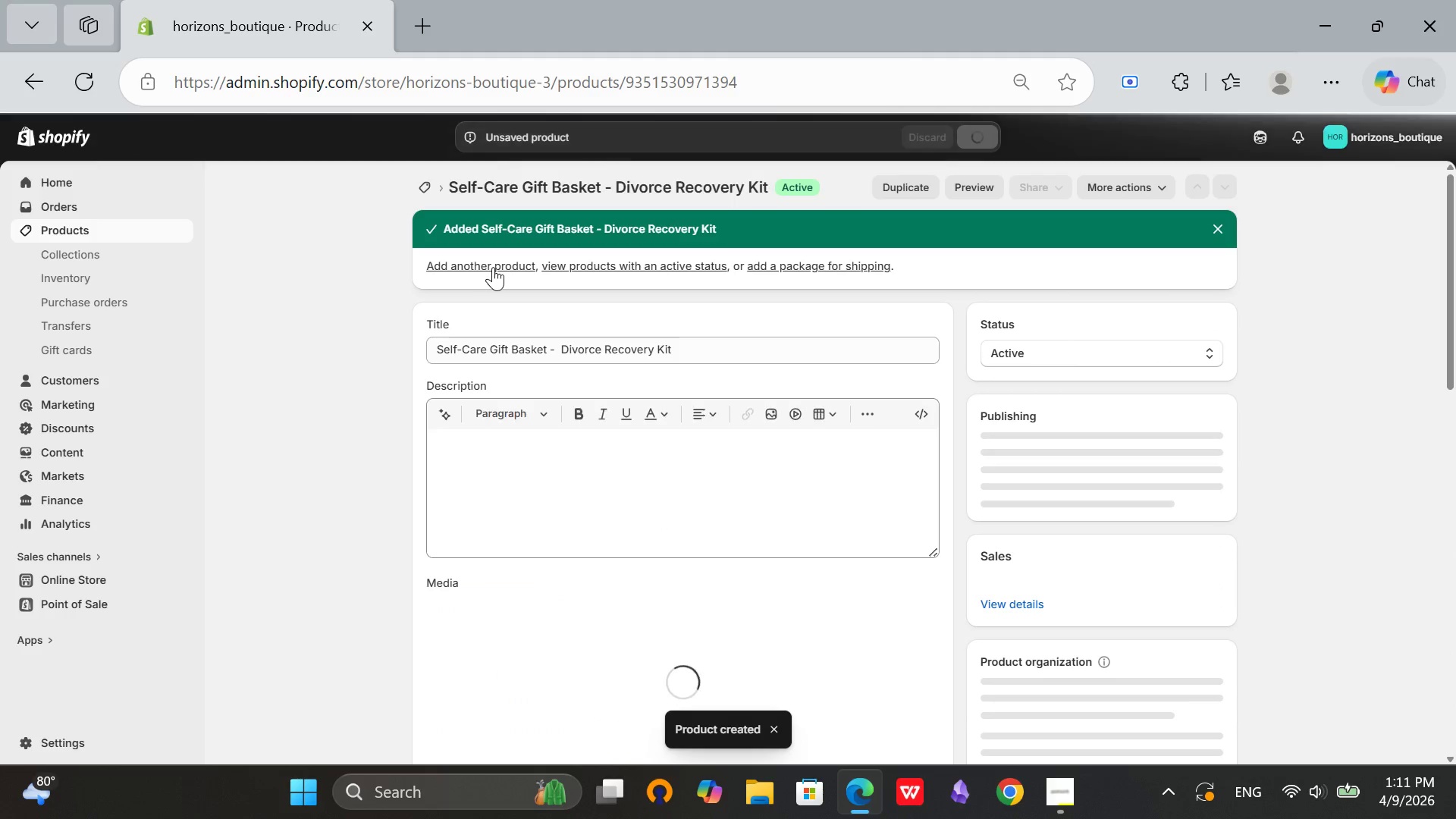 
left_click([89, 229])
 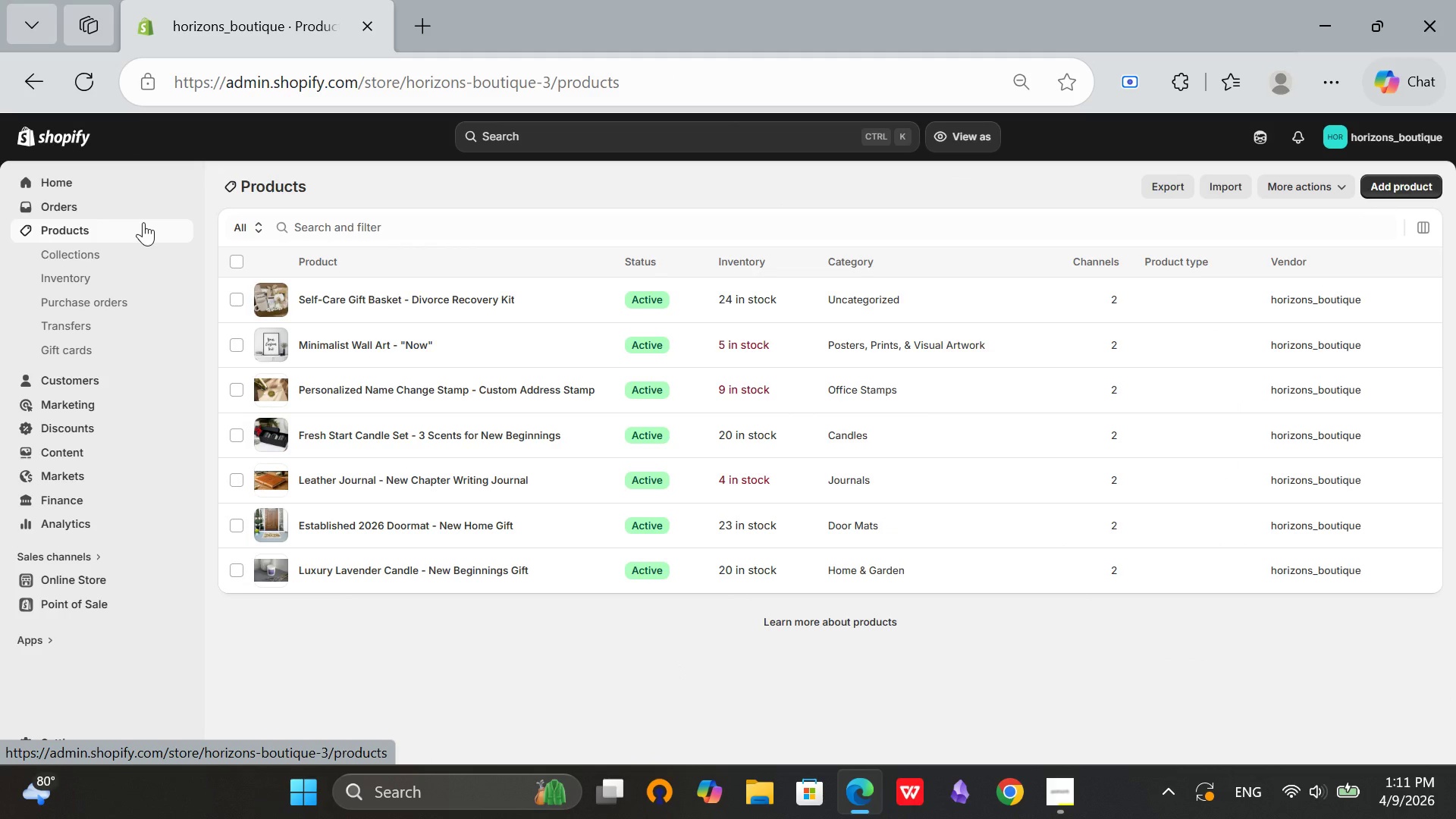 
wait(6.94)
 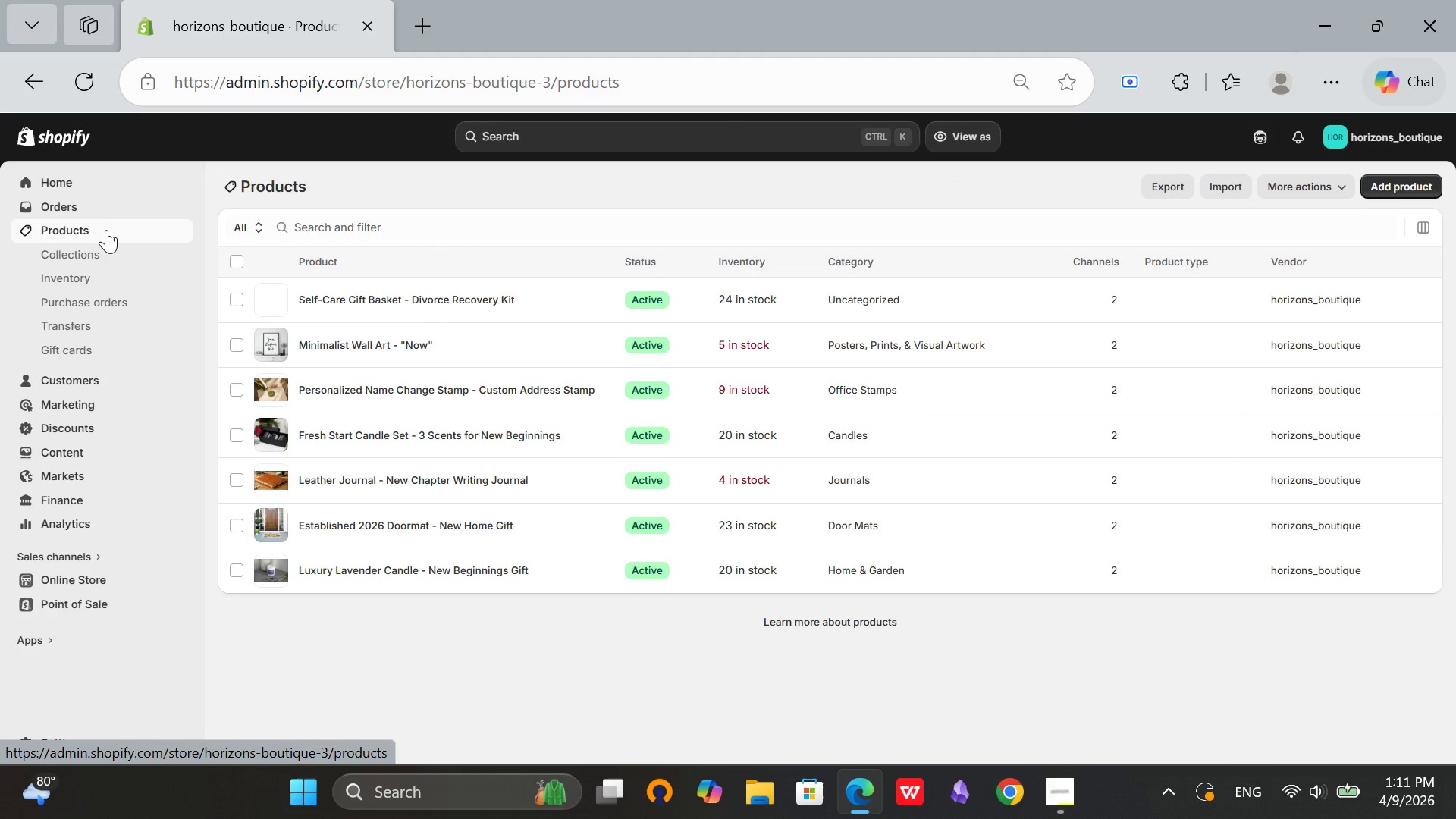 
left_click([348, 299])
 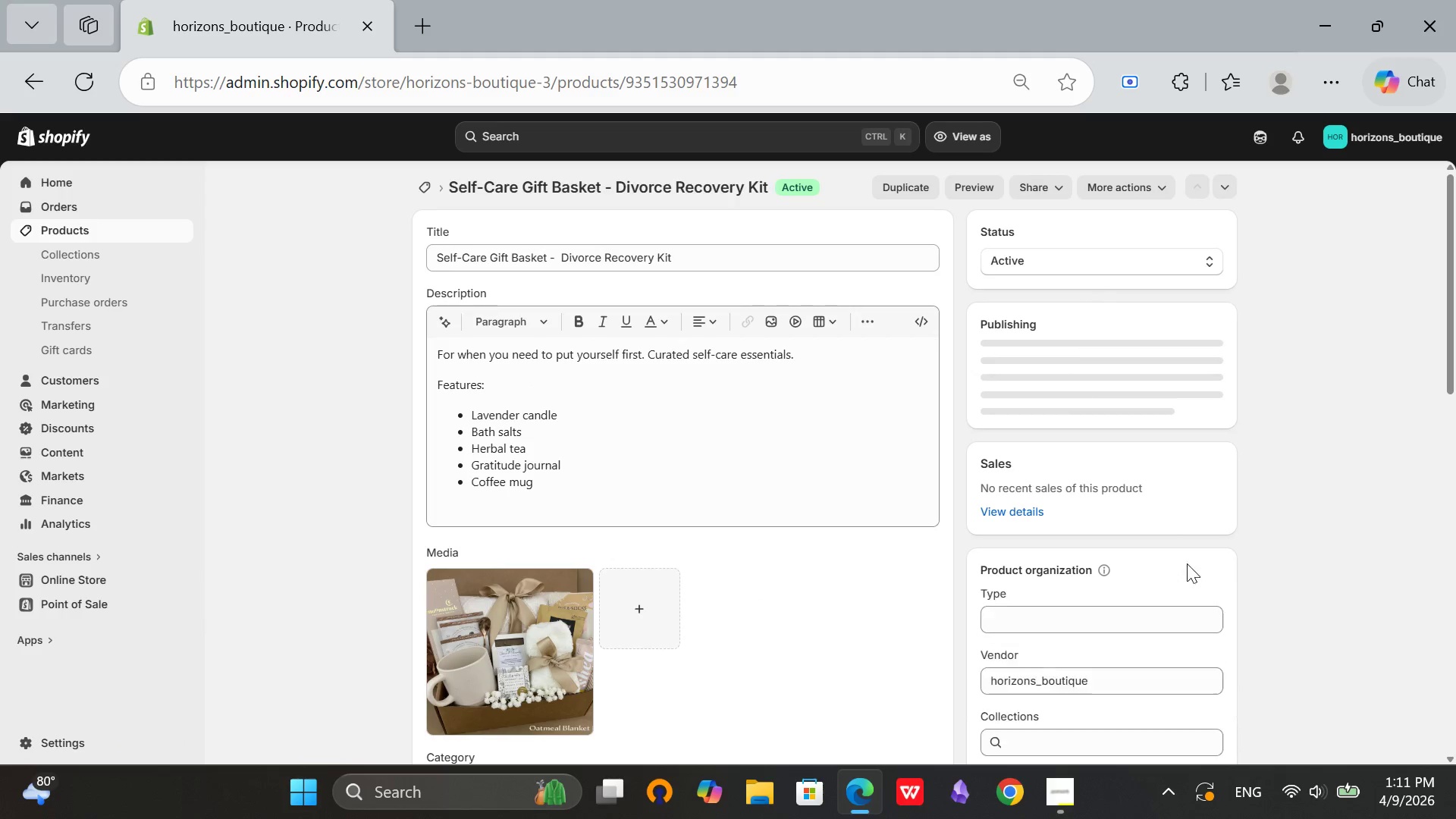 
scroll: coordinate [1263, 592], scroll_direction: down, amount: 4.0
 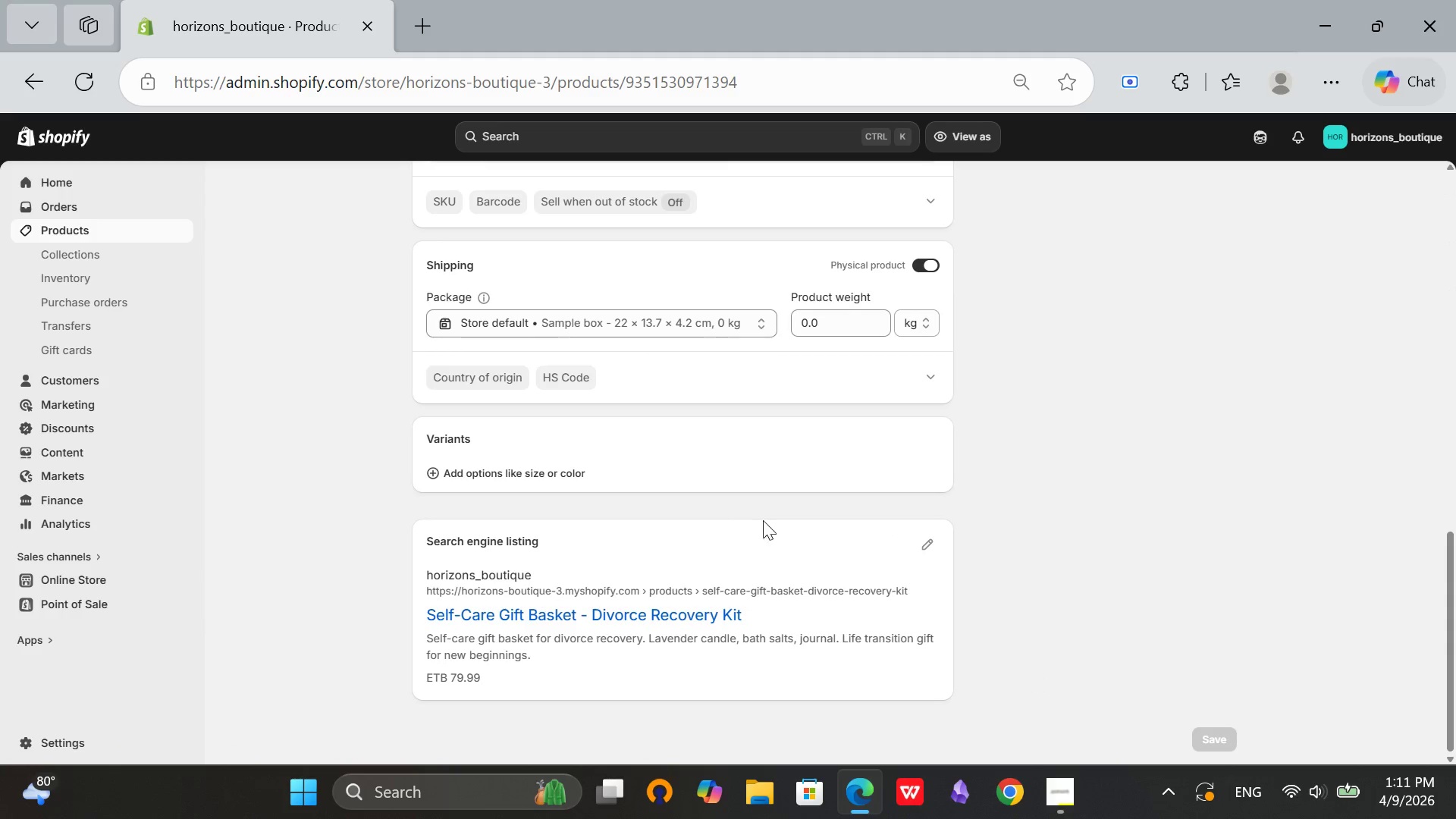 
left_click([43, 230])
 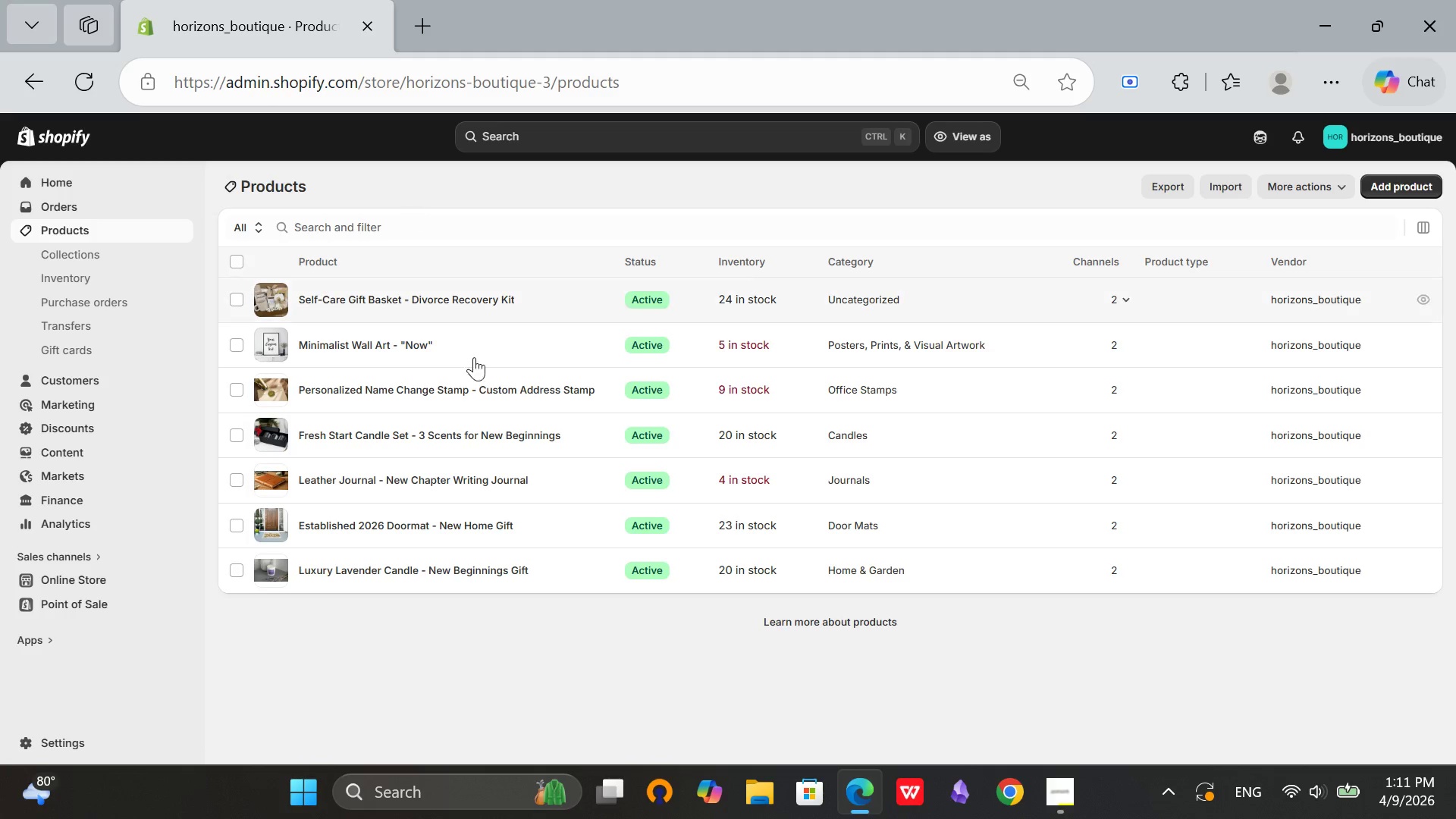 
left_click([234, 262])
 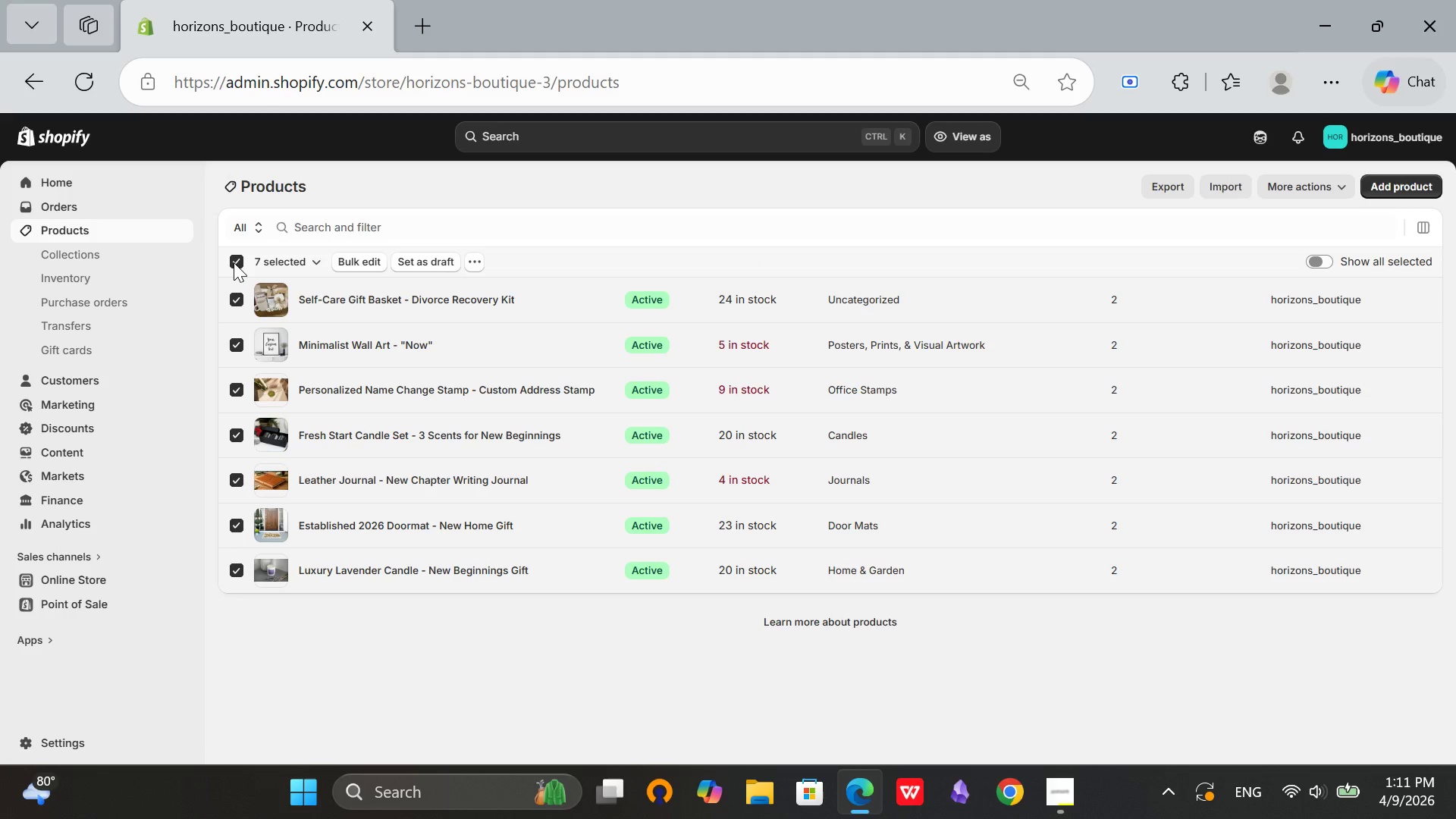 
left_click([234, 262])
 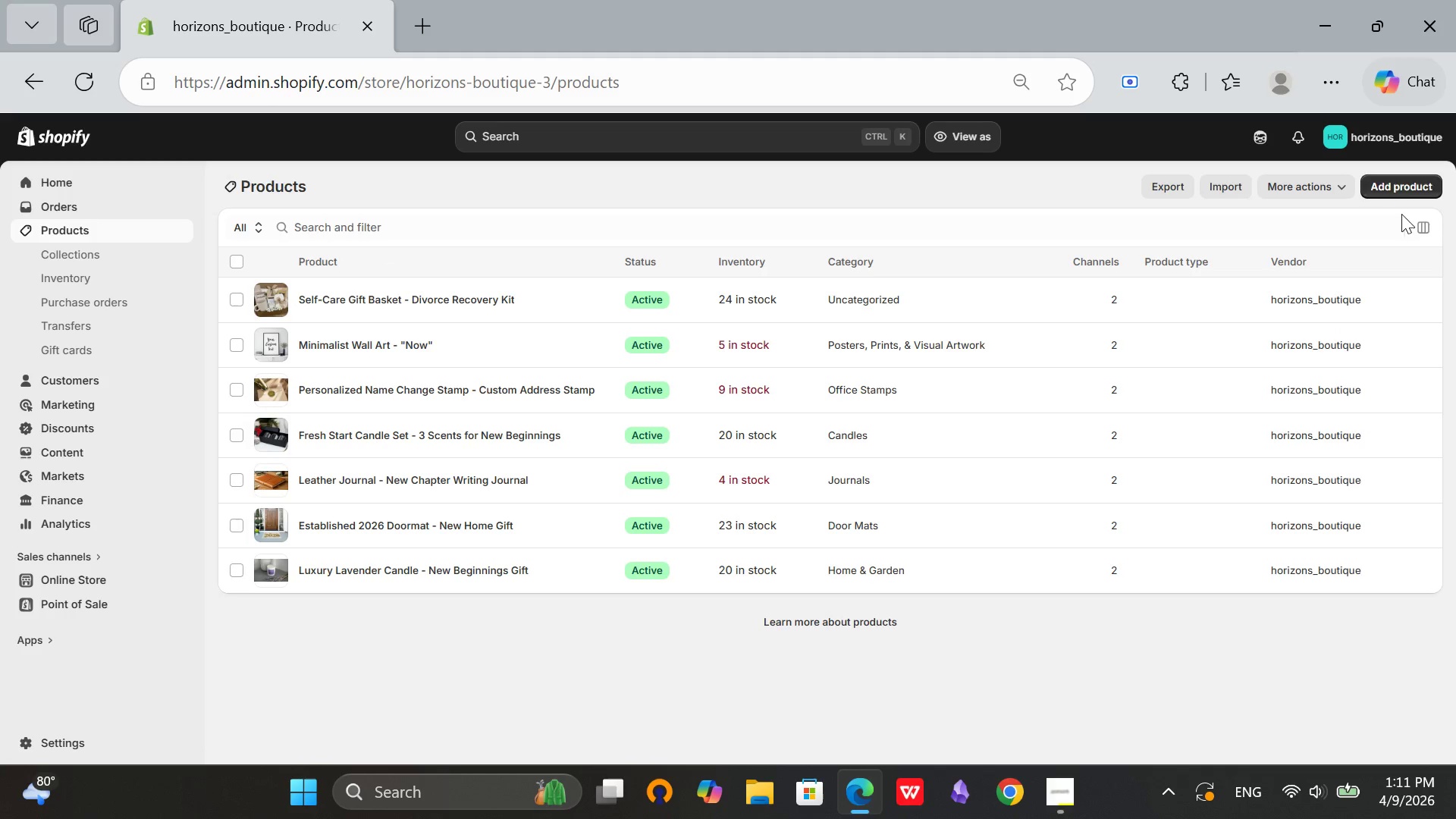 
left_click([1393, 180])
 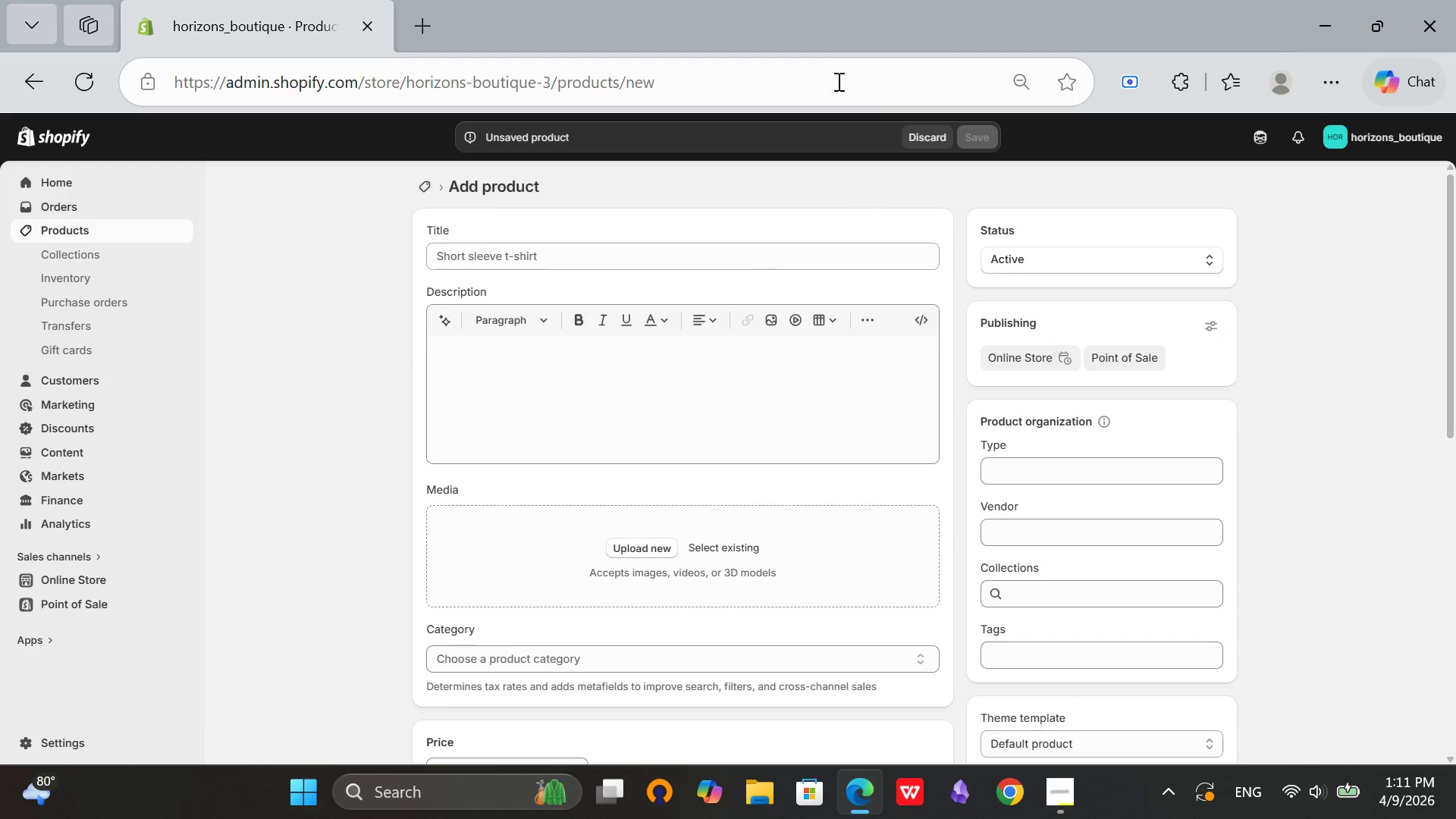 
wait(13.72)
 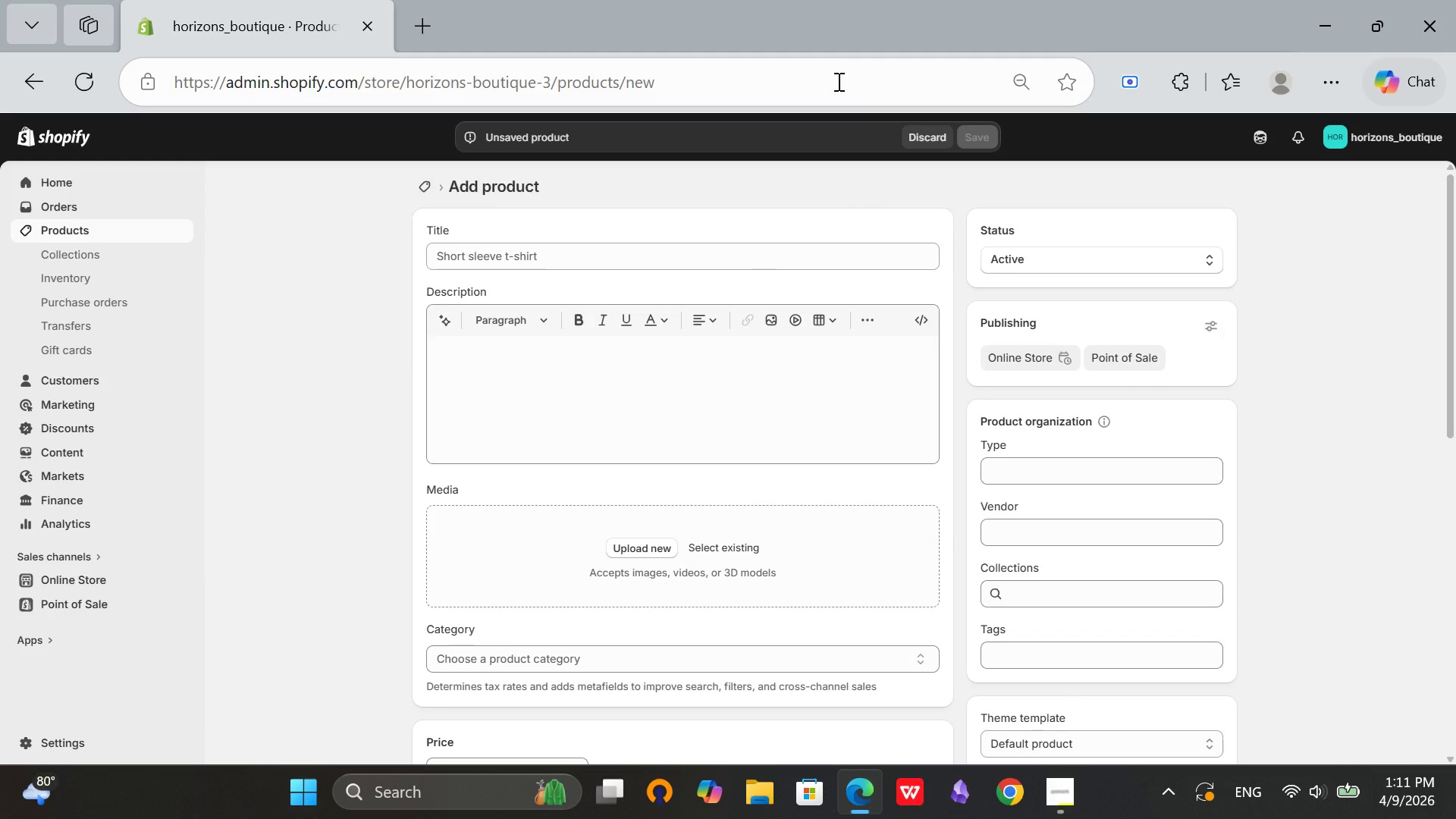 
left_click([562, 258])
 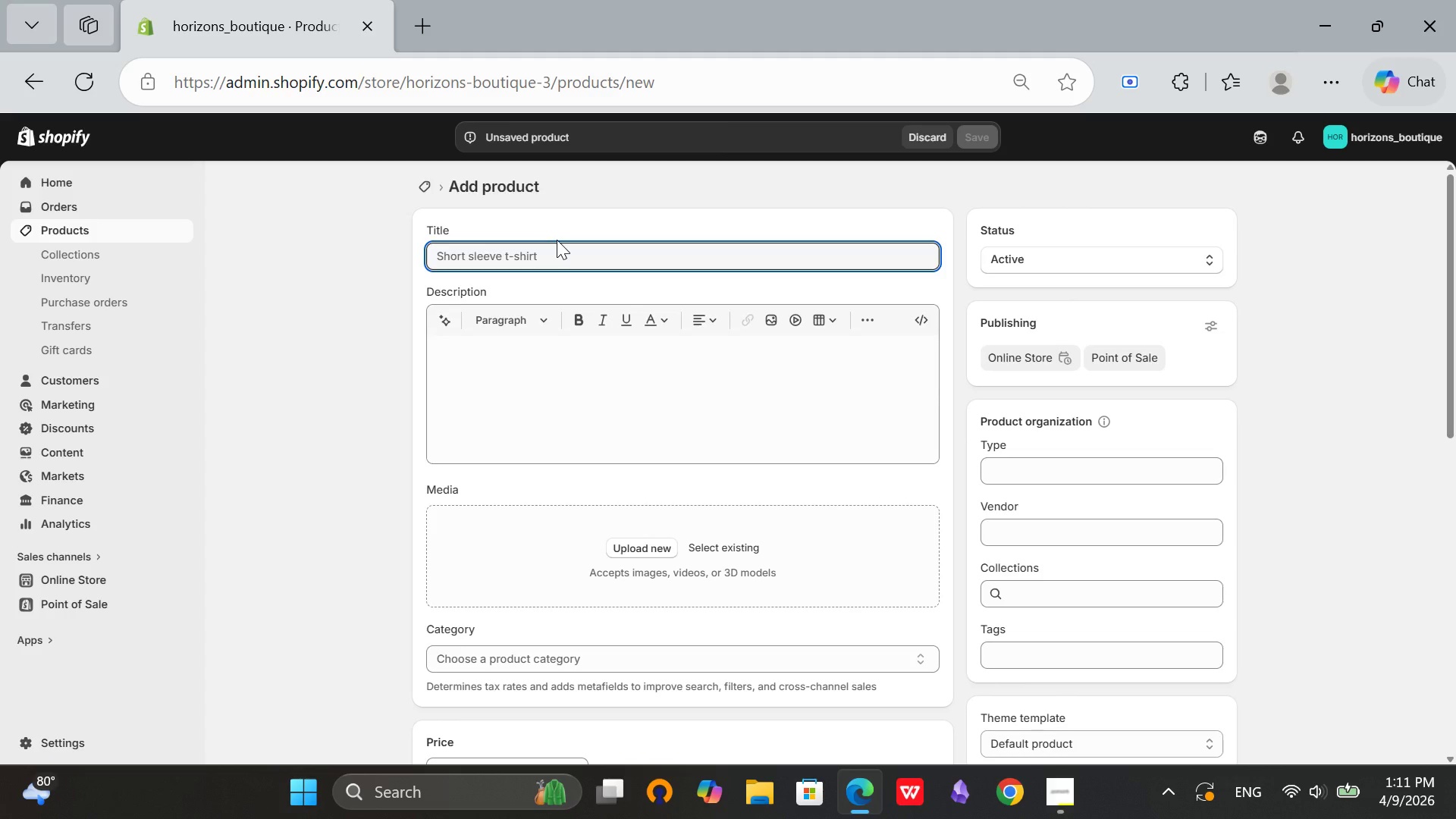 
type(New Chapter Necklace )
 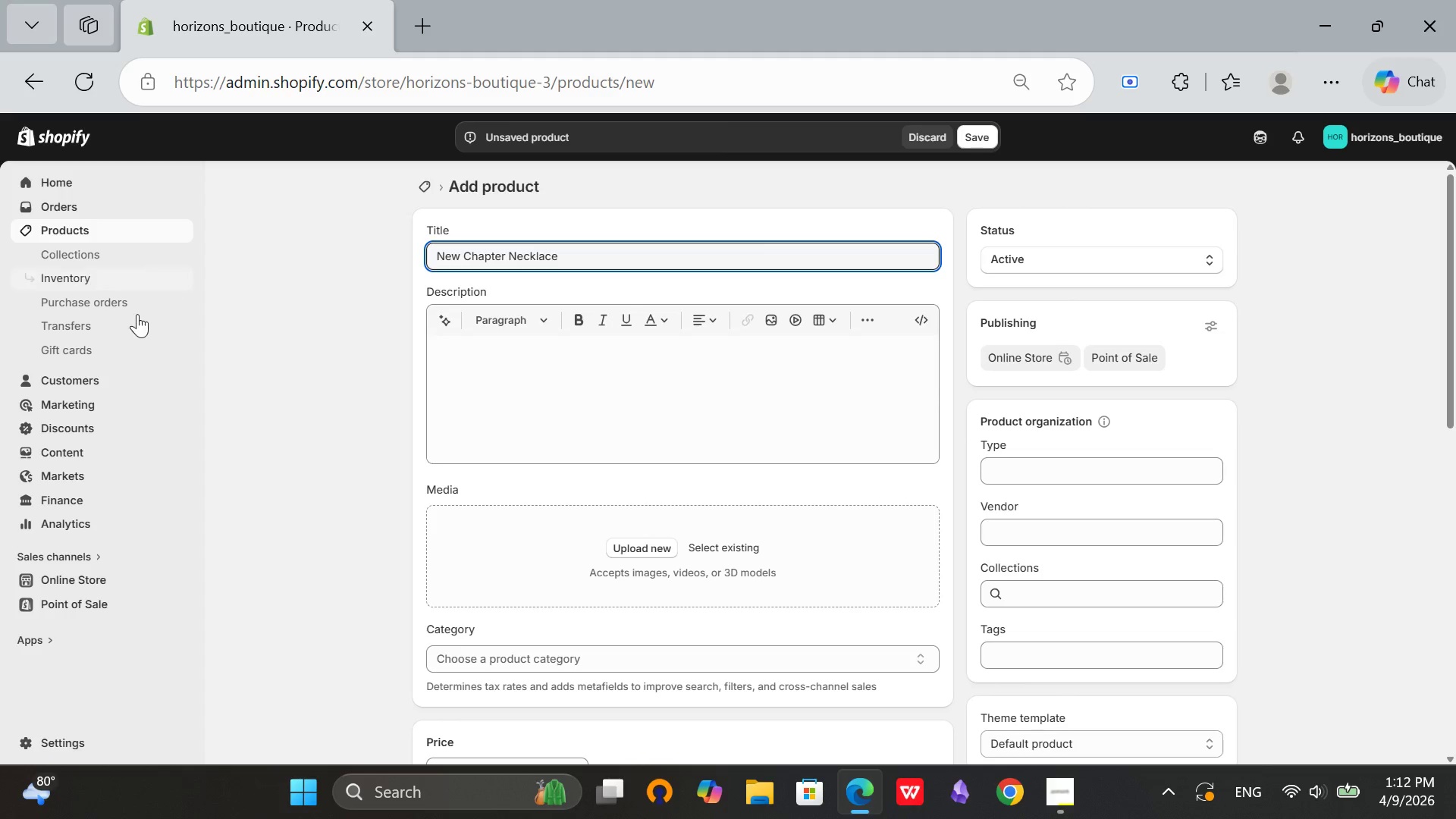 
type(- Gold inspiratu)
key(Backspace)
type(ional Jewelry)
 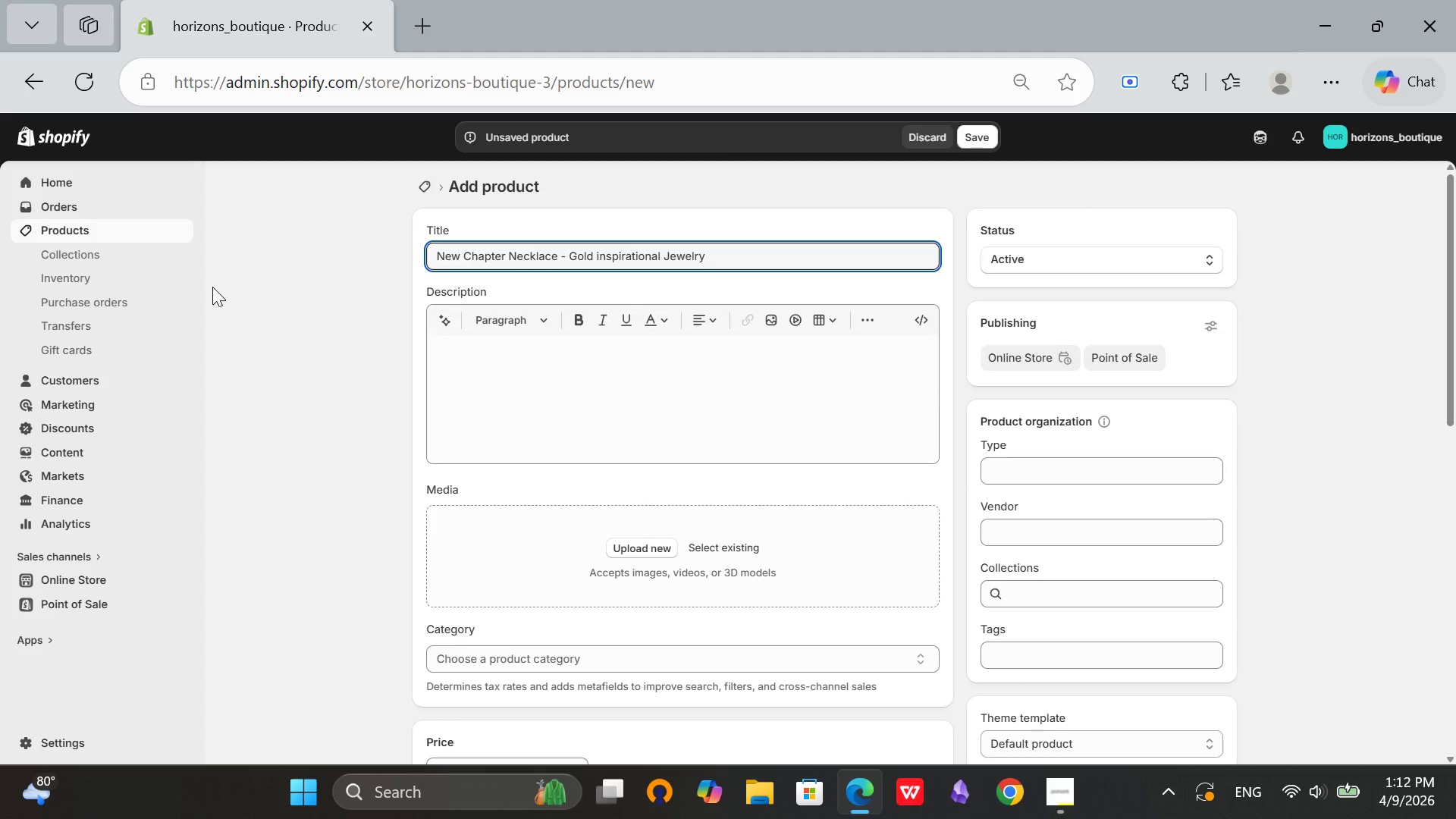 
scroll: coordinate [601, 573], scroll_direction: down, amount: 2.0
 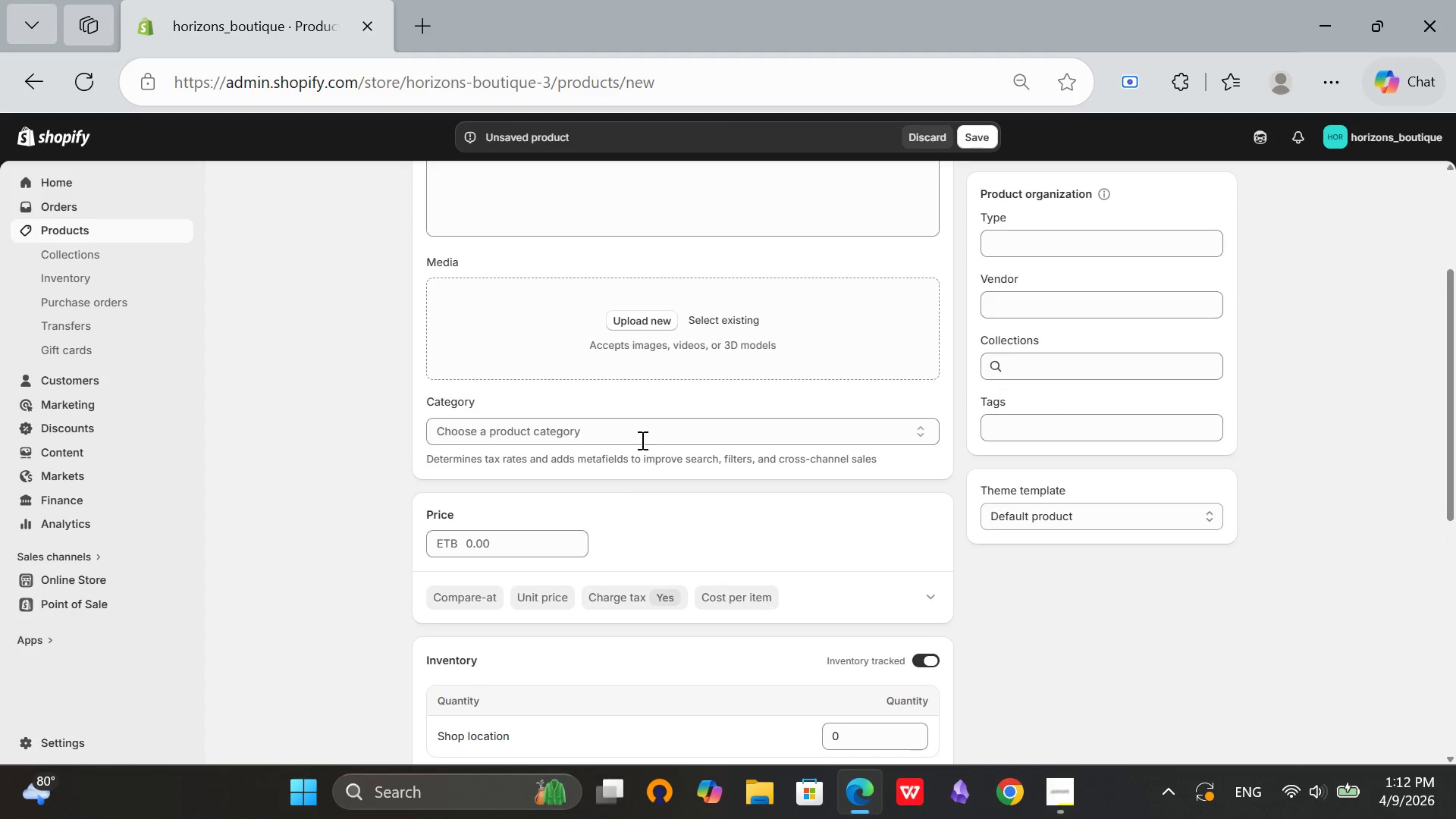 
left_click([645, 428])
 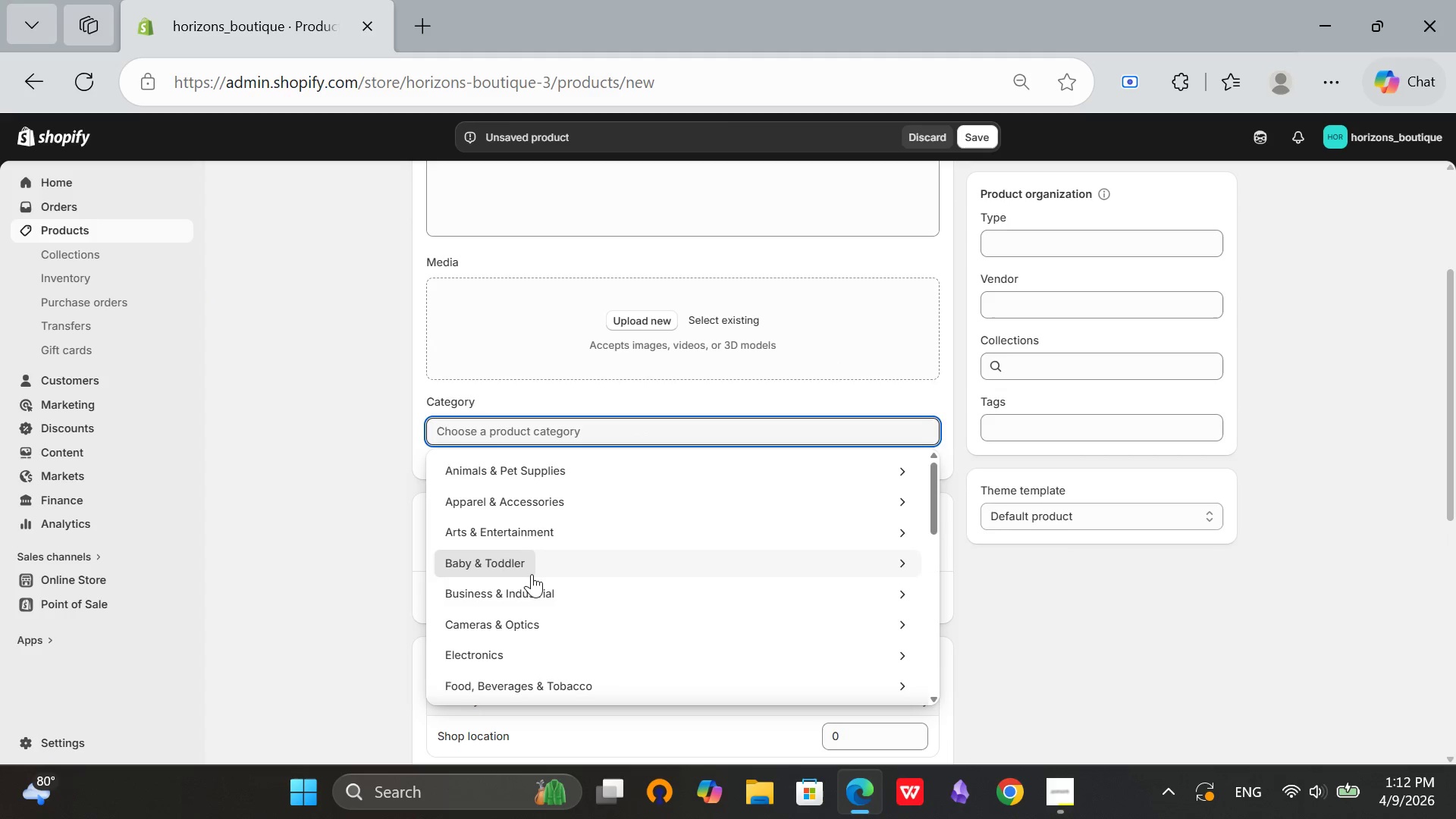 
scroll: coordinate [522, 677], scroll_direction: down, amount: 7.0
 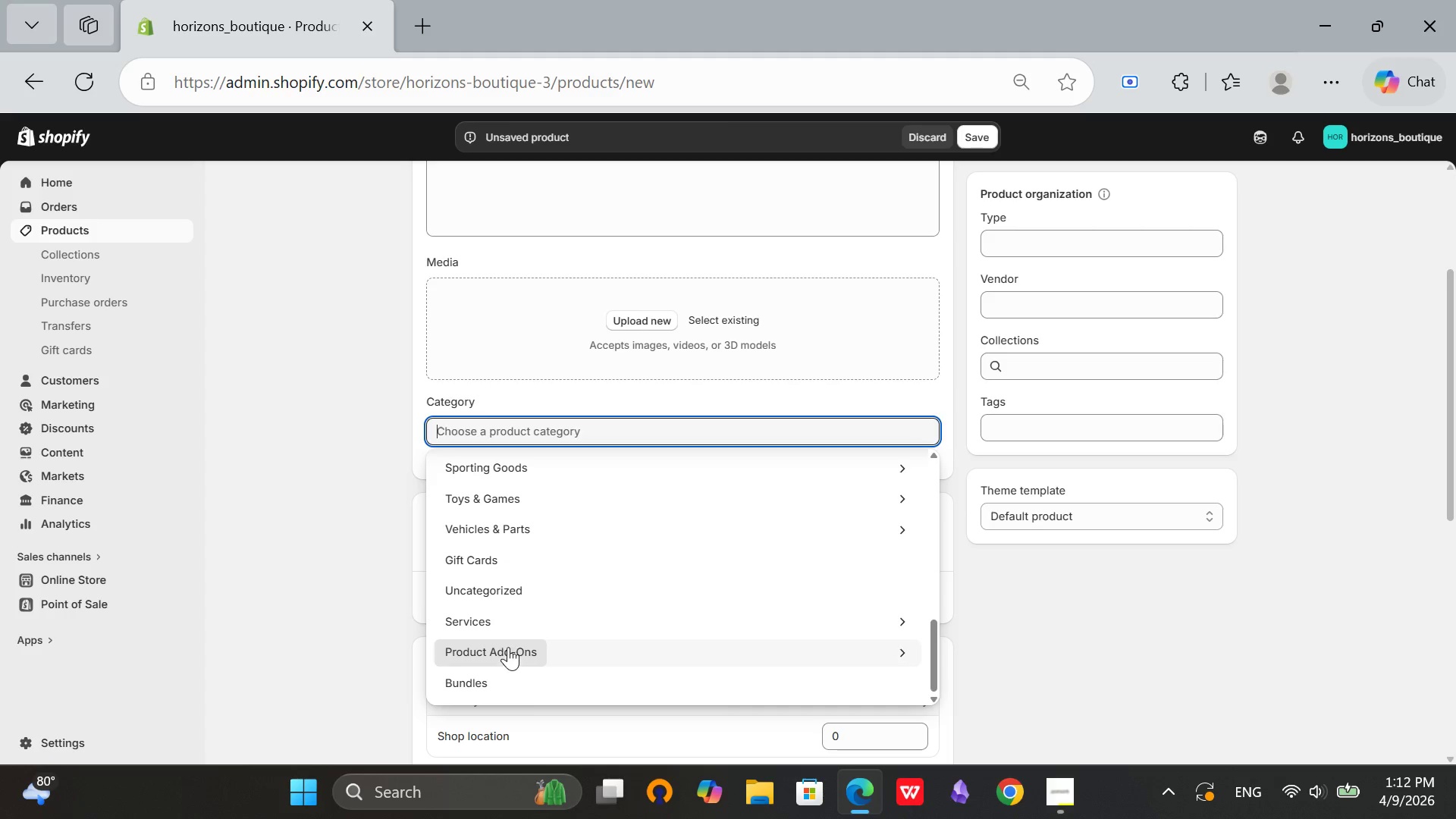 
scroll: coordinate [506, 636], scroll_direction: up, amount: 3.0
 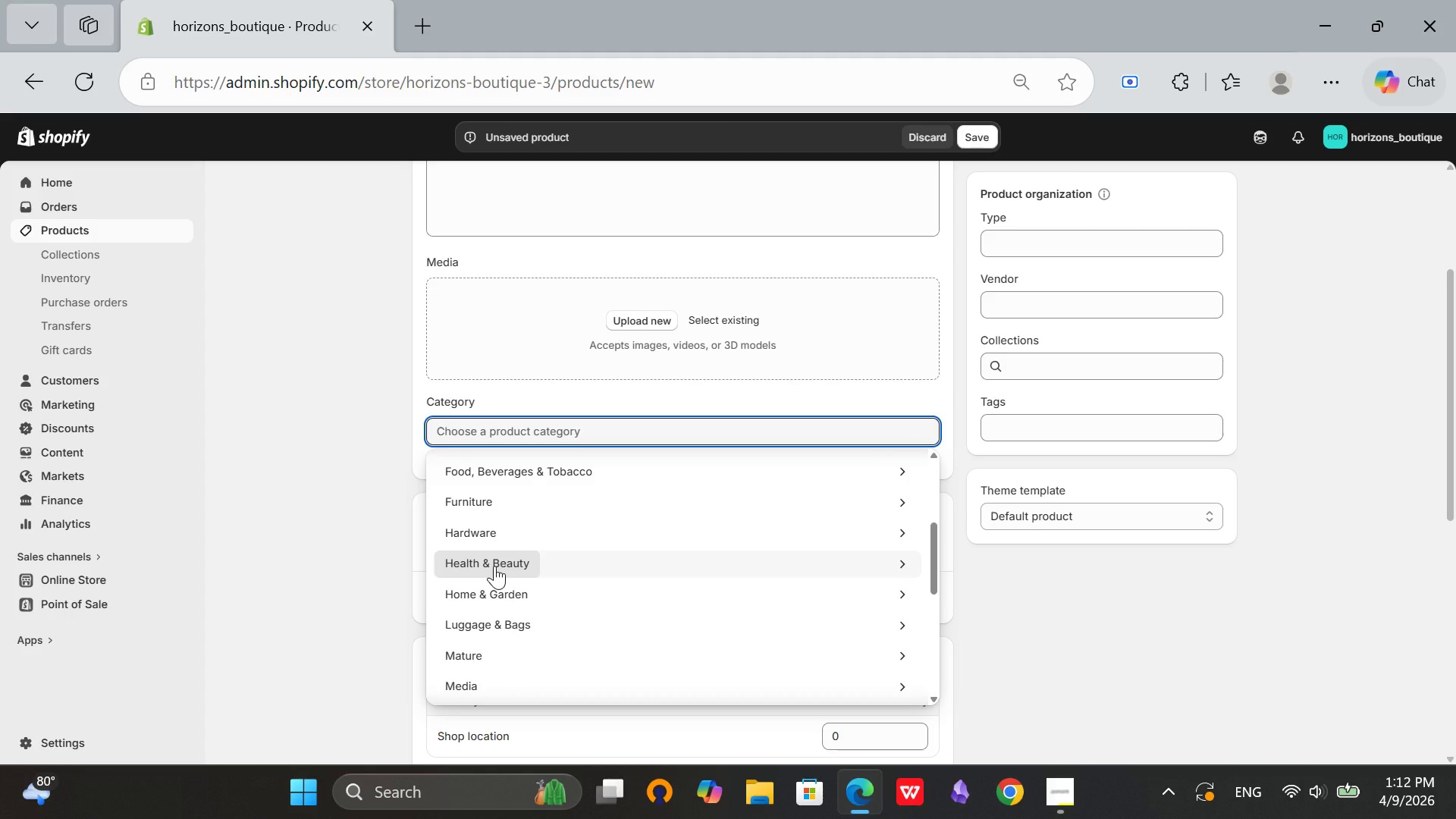 
left_click([494, 566])
 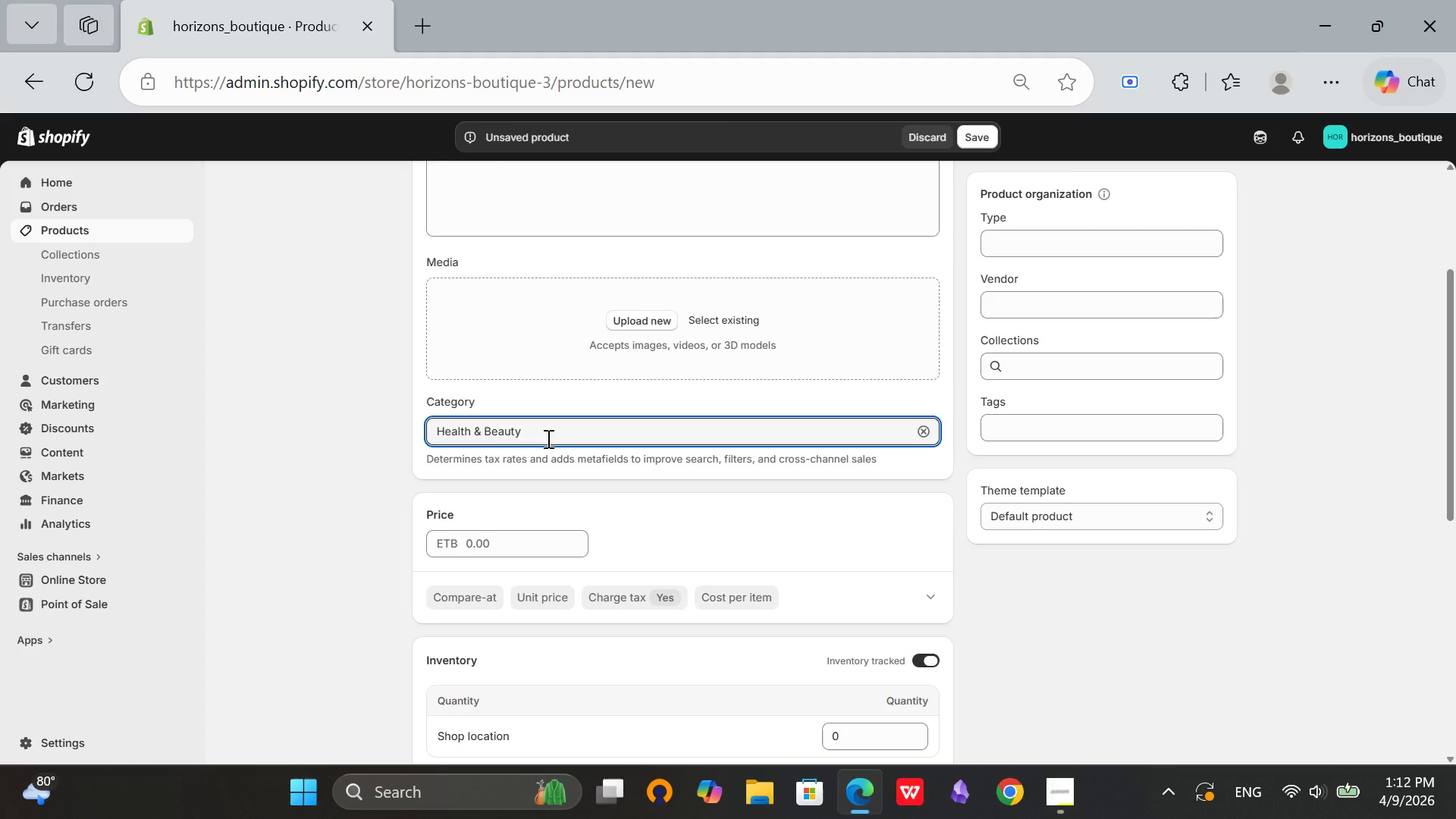 
left_click([552, 433])
 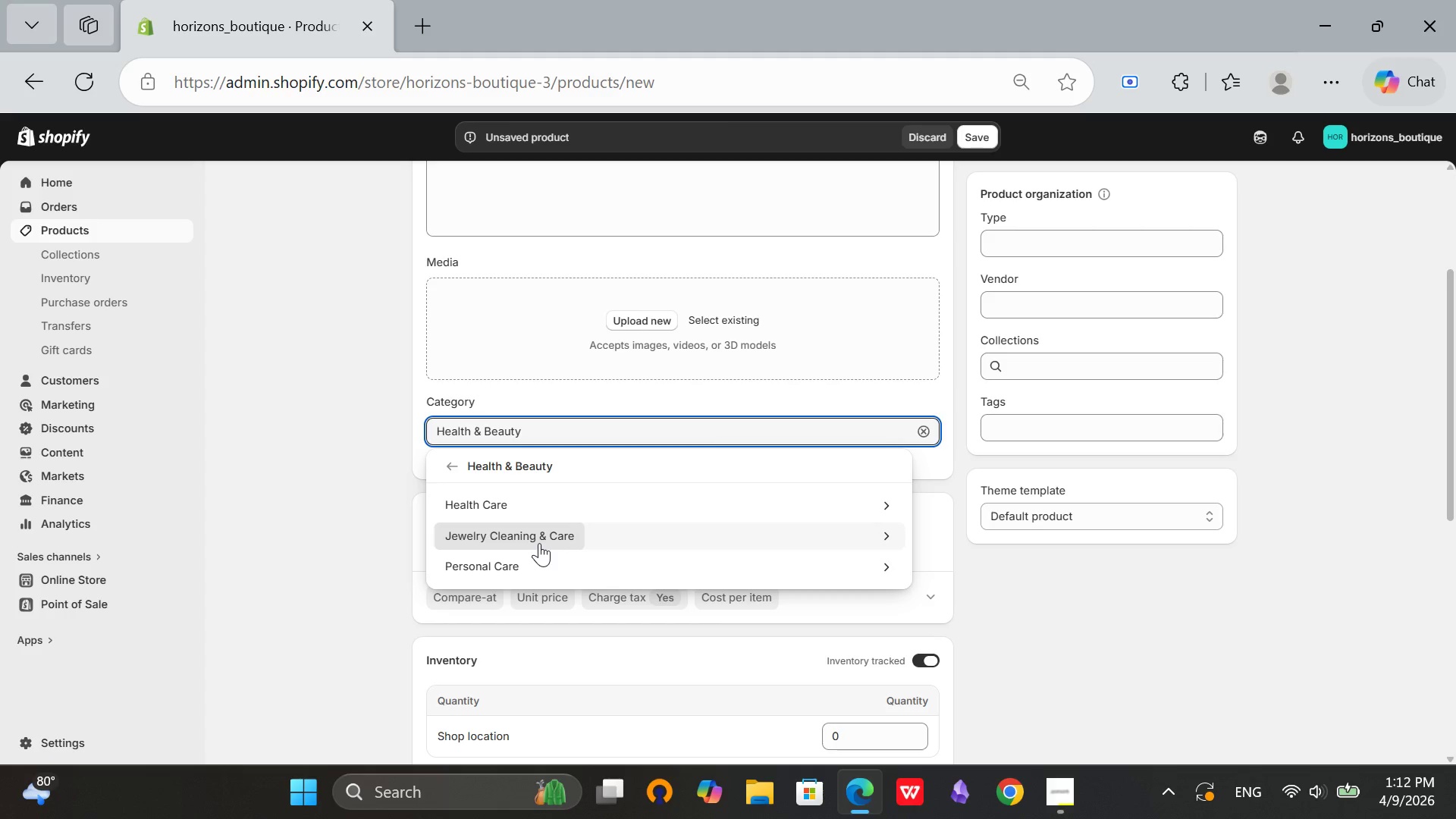 
left_click([521, 538])
 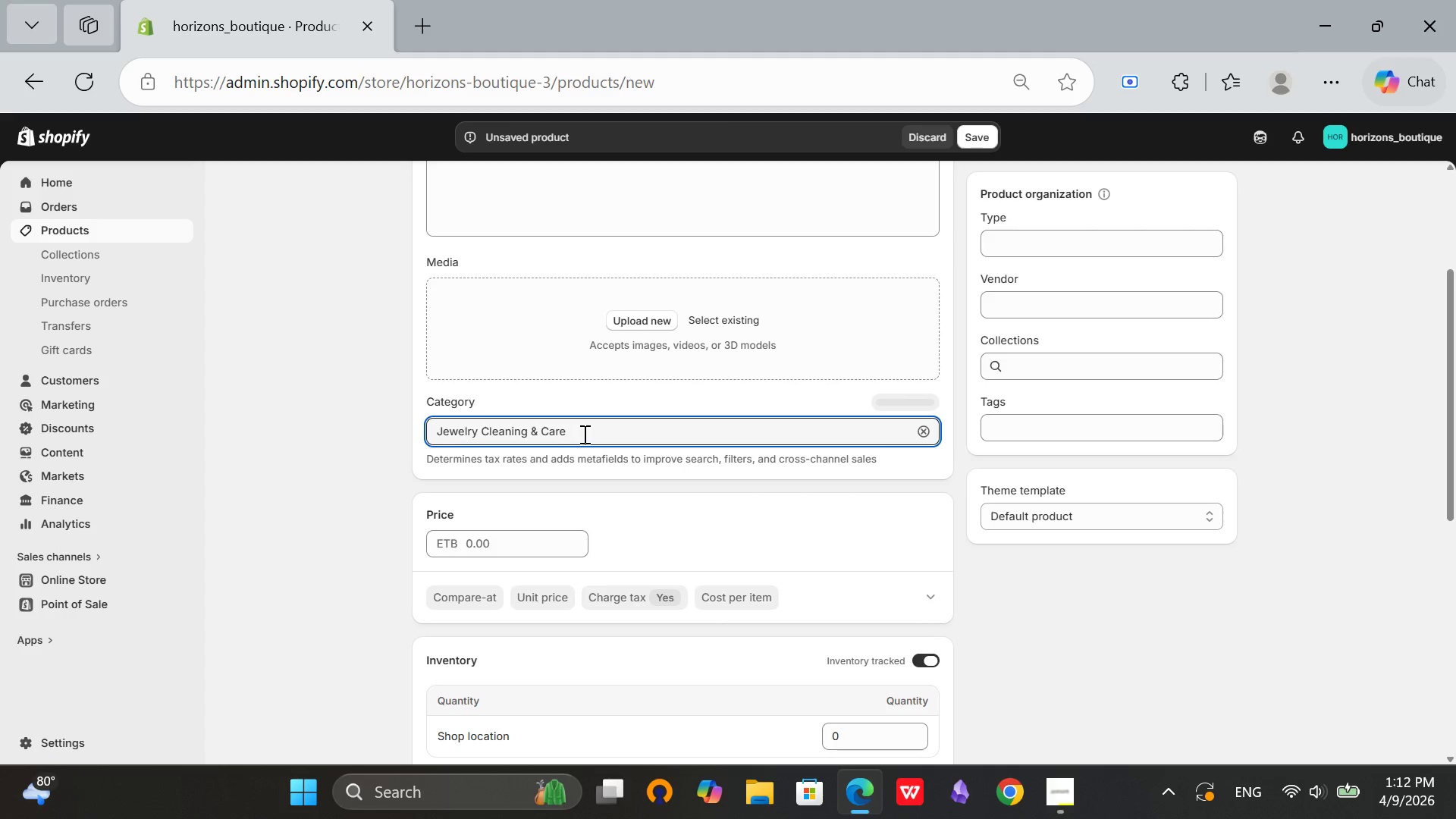 
left_click([583, 434])
 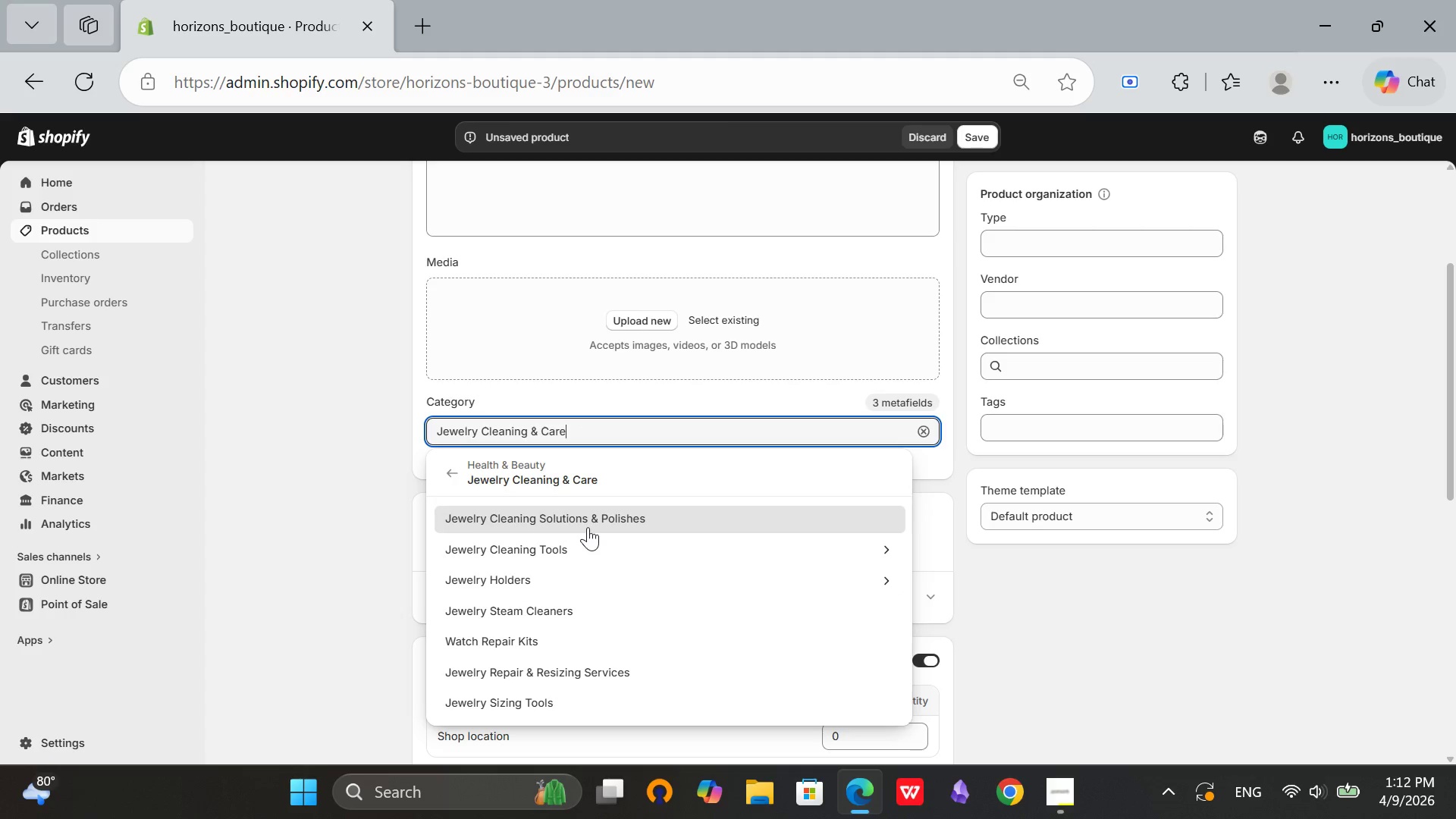 
scroll: coordinate [533, 656], scroll_direction: down, amount: 1.0
 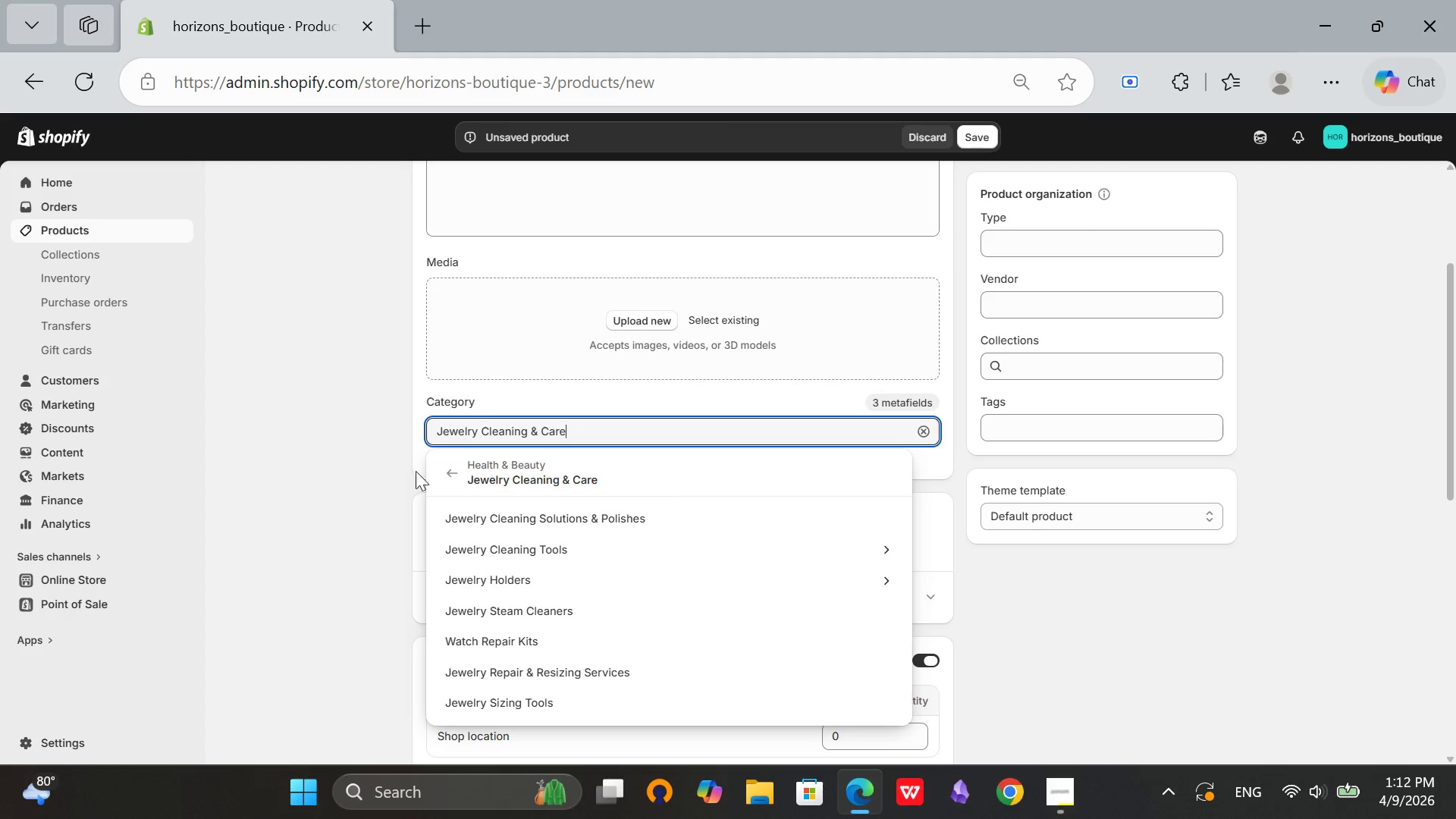 
left_click([450, 474])
 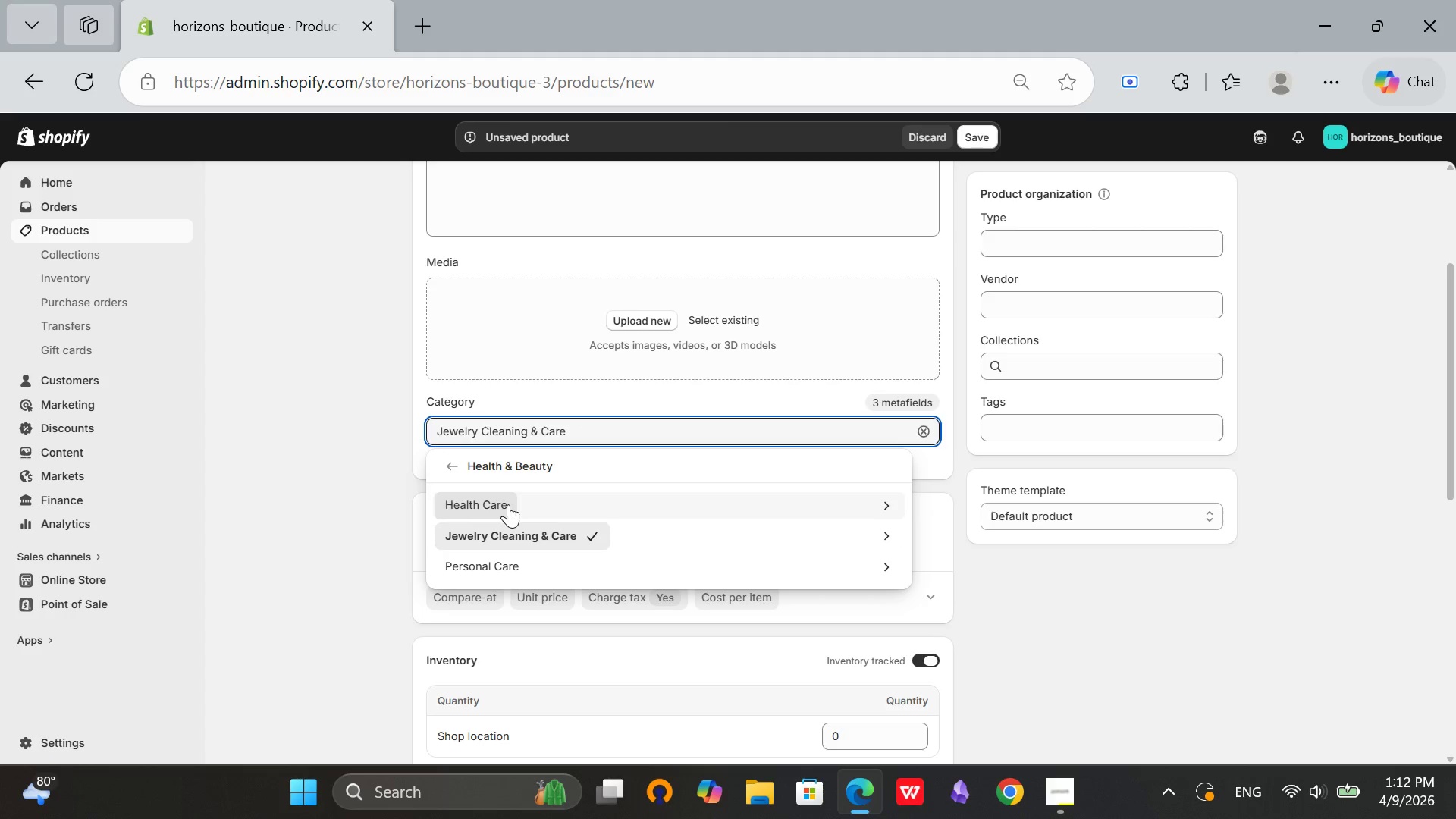 
left_click([511, 570])
 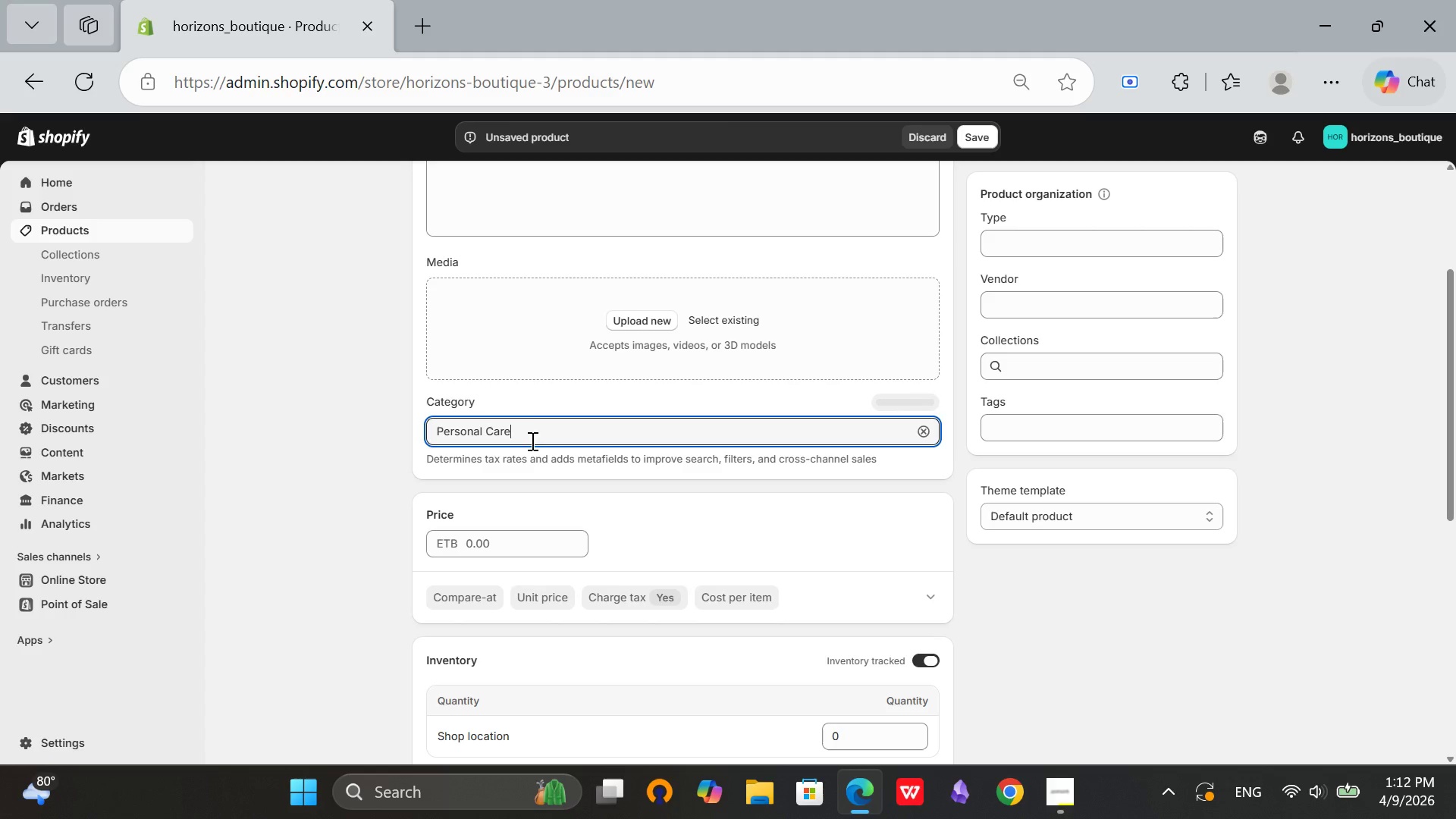 
left_click([533, 432])
 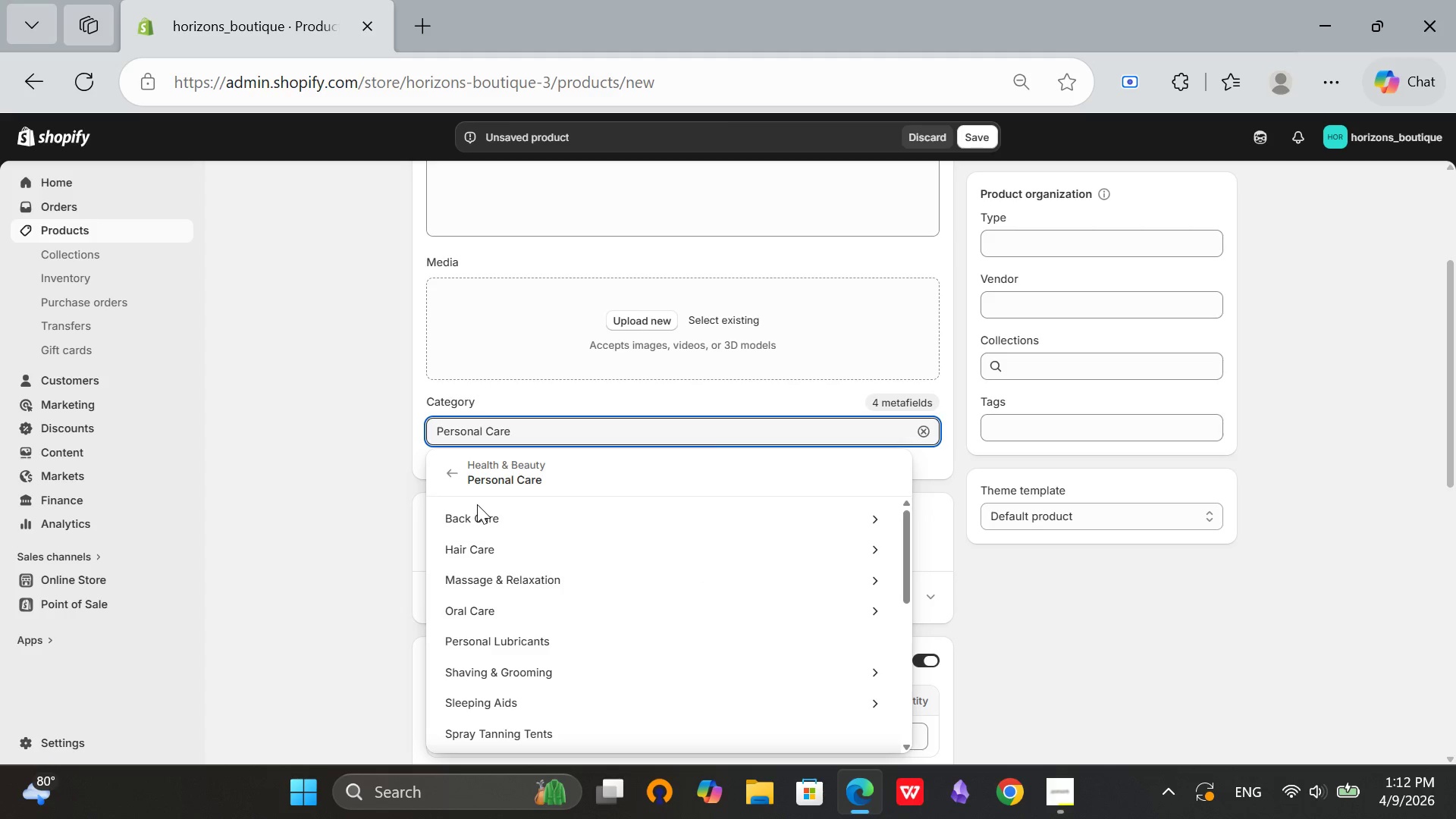 
scroll: coordinate [542, 566], scroll_direction: down, amount: 1.0
 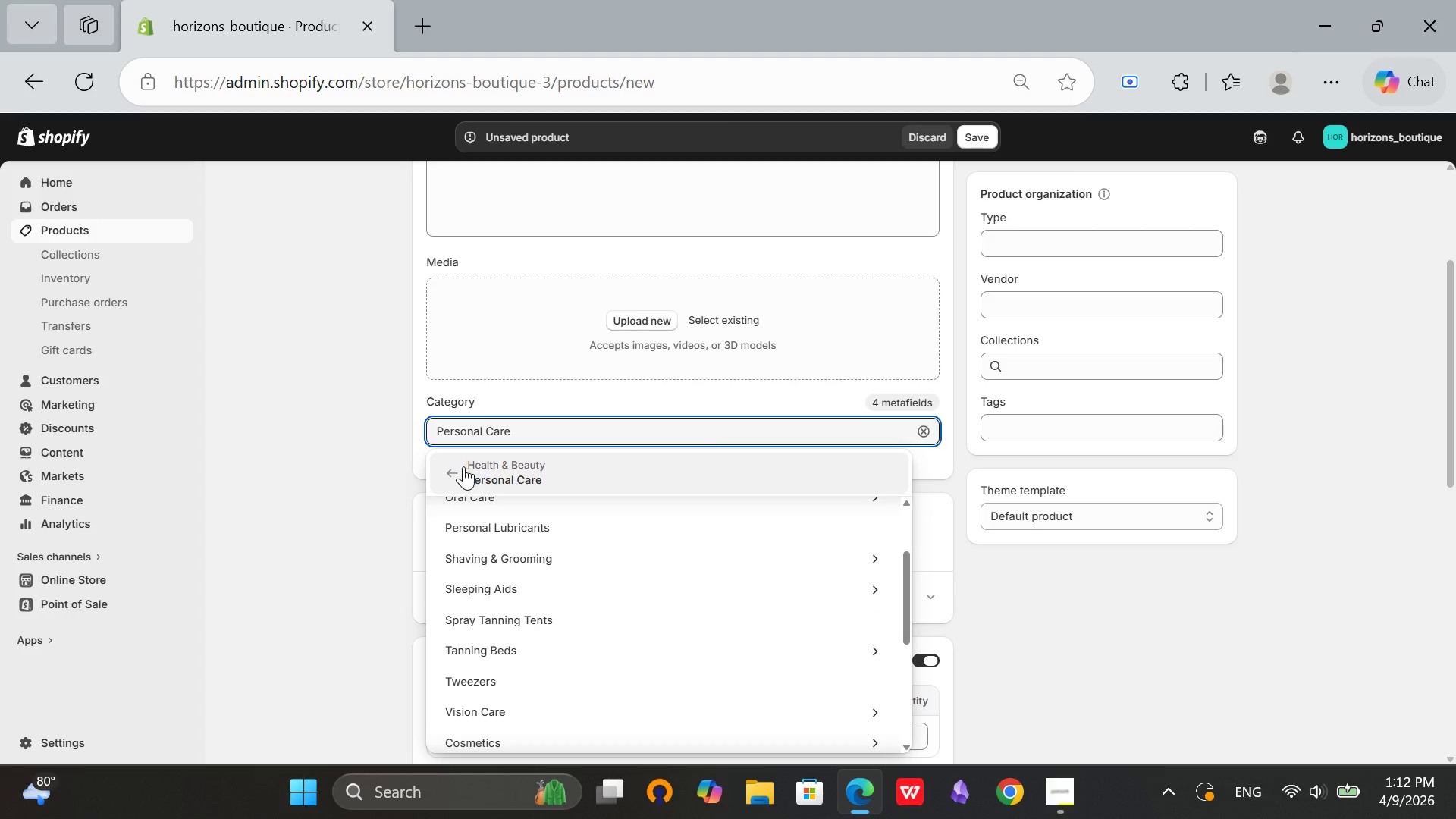 
left_click([461, 469])
 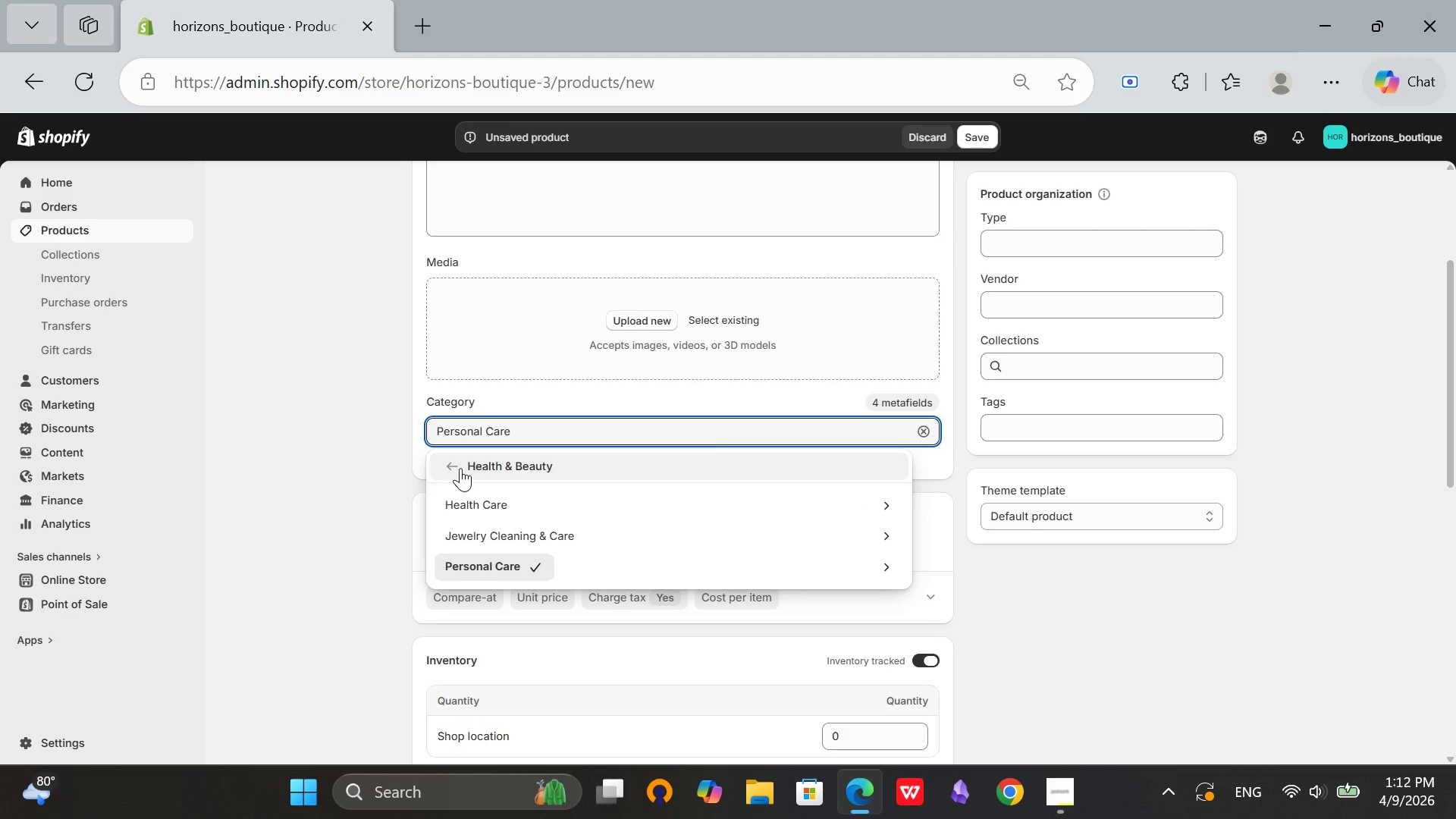 
left_click([459, 467])
 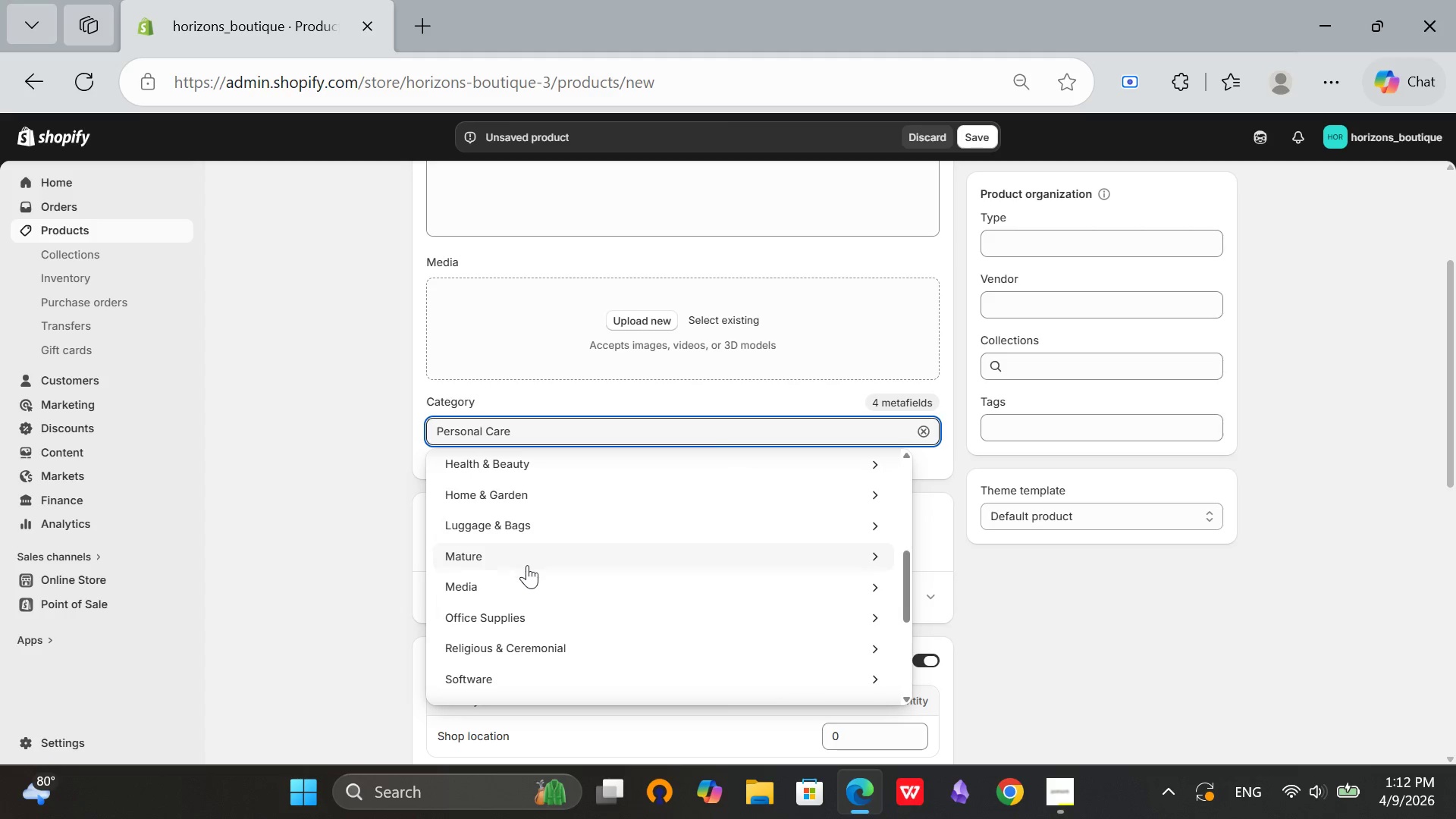 
scroll: coordinate [504, 583], scroll_direction: up, amount: 4.0
 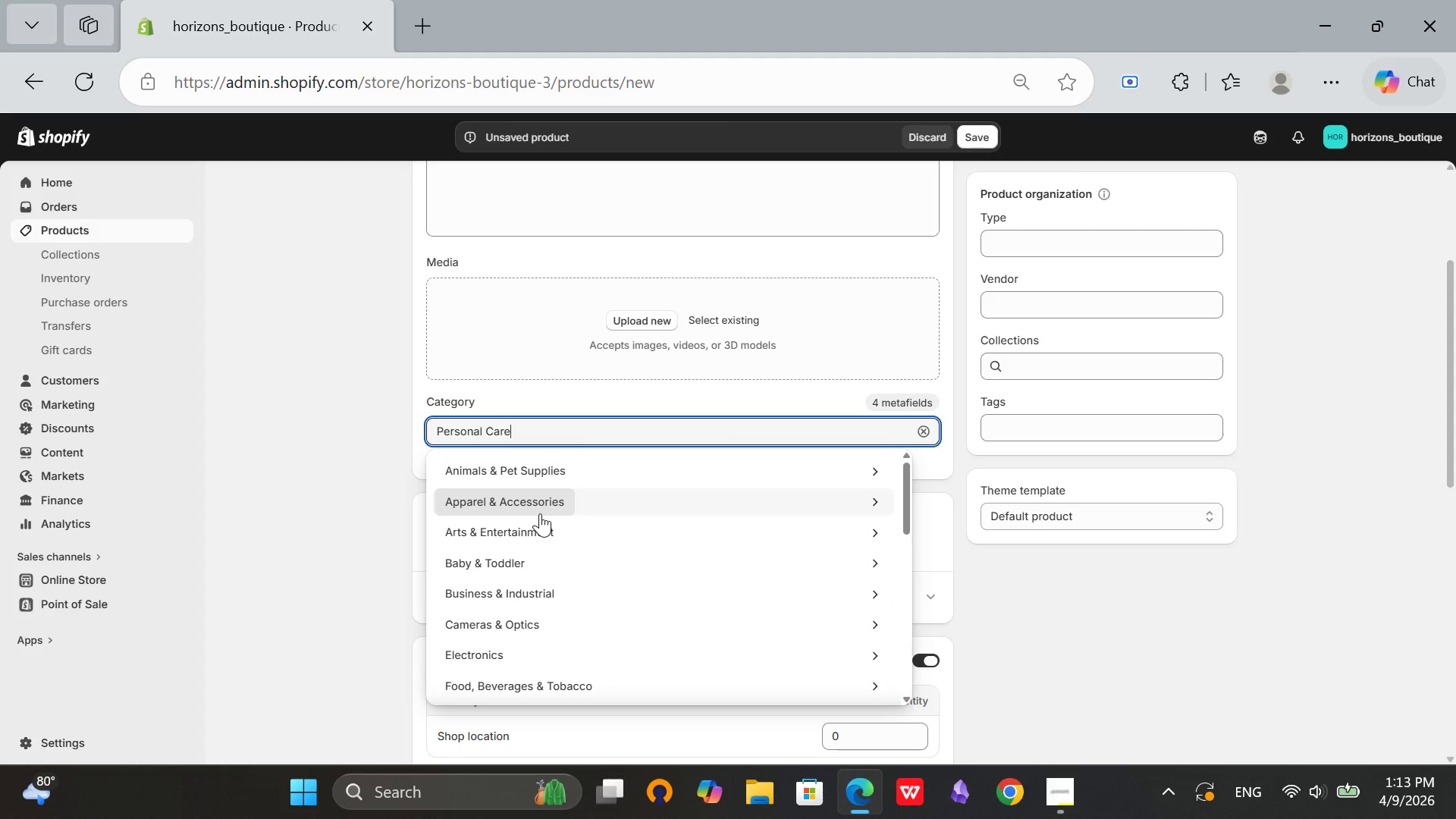 
left_click([541, 512])
 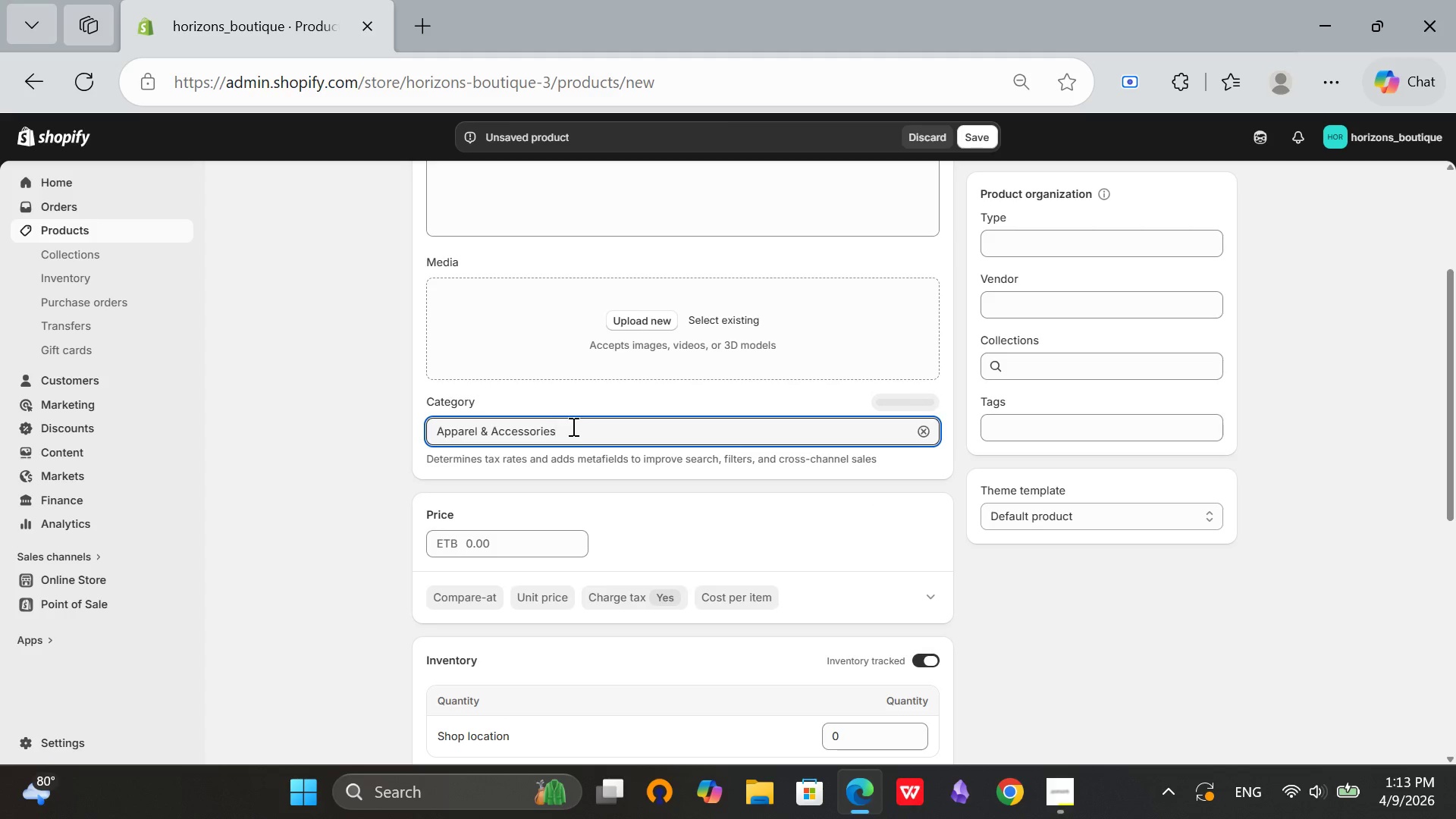 
left_click([574, 426])
 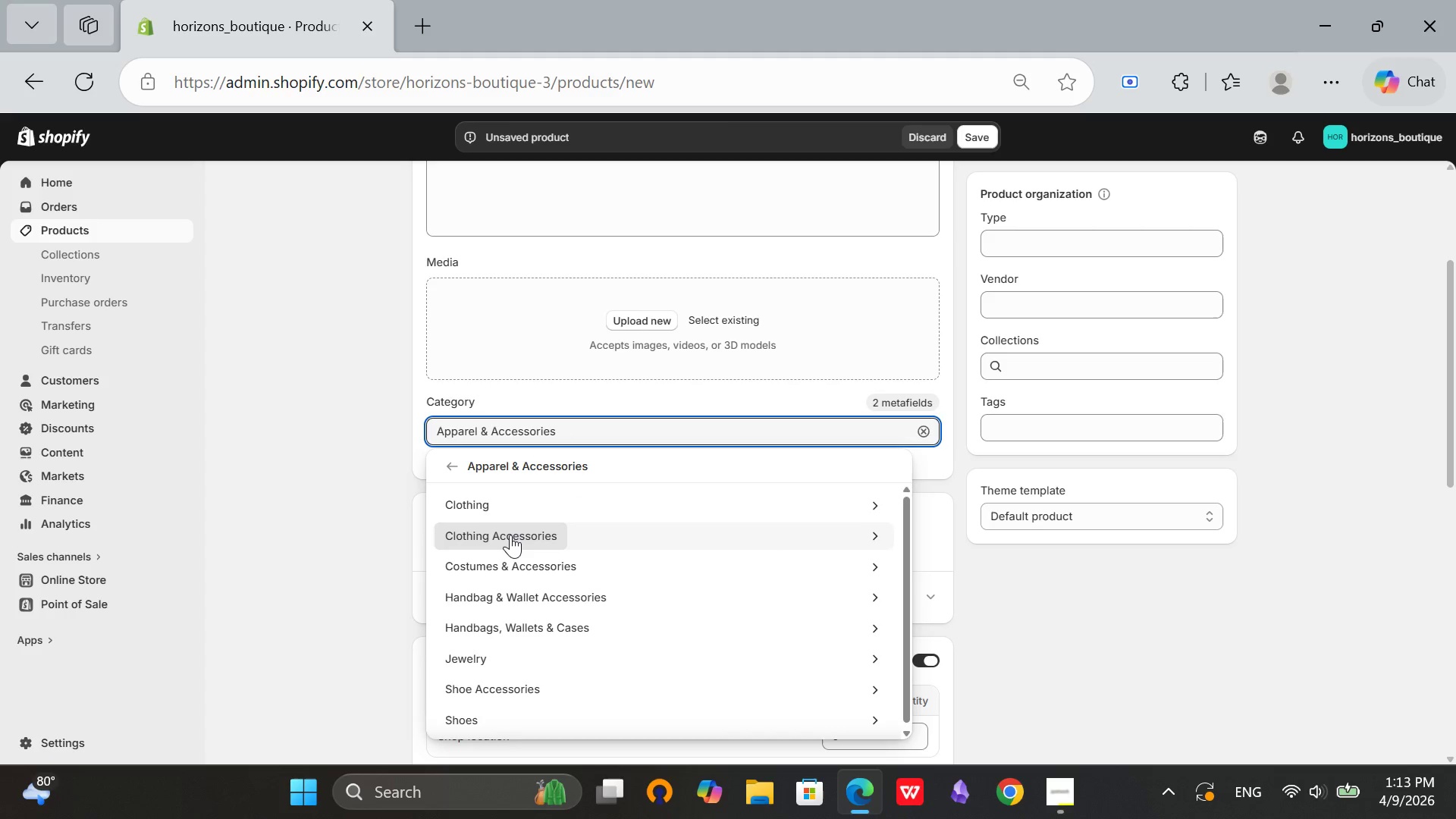 
left_click([511, 536])
 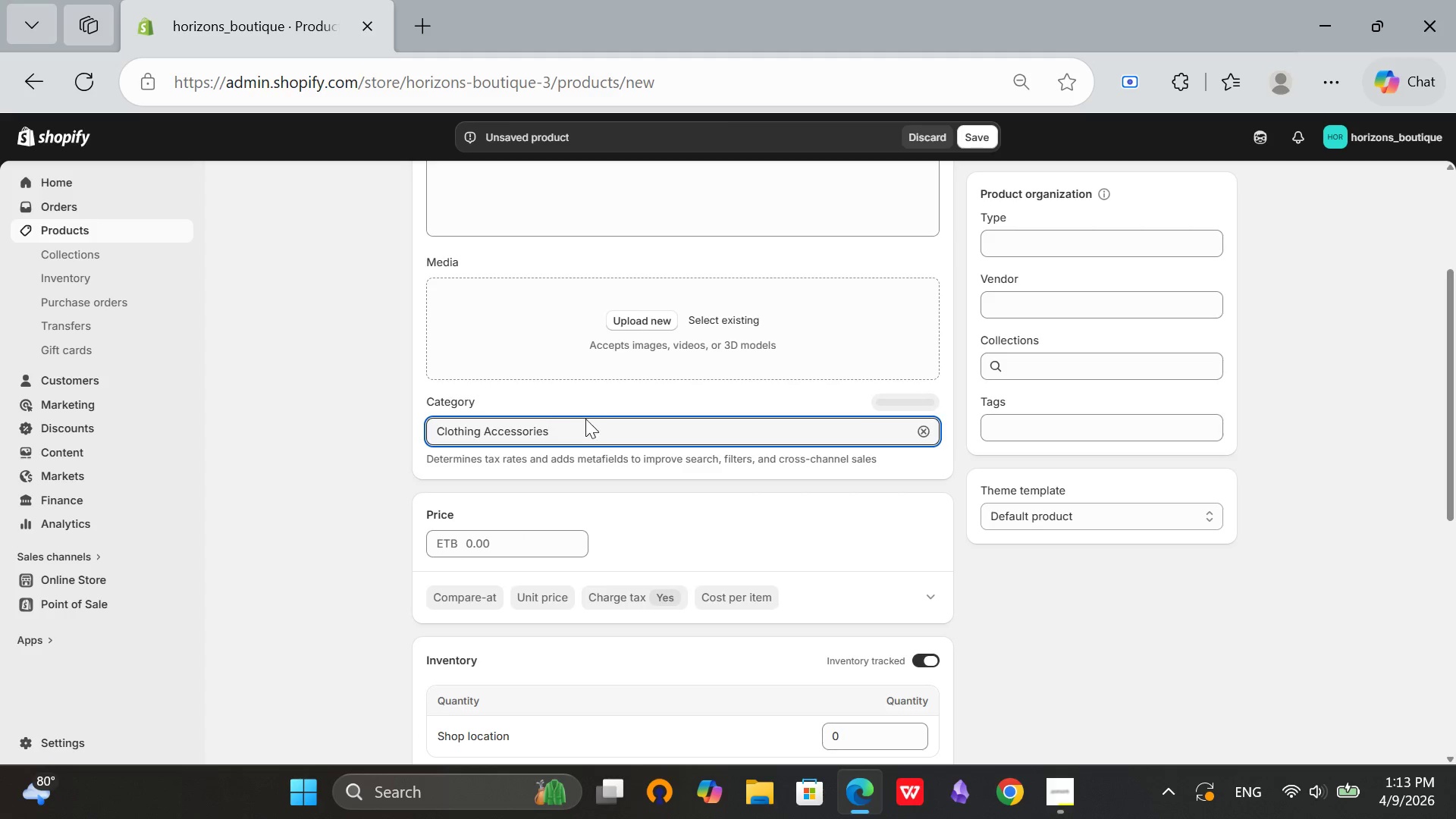 
left_click([585, 424])
 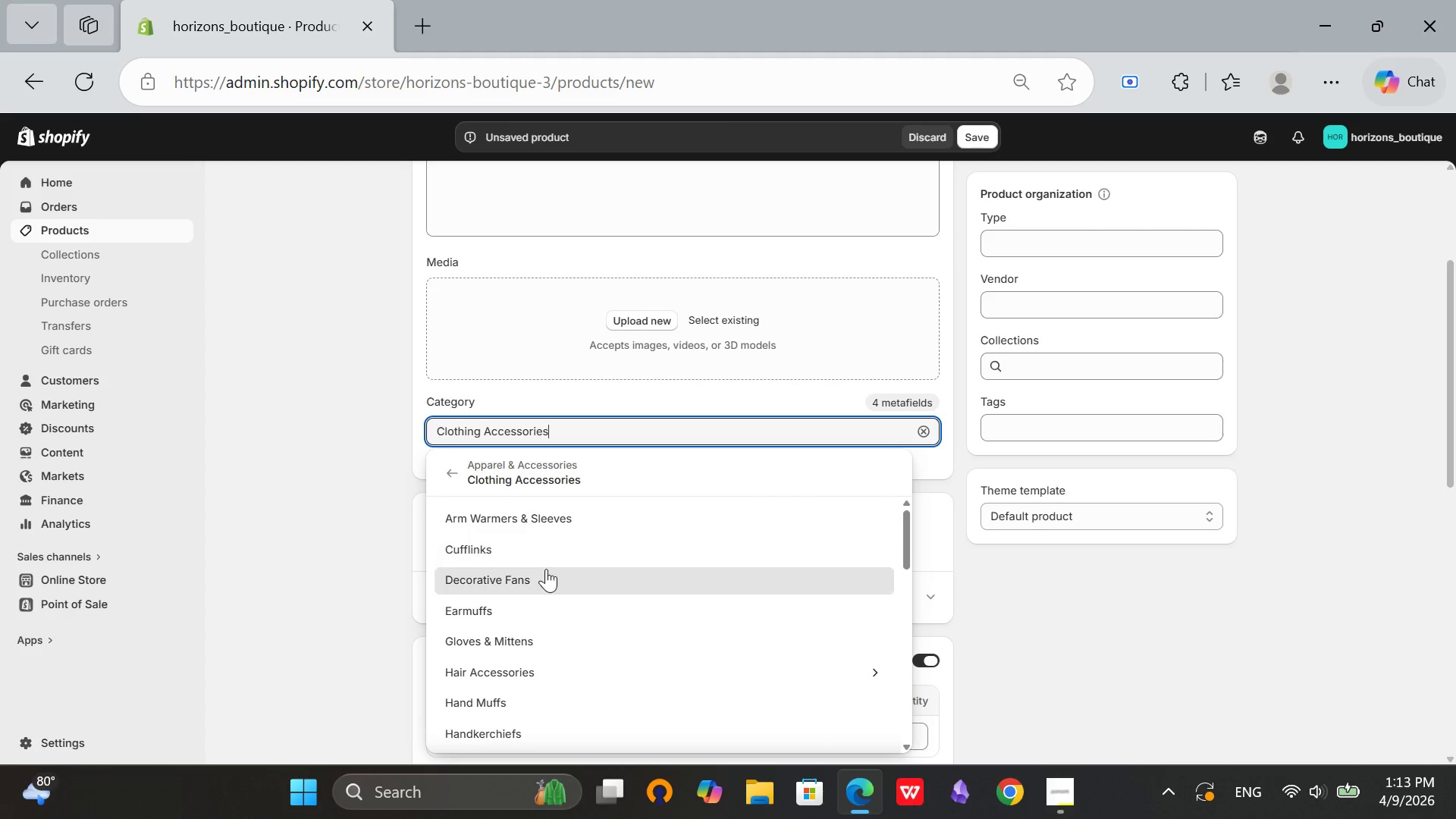 
scroll: coordinate [541, 587], scroll_direction: down, amount: 3.0
 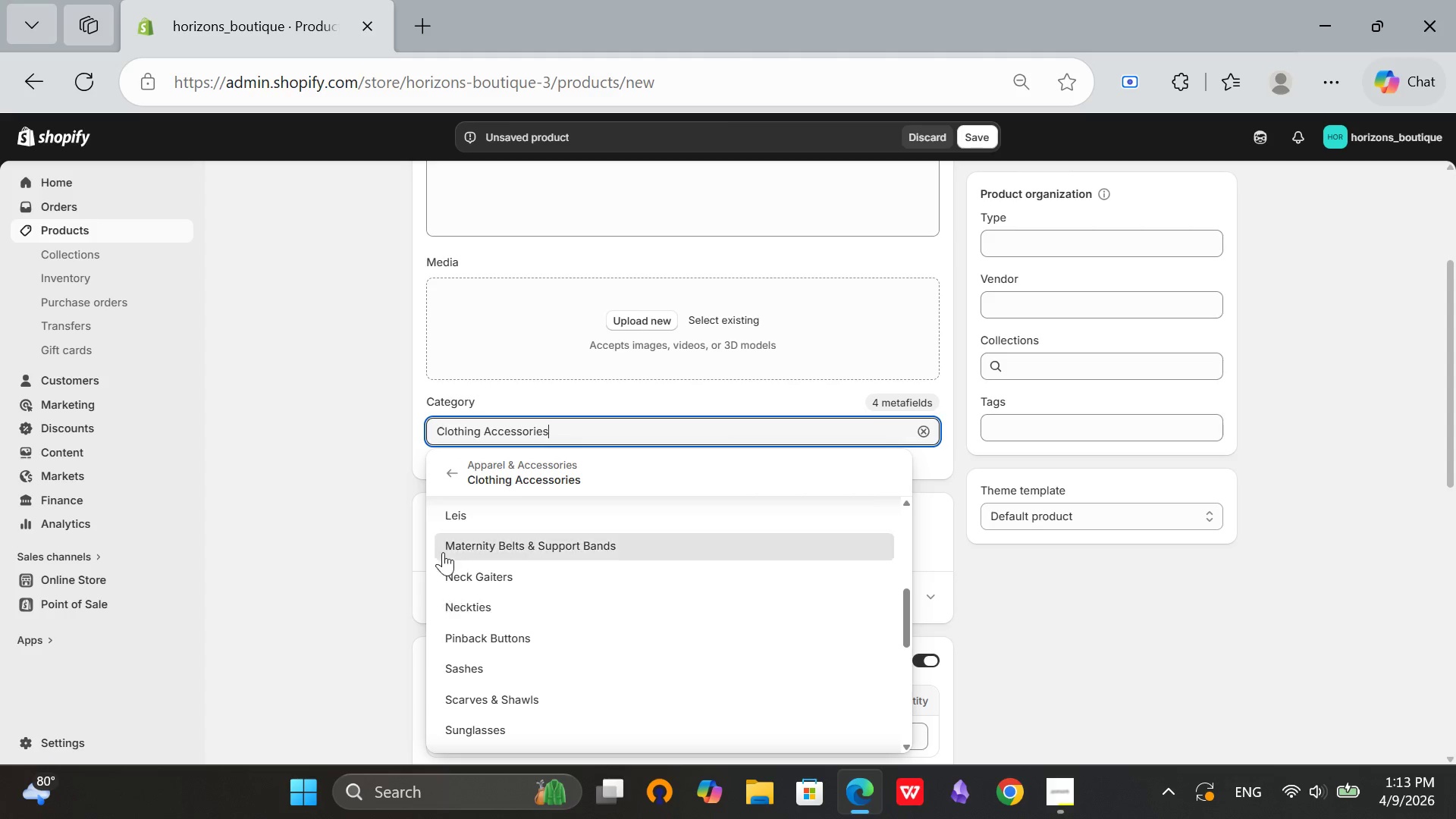 
left_click([453, 478])
 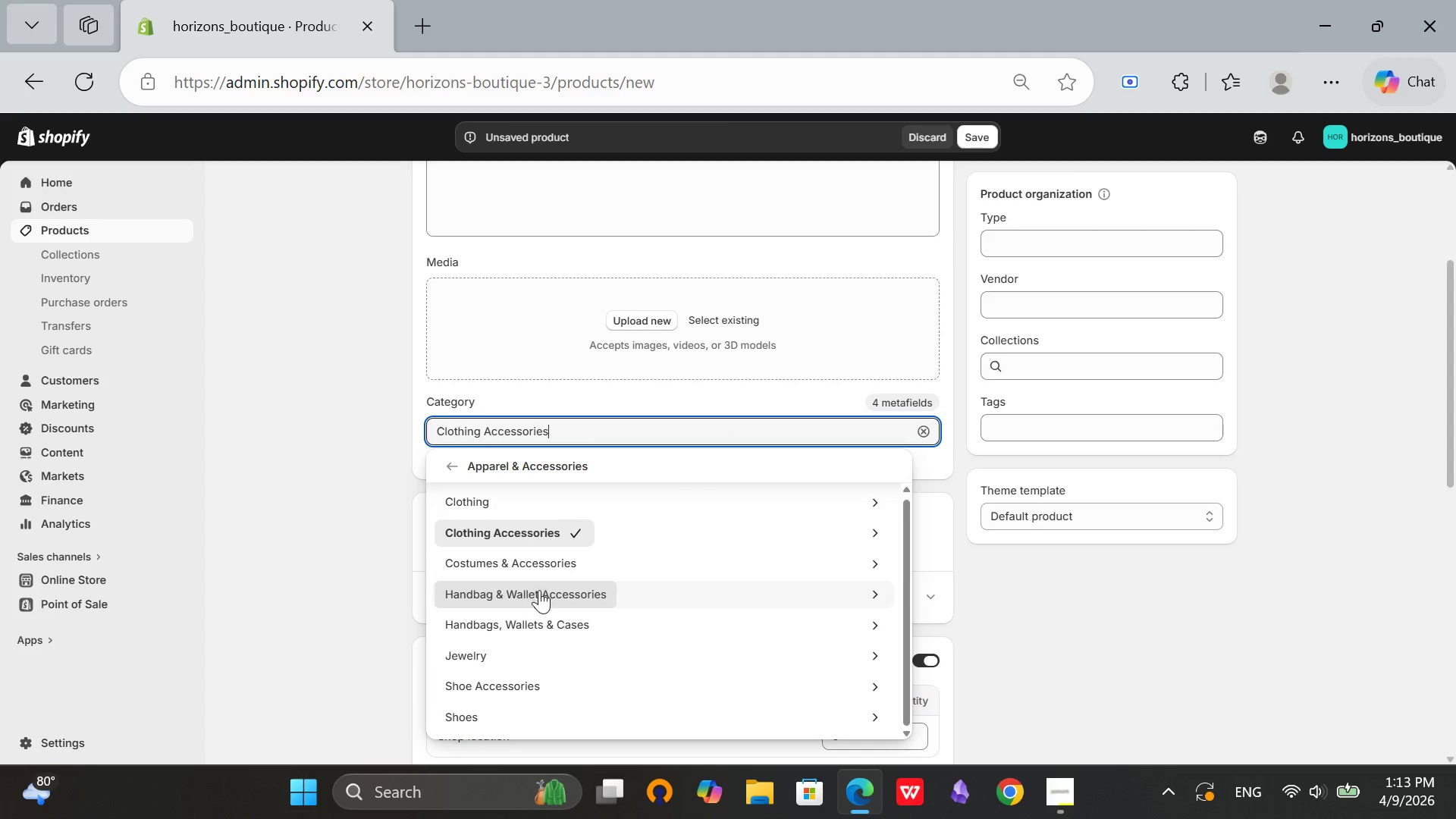 
left_click([508, 648])
 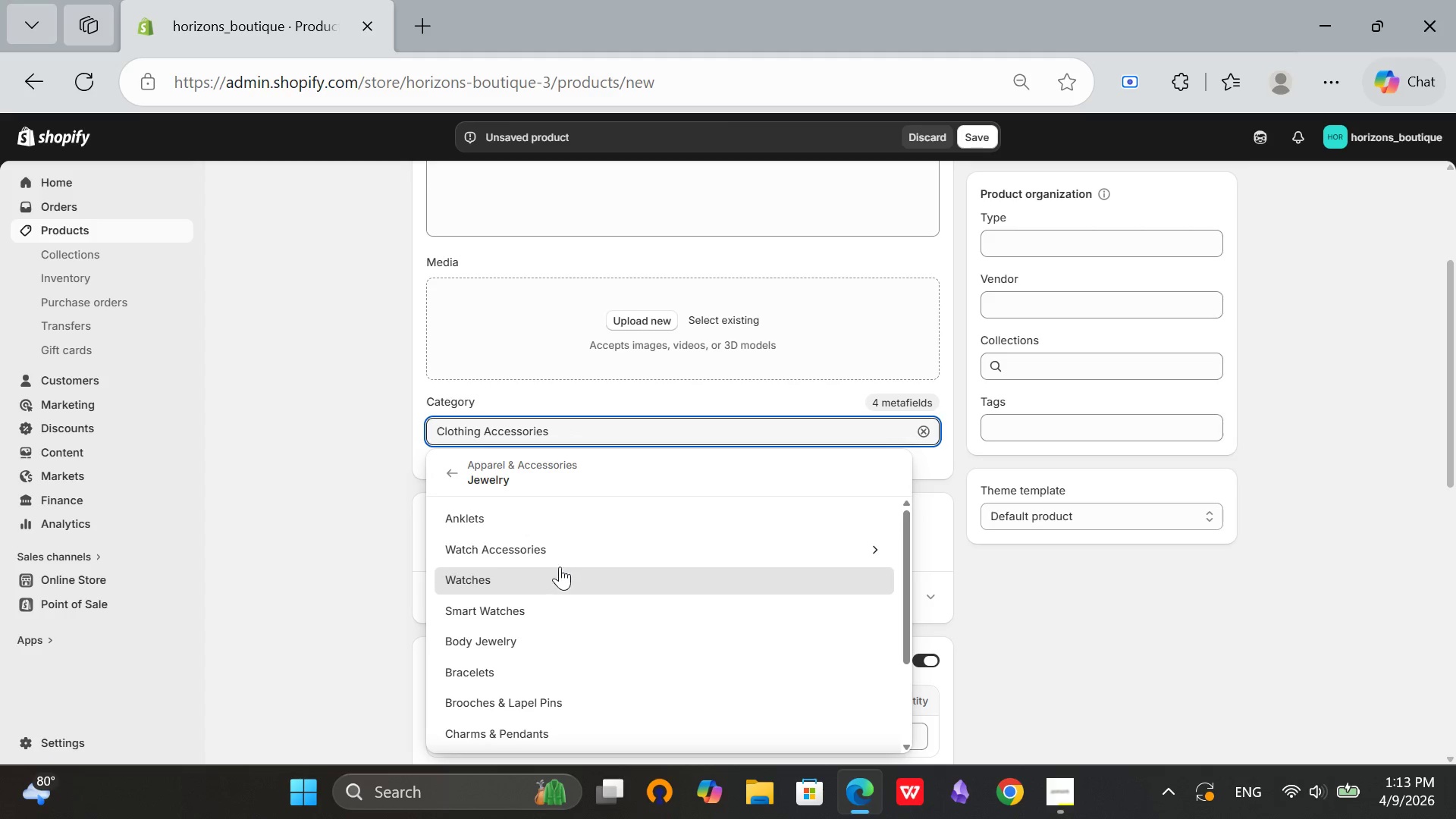 
scroll: coordinate [508, 661], scroll_direction: down, amount: 2.0
 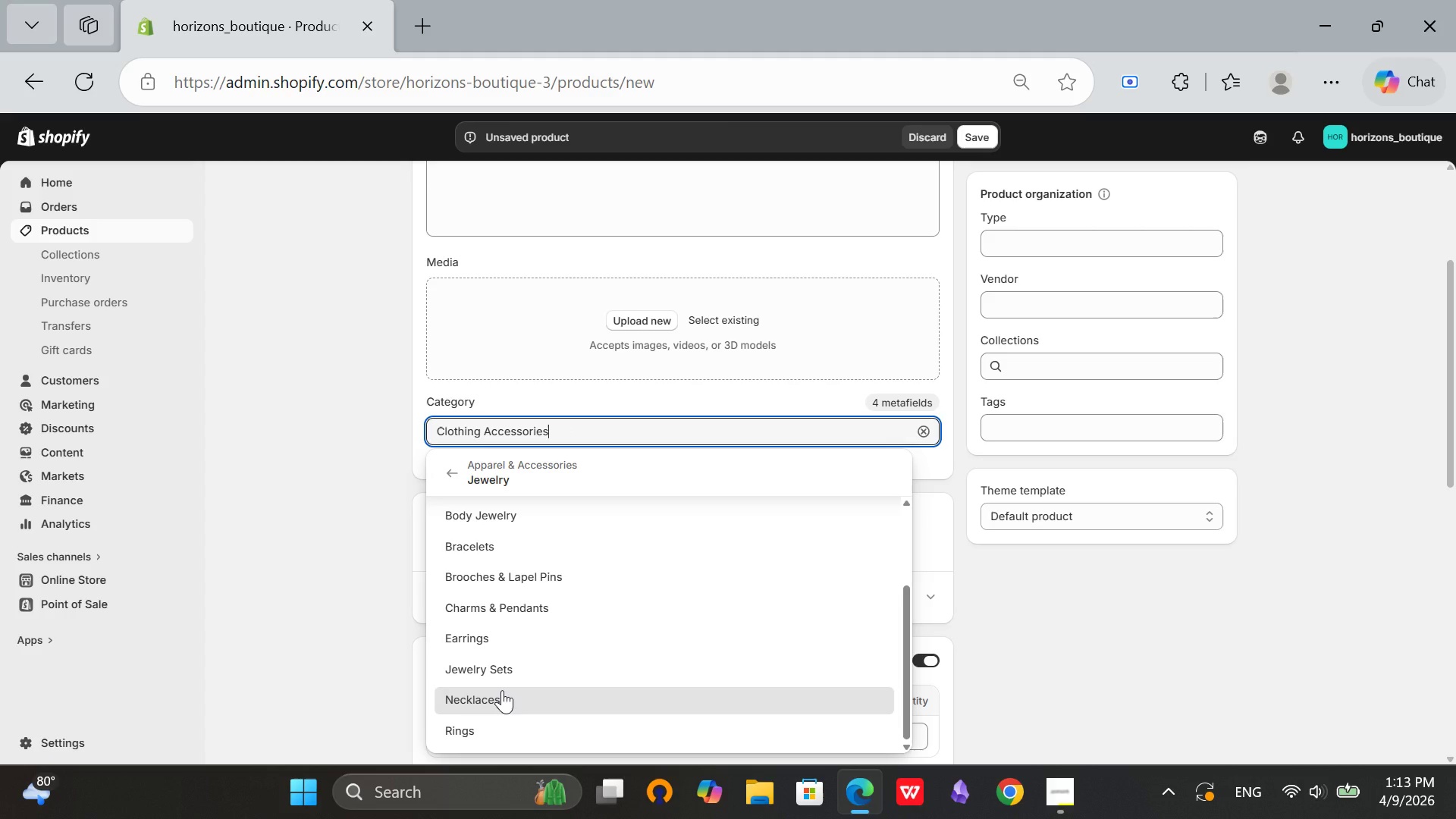 
left_click([502, 690])
 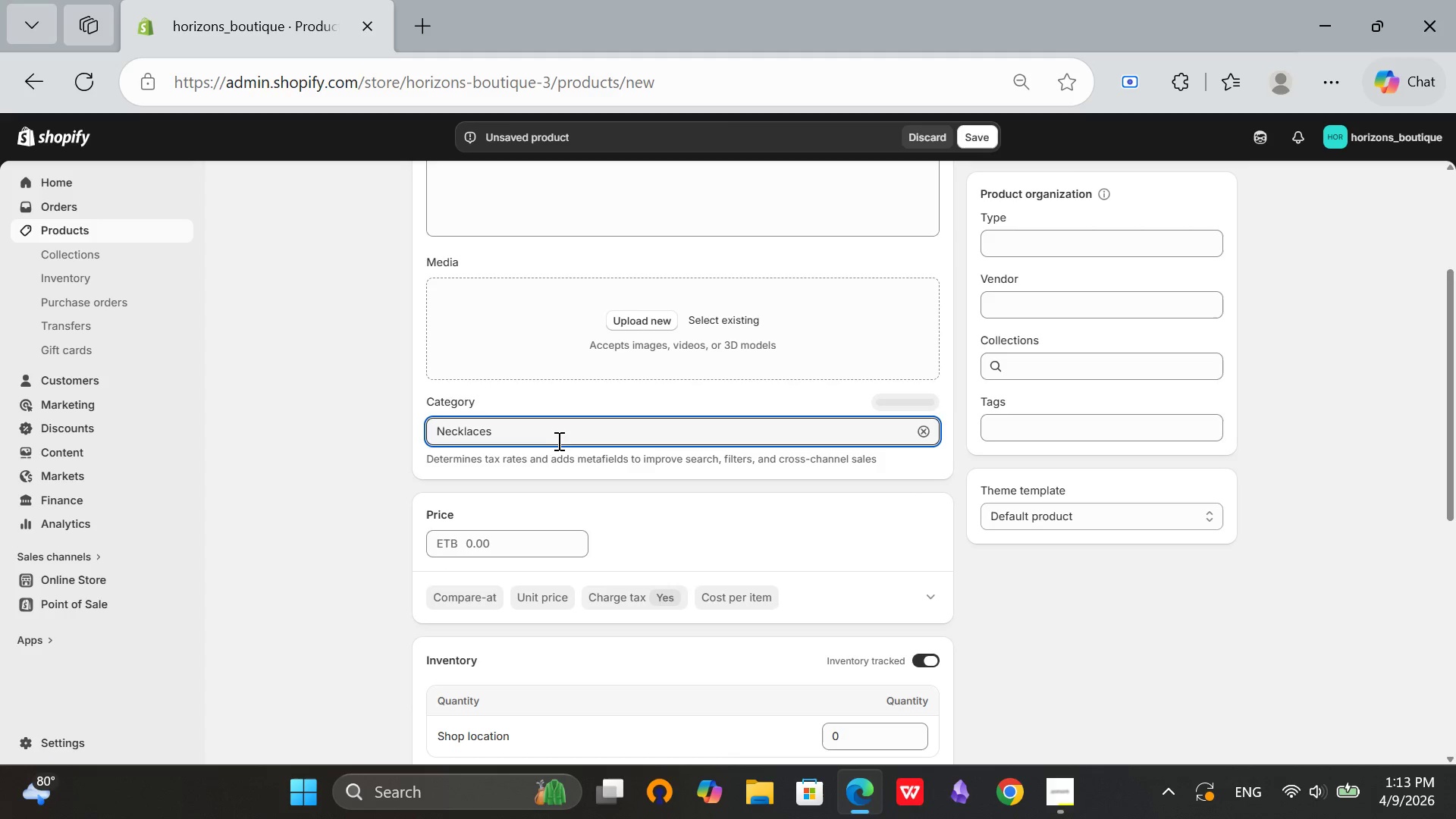 
left_click([557, 438])
 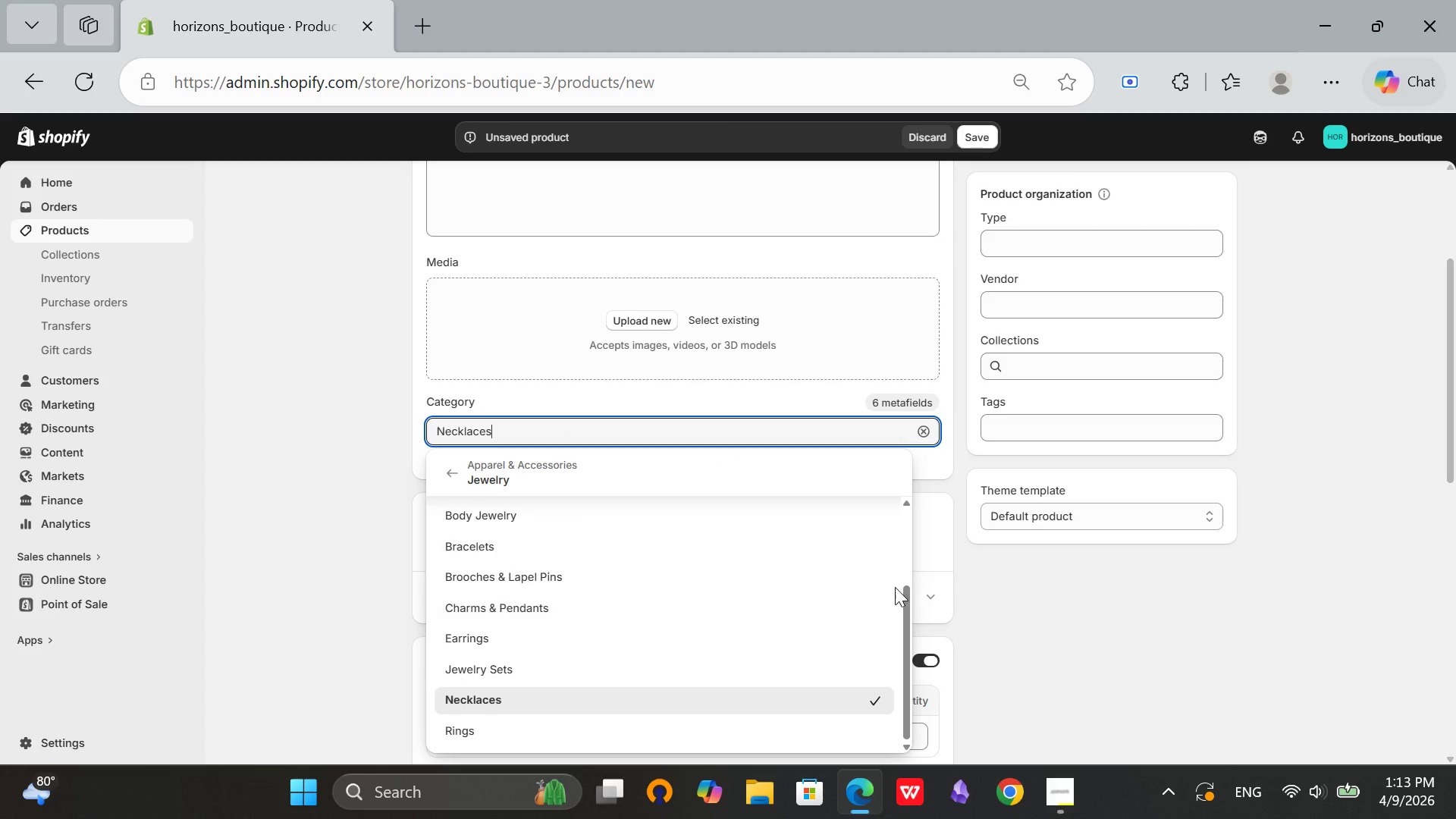 
left_click([1000, 617])
 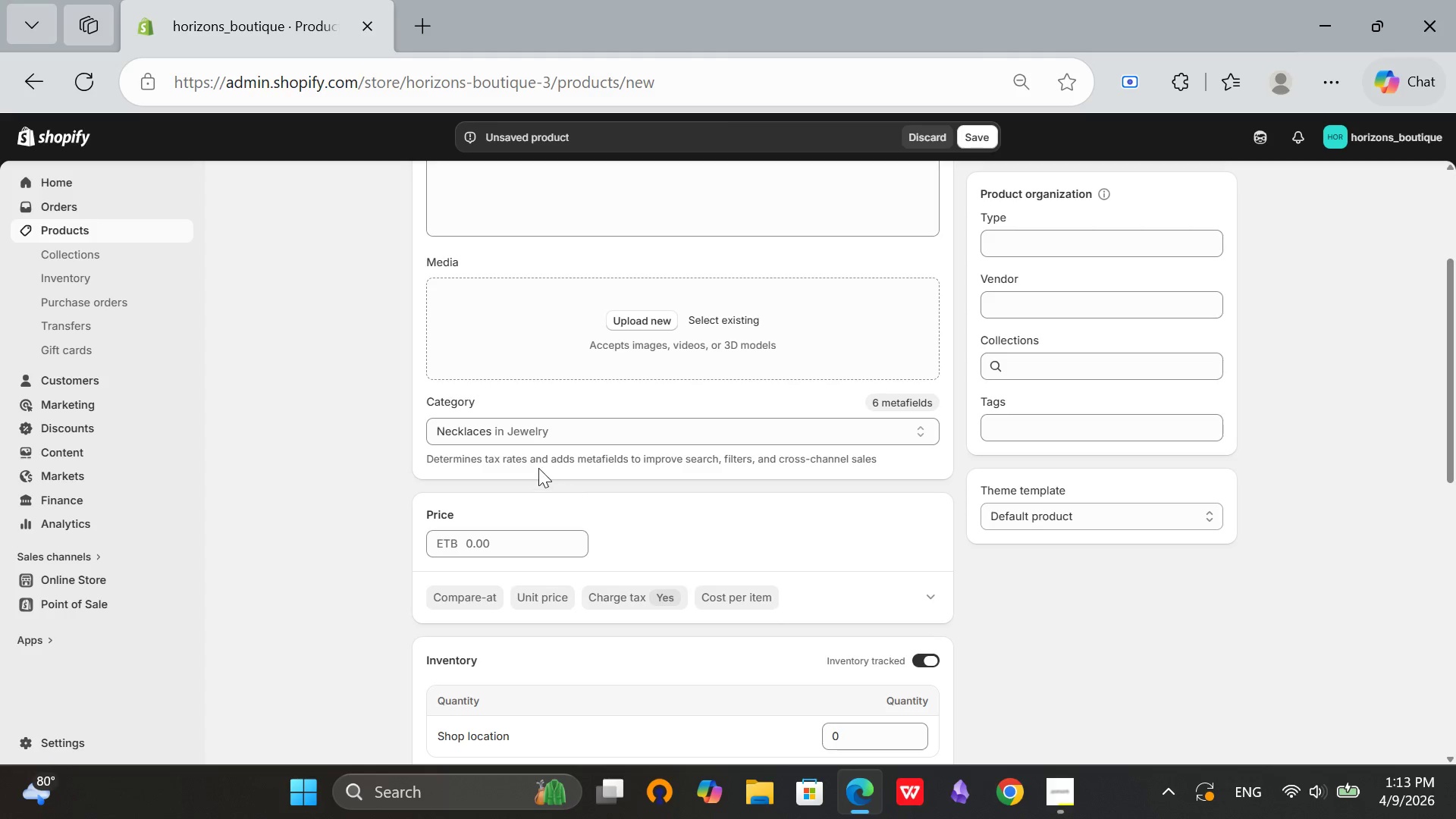 
scroll: coordinate [538, 468], scroll_direction: up, amount: 4.0
 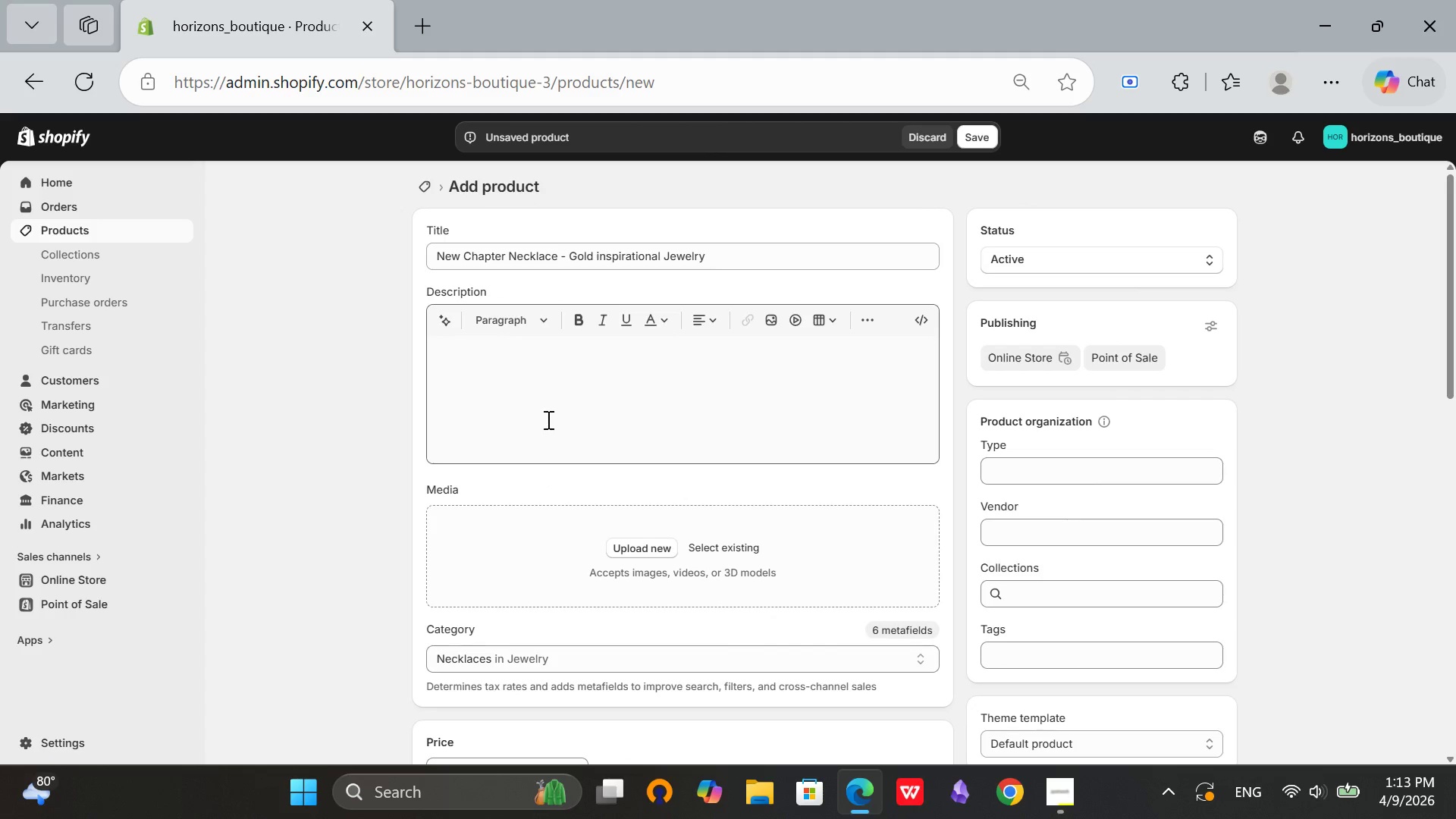 
left_click([547, 419])
 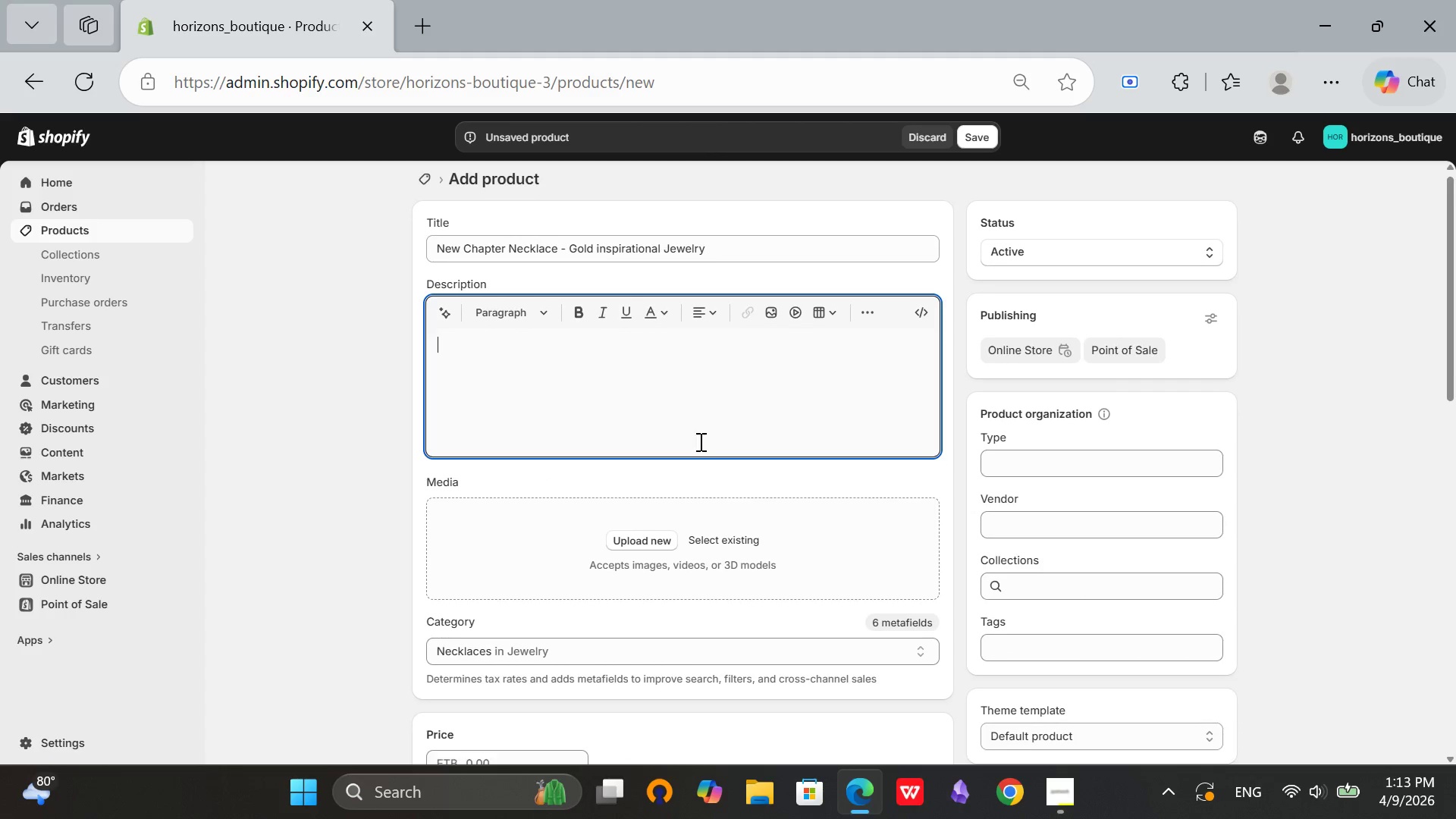 
scroll: coordinate [646, 441], scroll_direction: down, amount: 4.0
 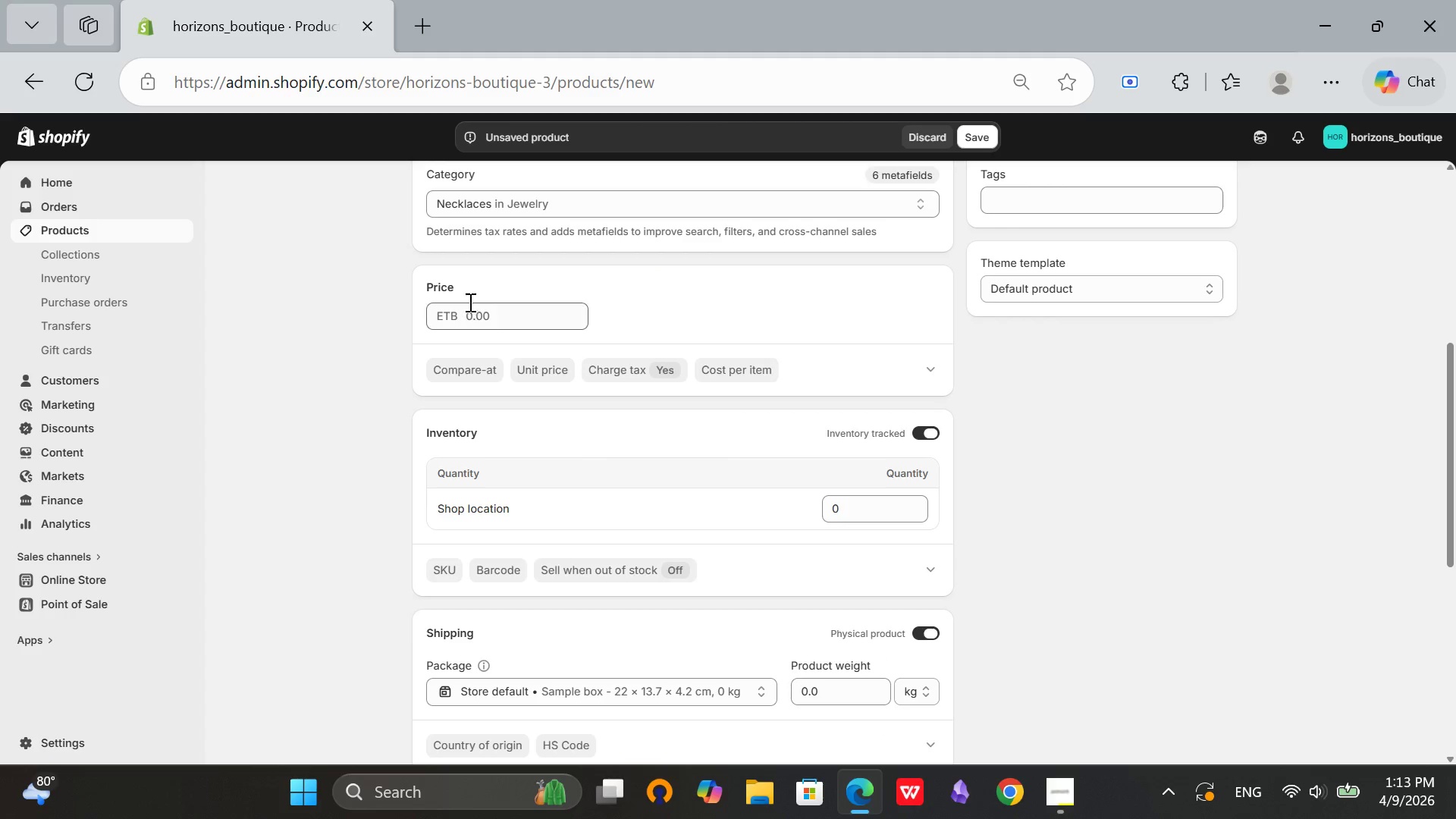 
left_click([482, 309])
 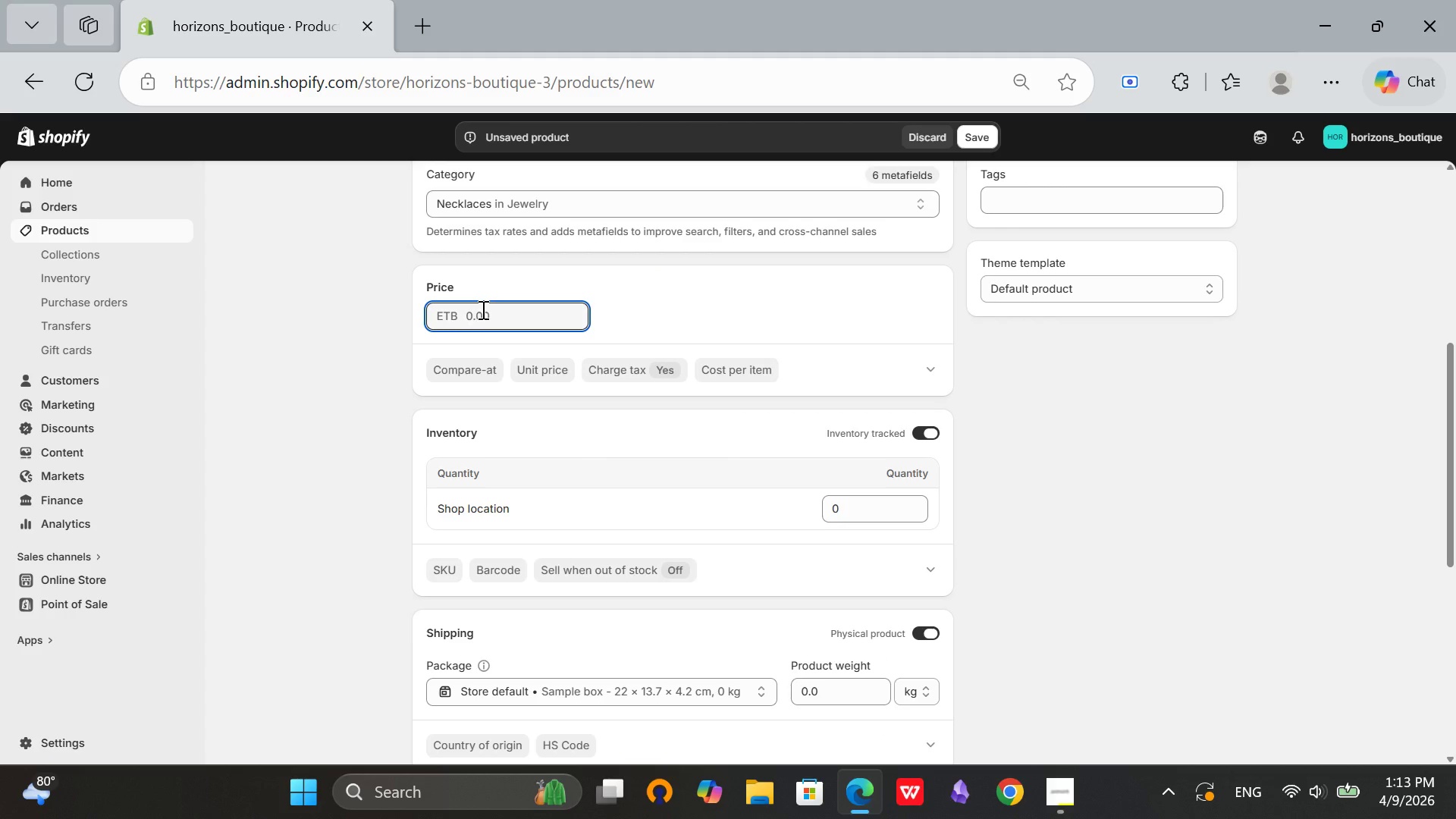 
type(45)
 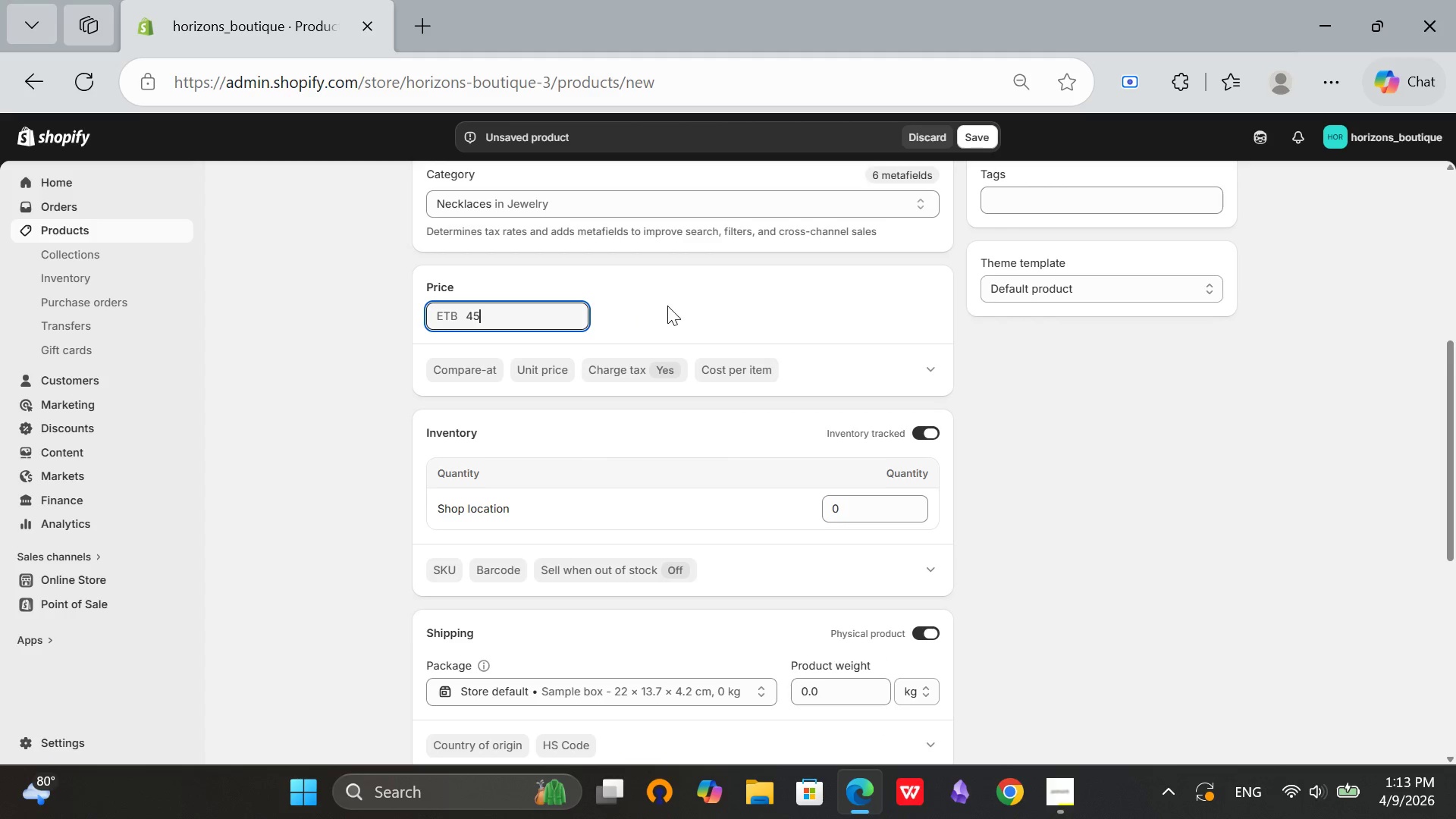 
left_click([667, 305])
 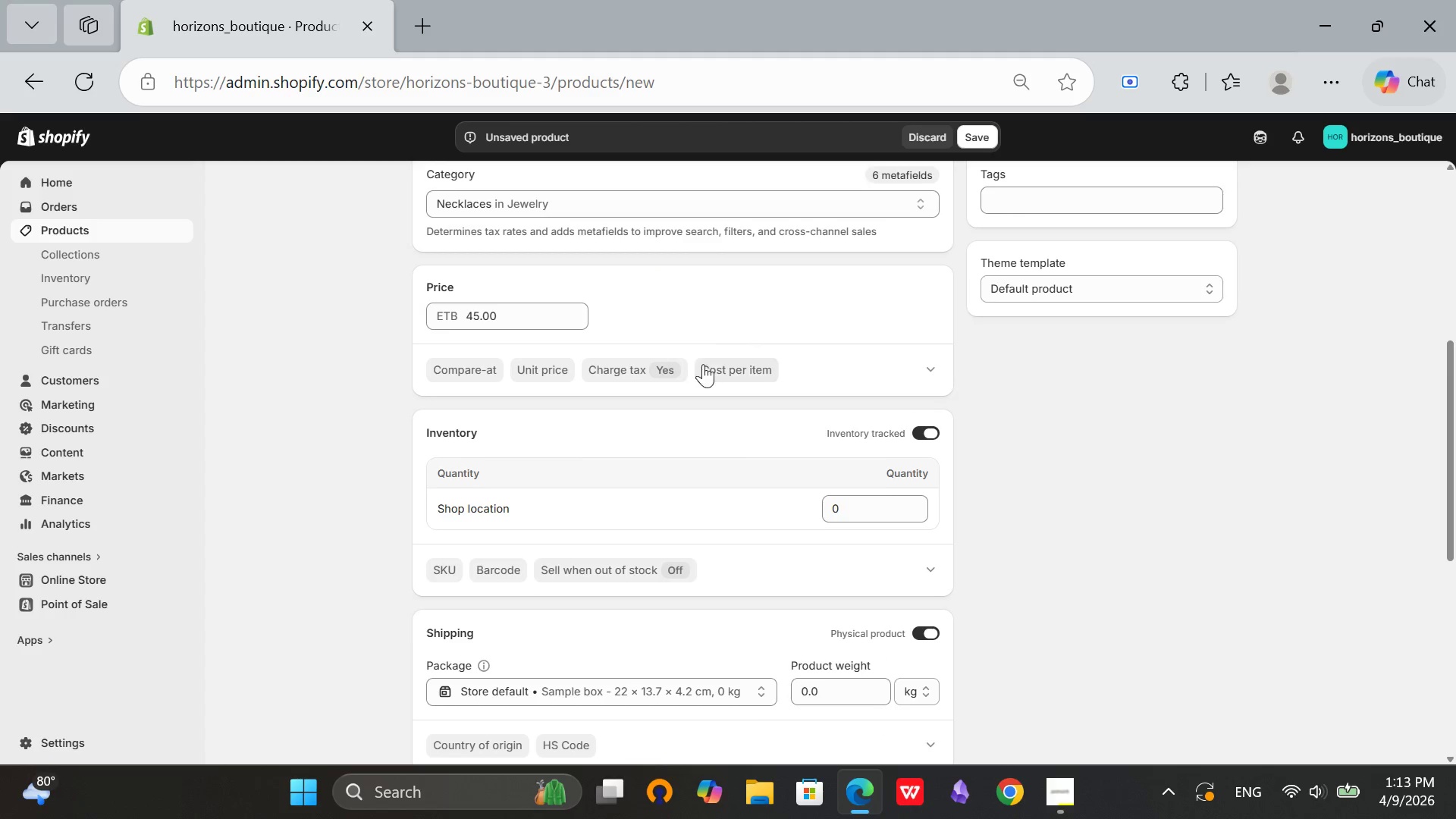 
scroll: coordinate [703, 364], scroll_direction: down, amount: 2.0
 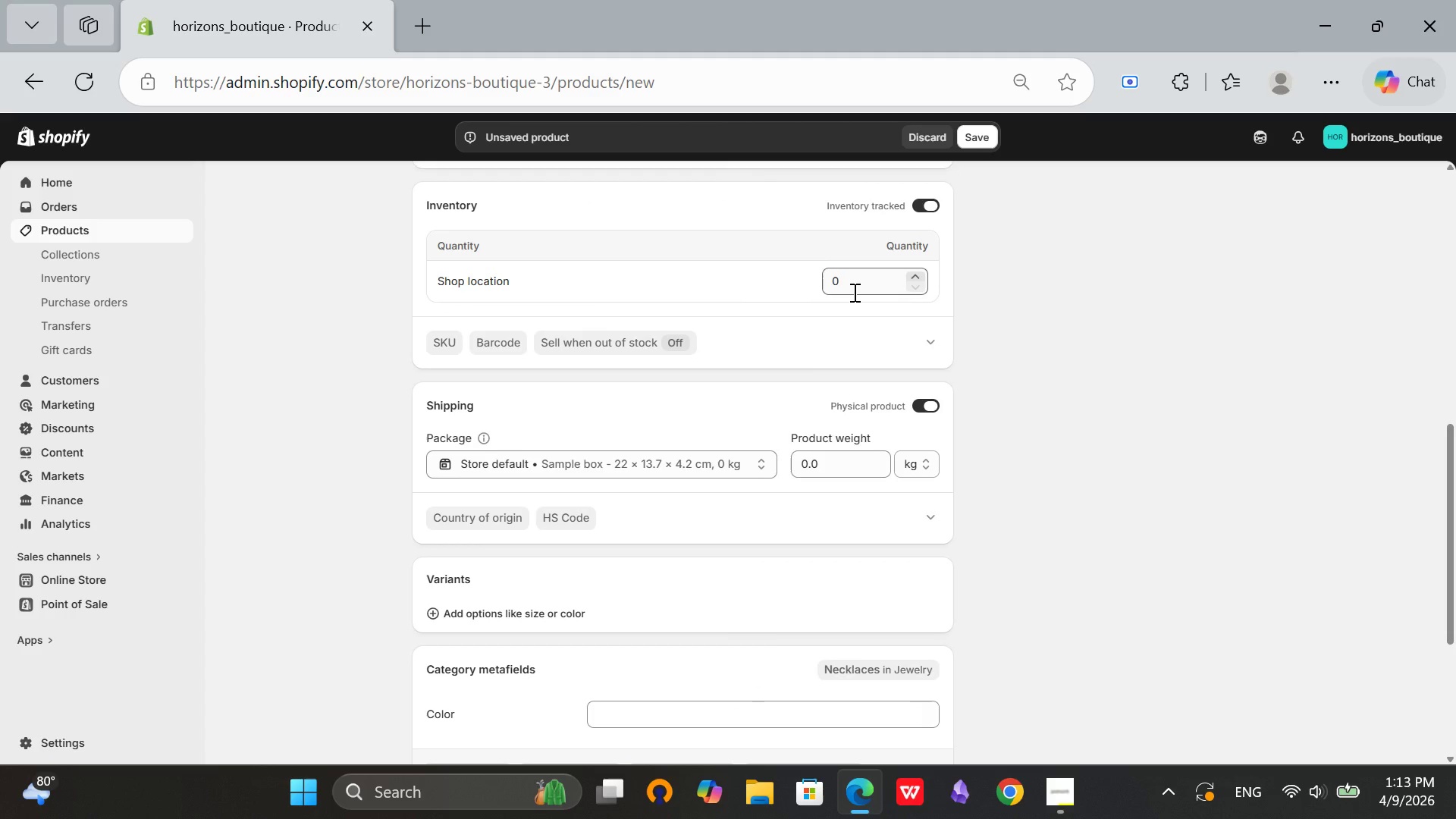 
left_click([853, 292])
 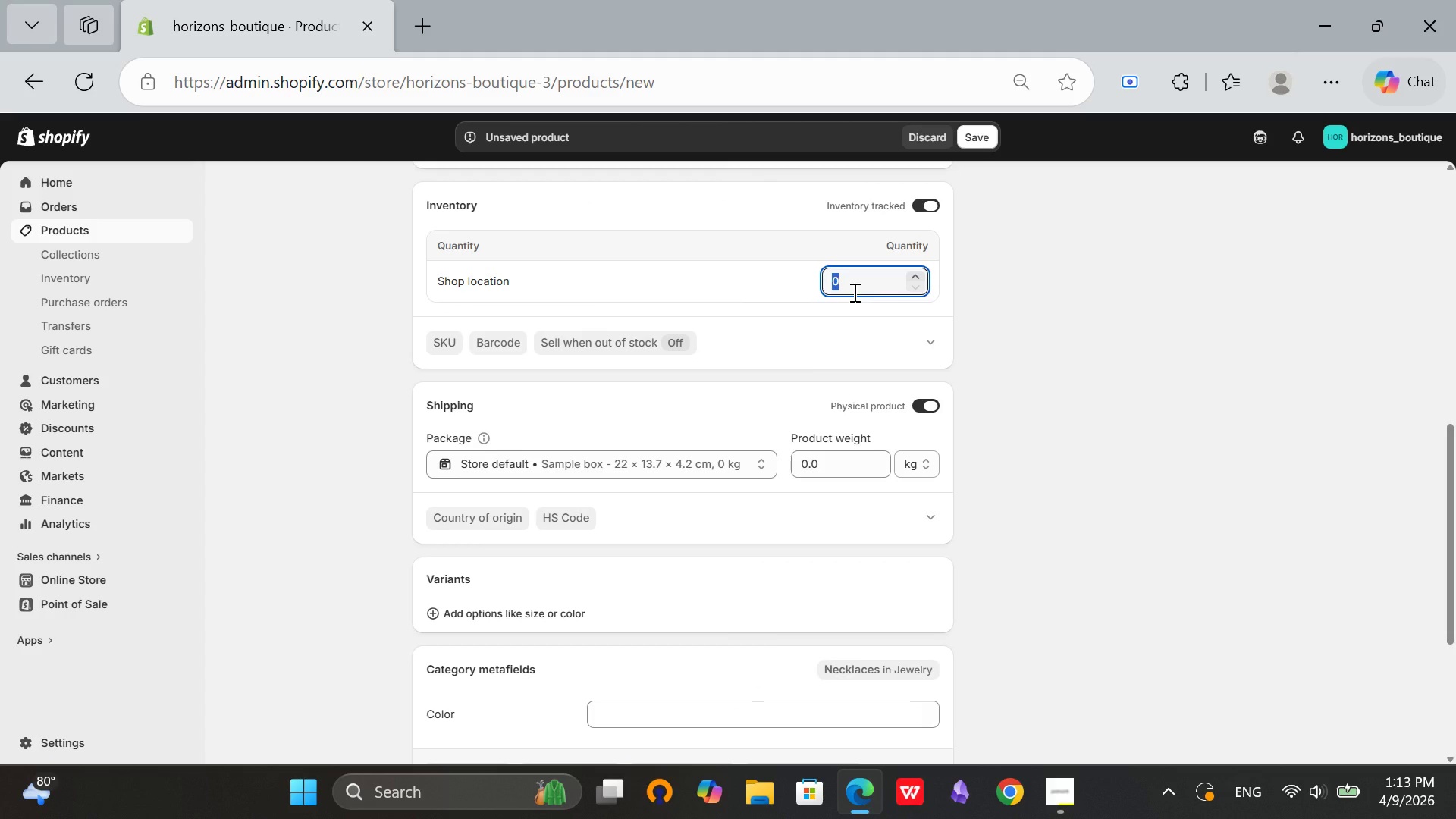 
type(10)
 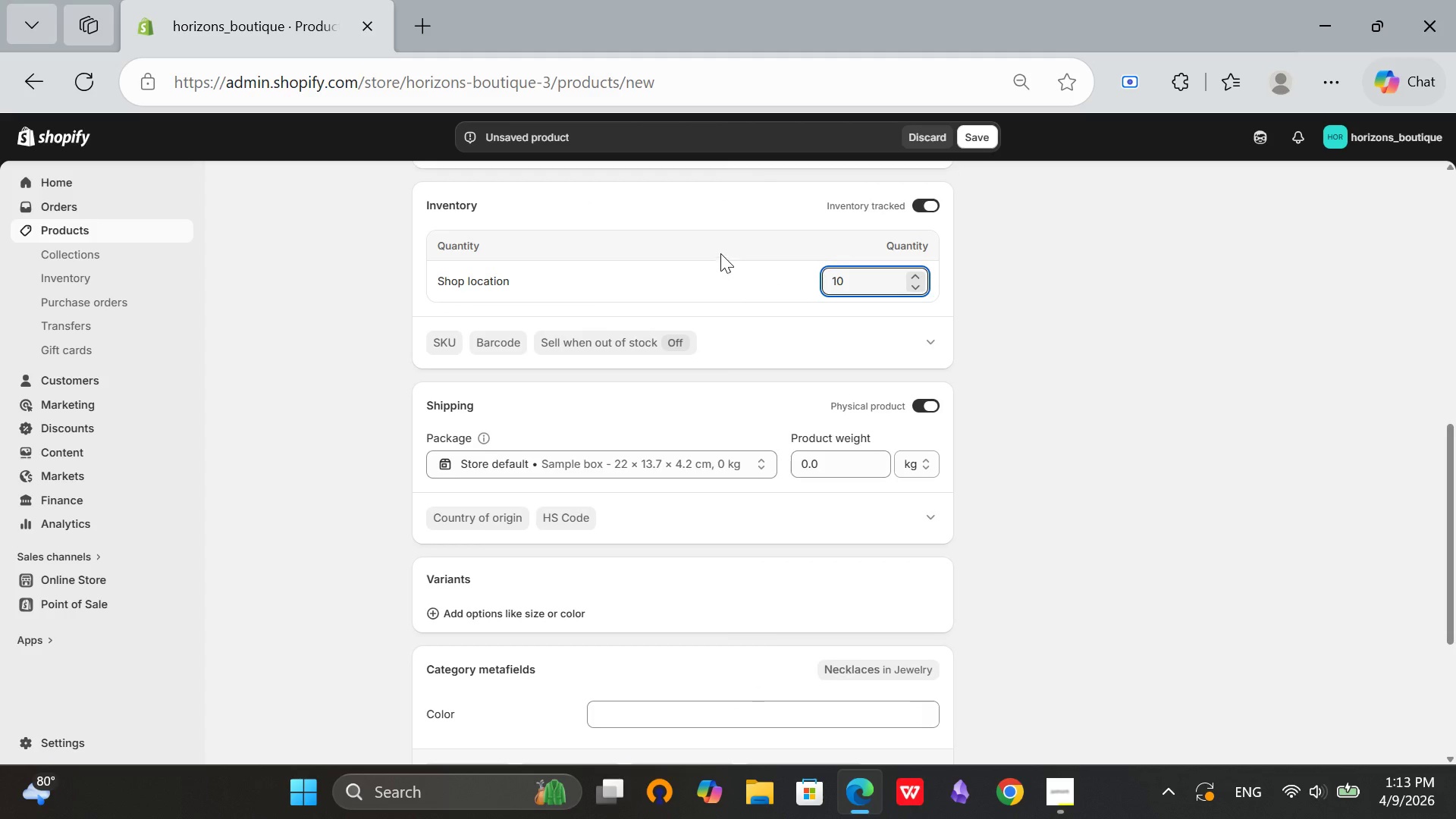 
left_click([724, 222])
 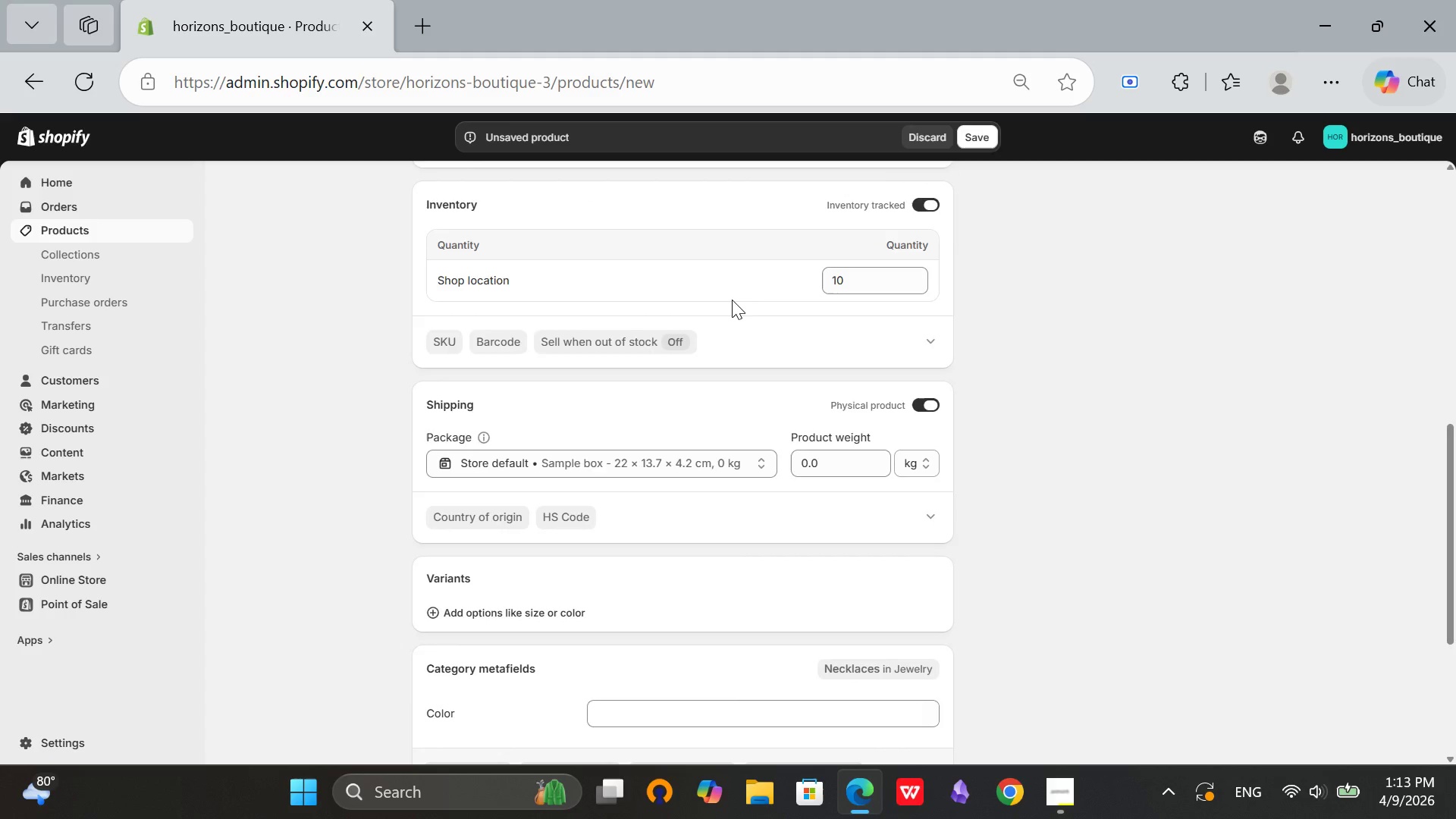 
scroll: coordinate [732, 300], scroll_direction: down, amount: 4.0
 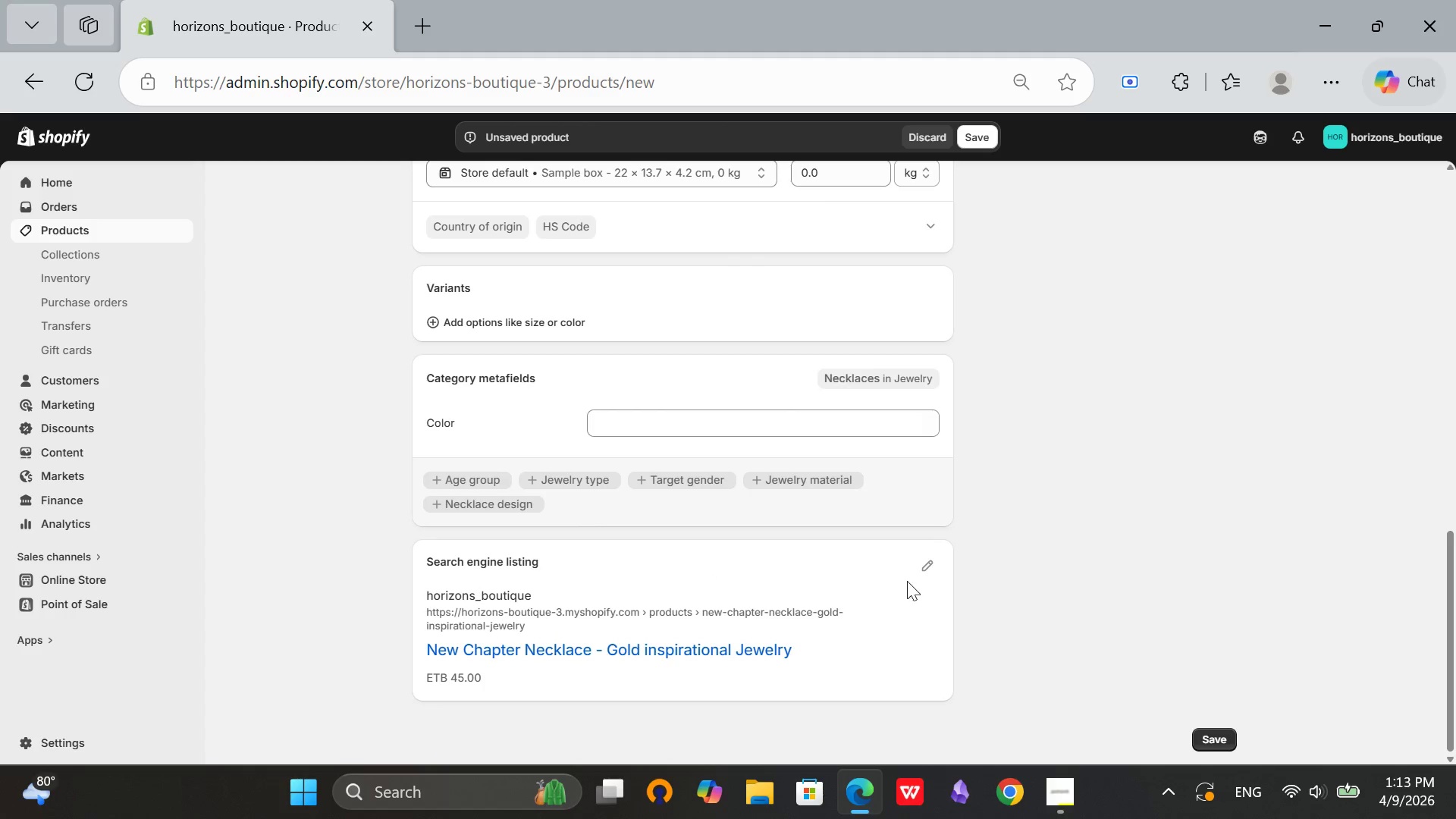 
left_click([931, 566])
 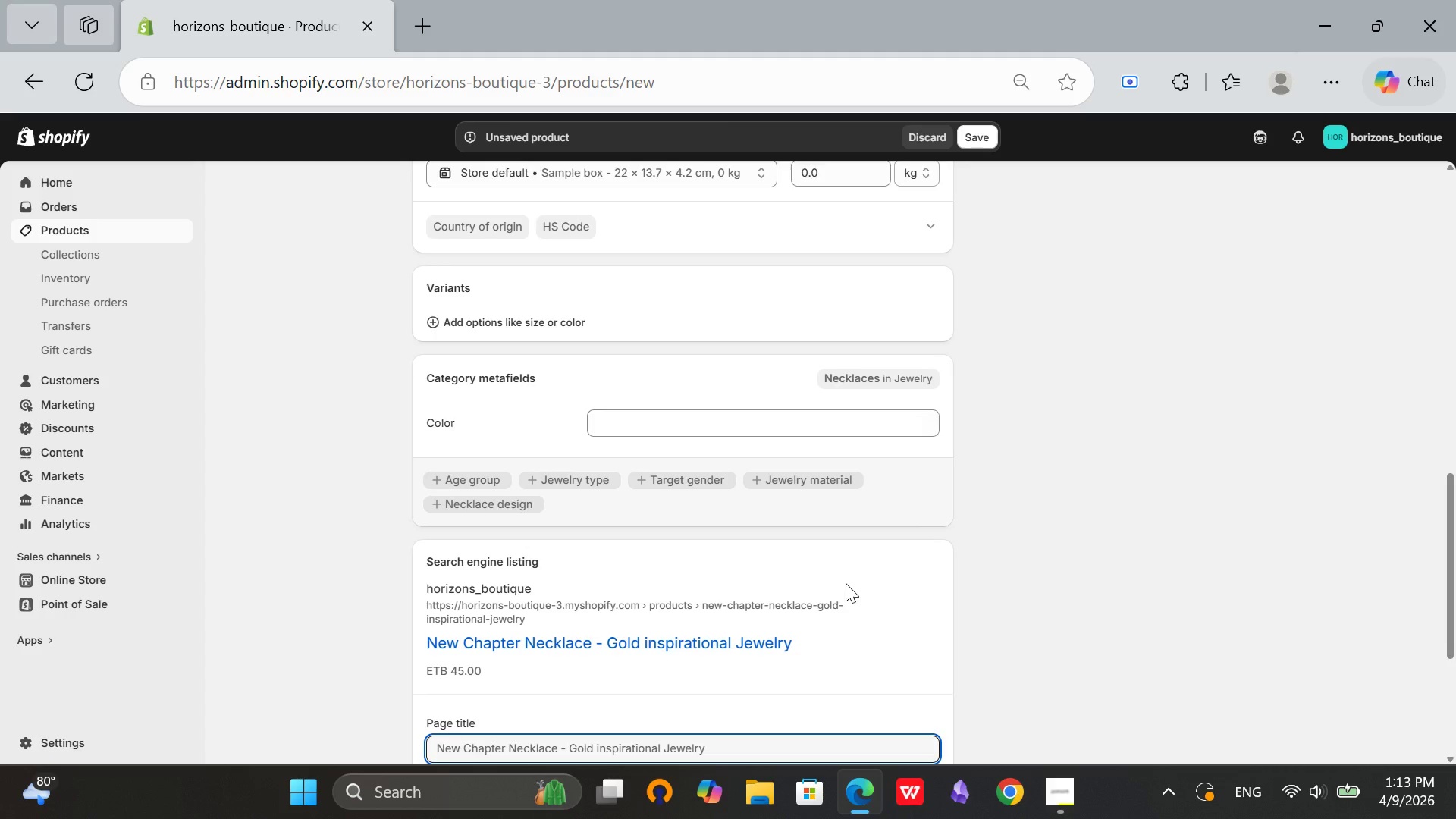 
scroll: coordinate [845, 583], scroll_direction: down, amount: 2.0
 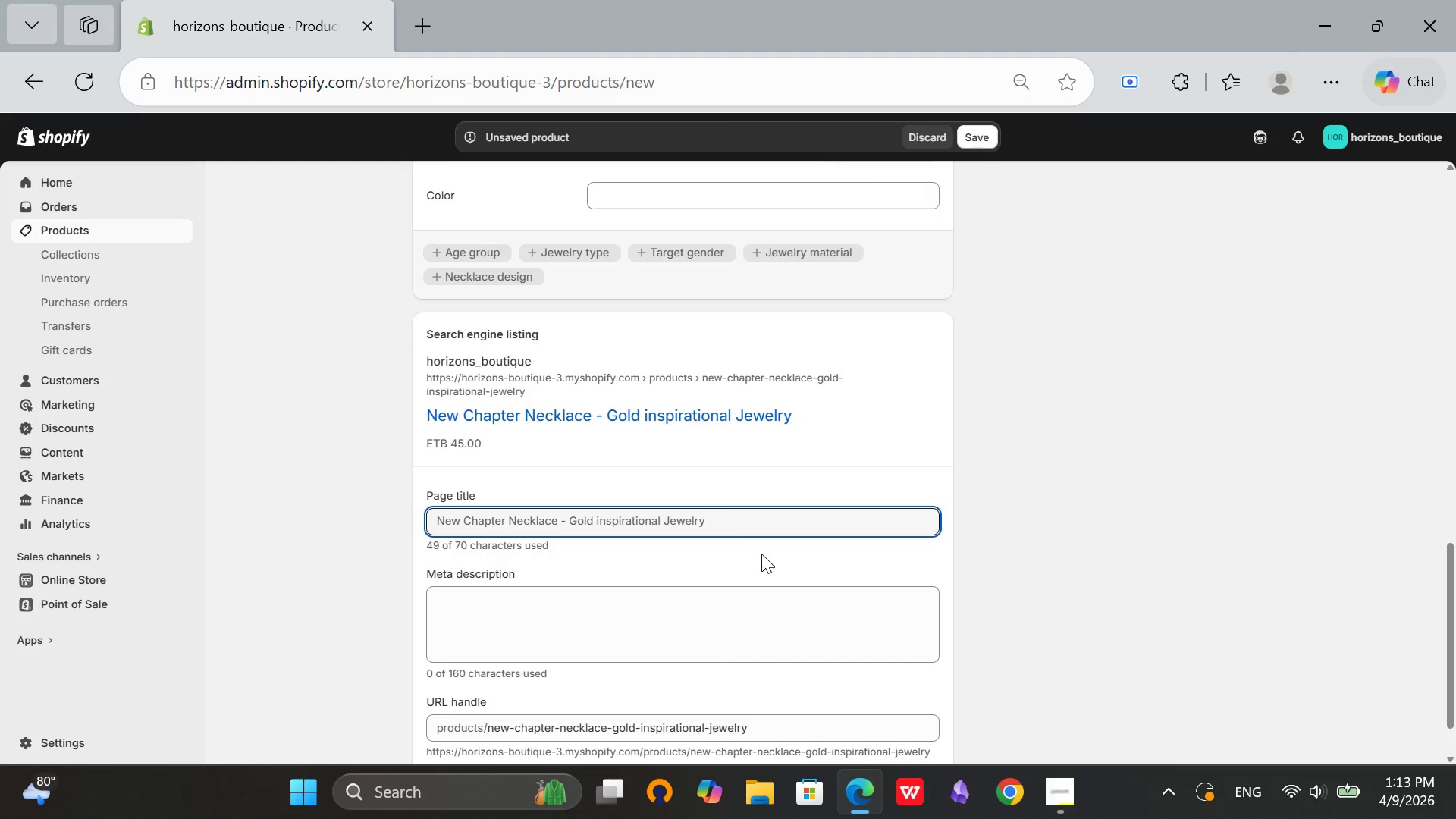 
left_click([675, 614])
 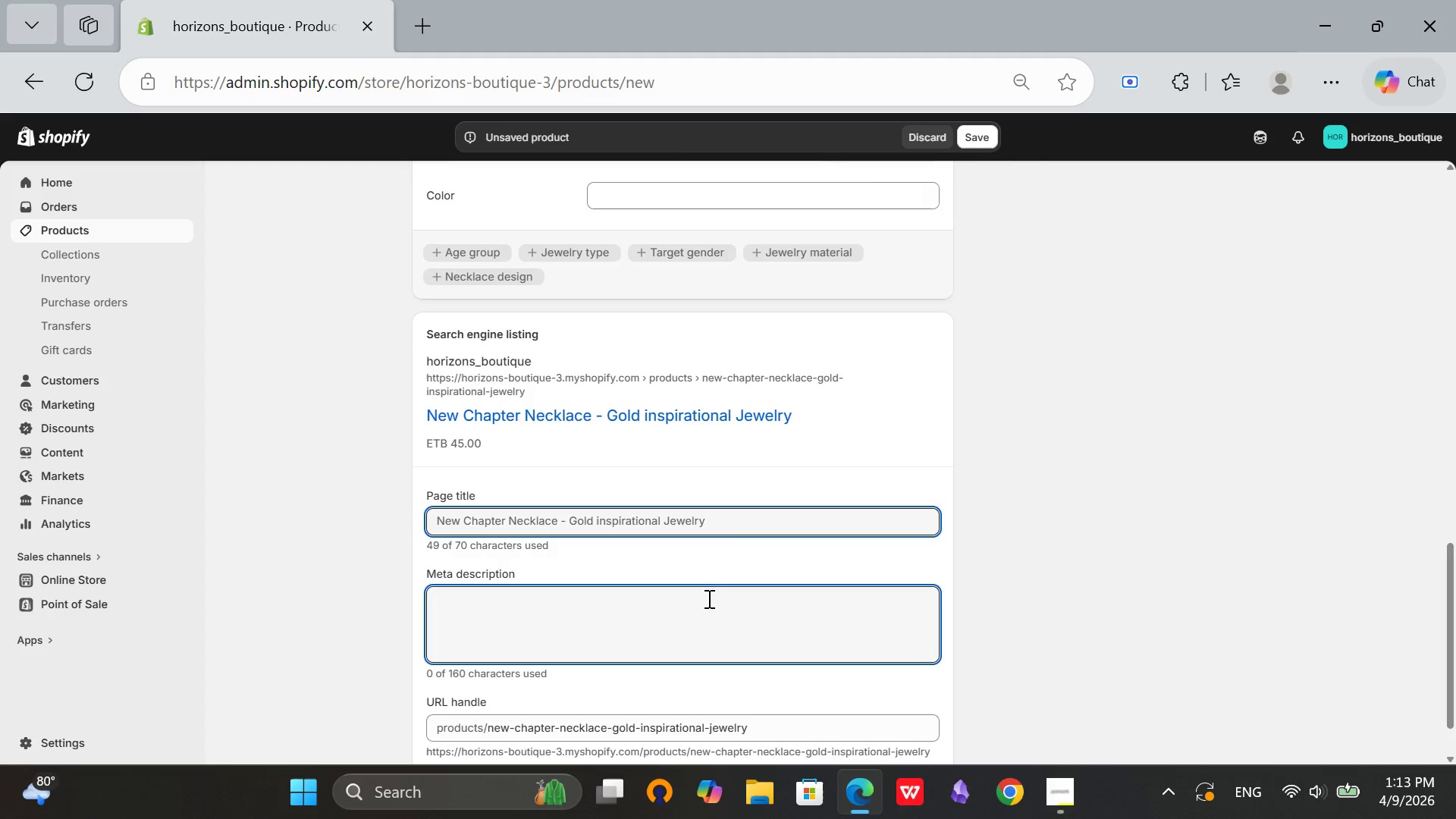 
type(New Chapter gold necklace,)
key(Backspace)
type(. Inspirational jewelry)
 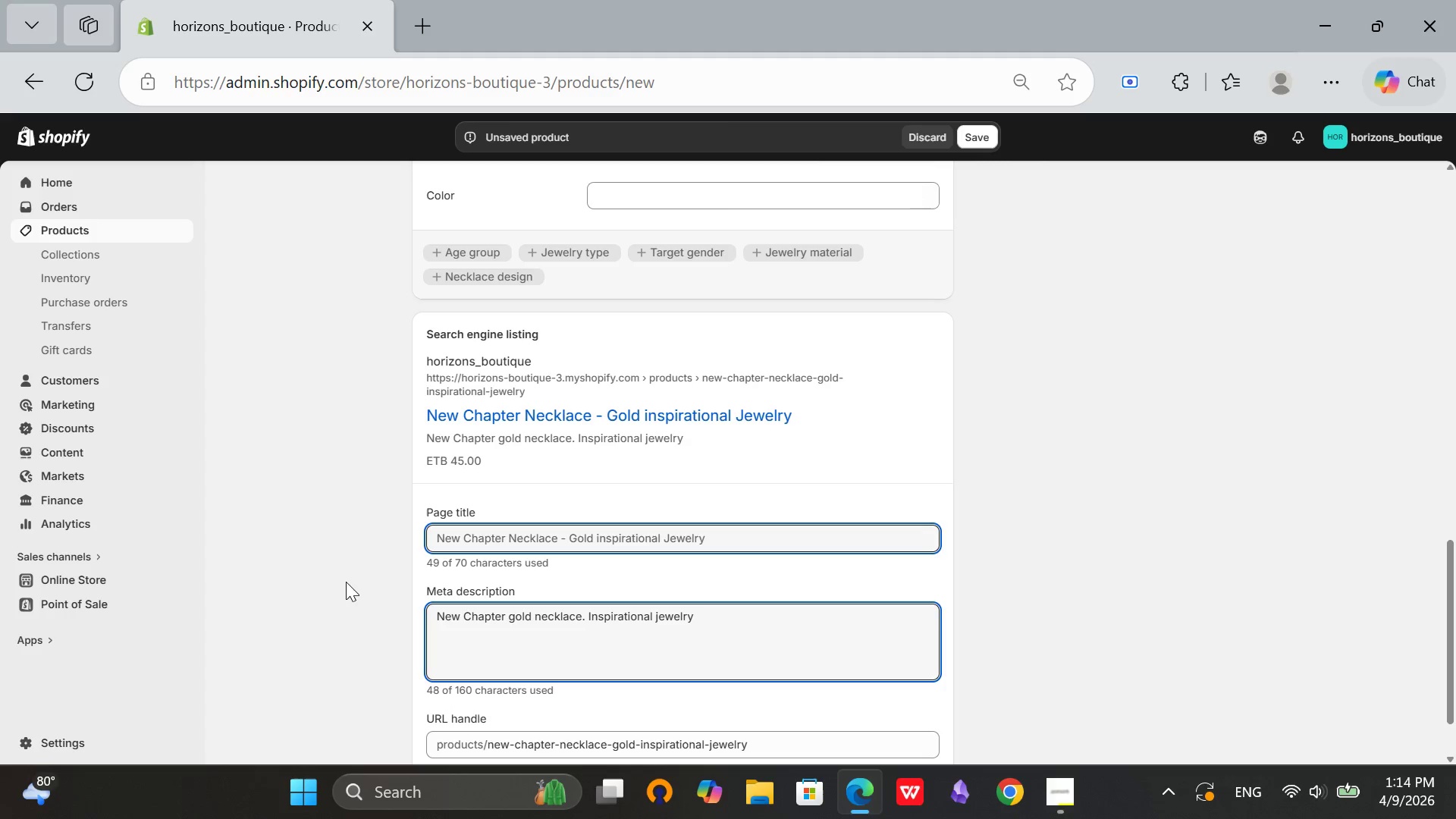 
type( for r)
key(Backspace)
type(fresh starts. Perfect gift for divorce recovery and life transitions. )
 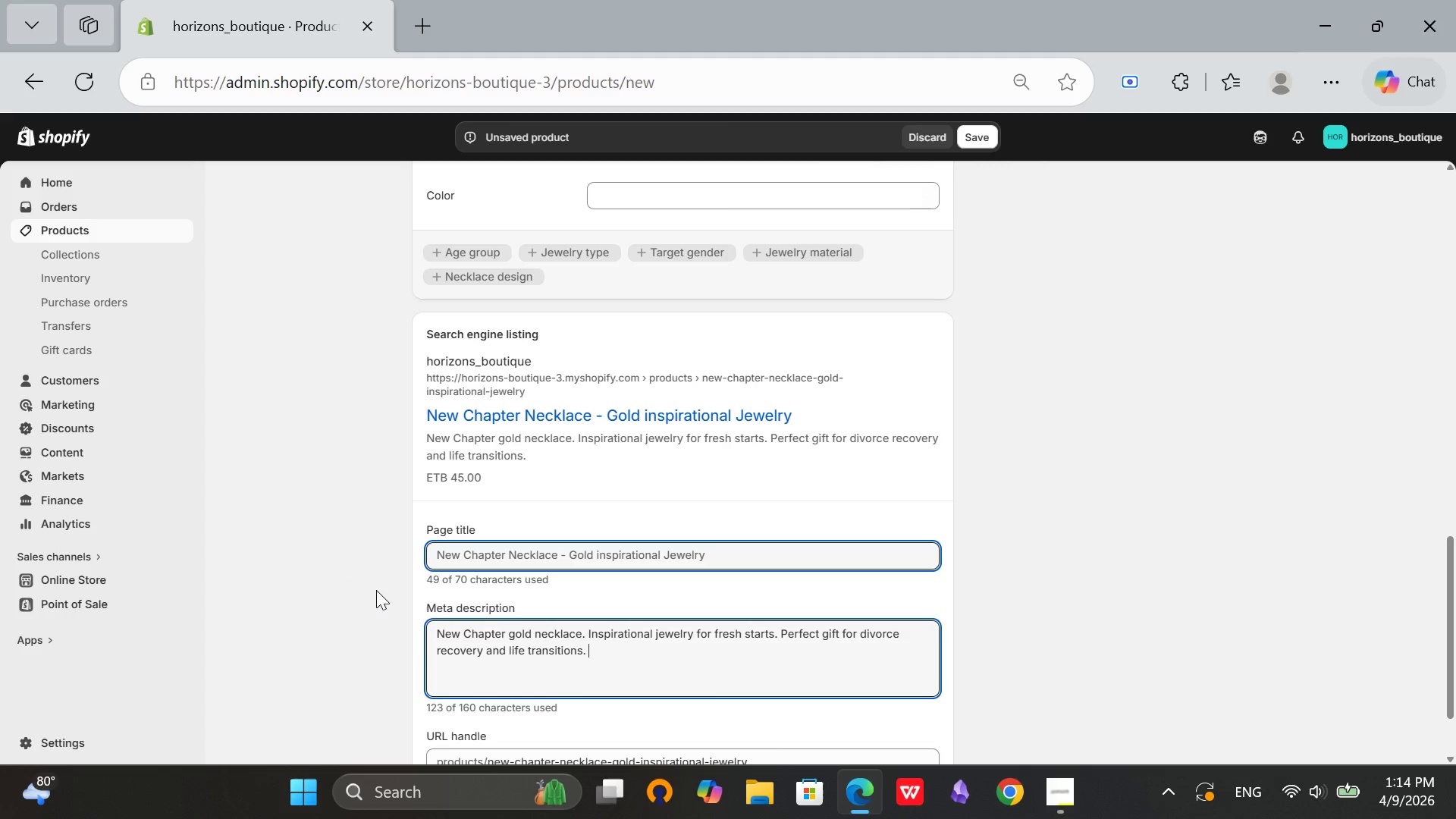 
scroll: coordinate [708, 598], scroll_direction: down, amount: 4.0
 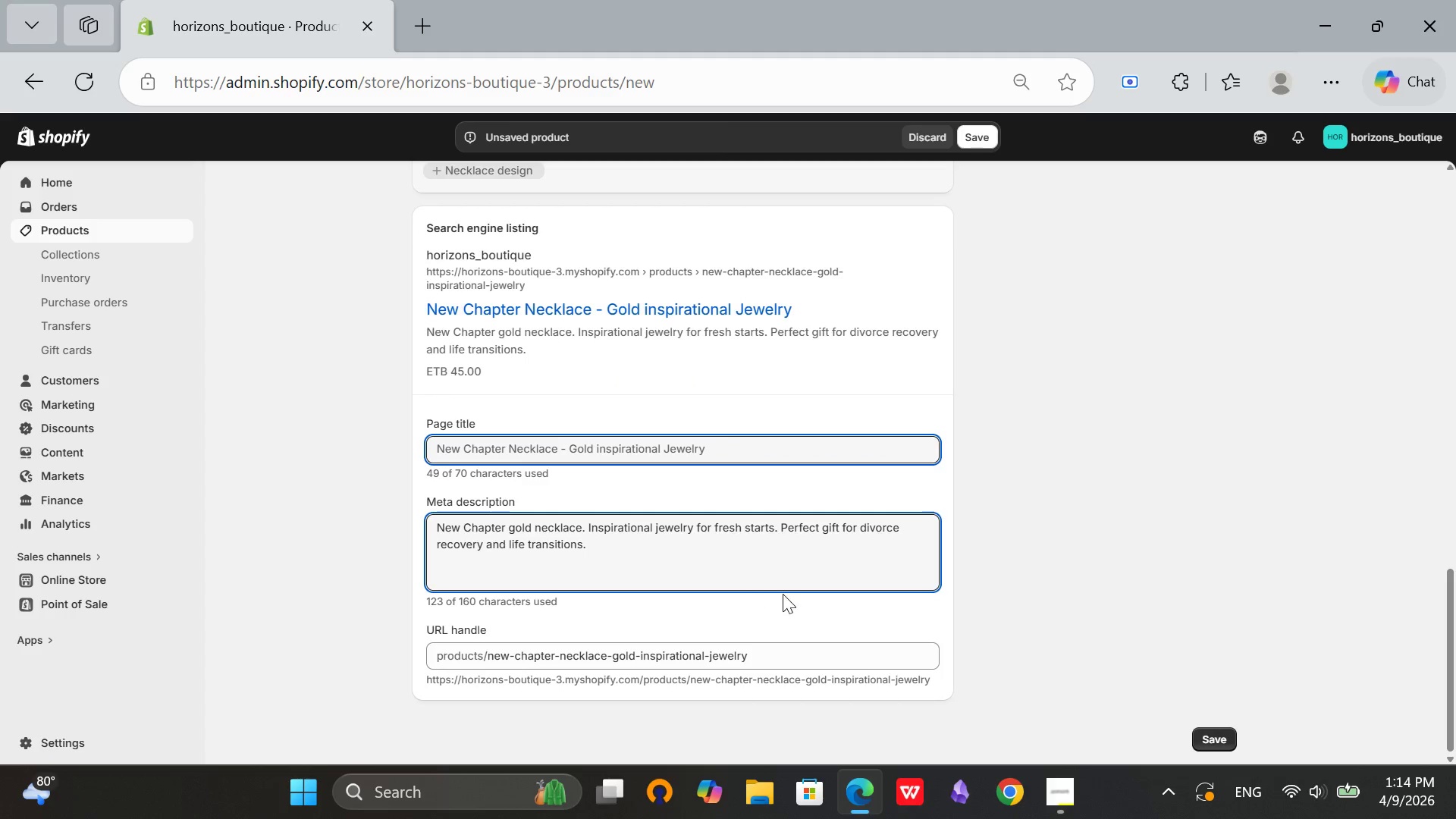 
scroll: coordinate [1053, 608], scroll_direction: up, amount: 8.0
 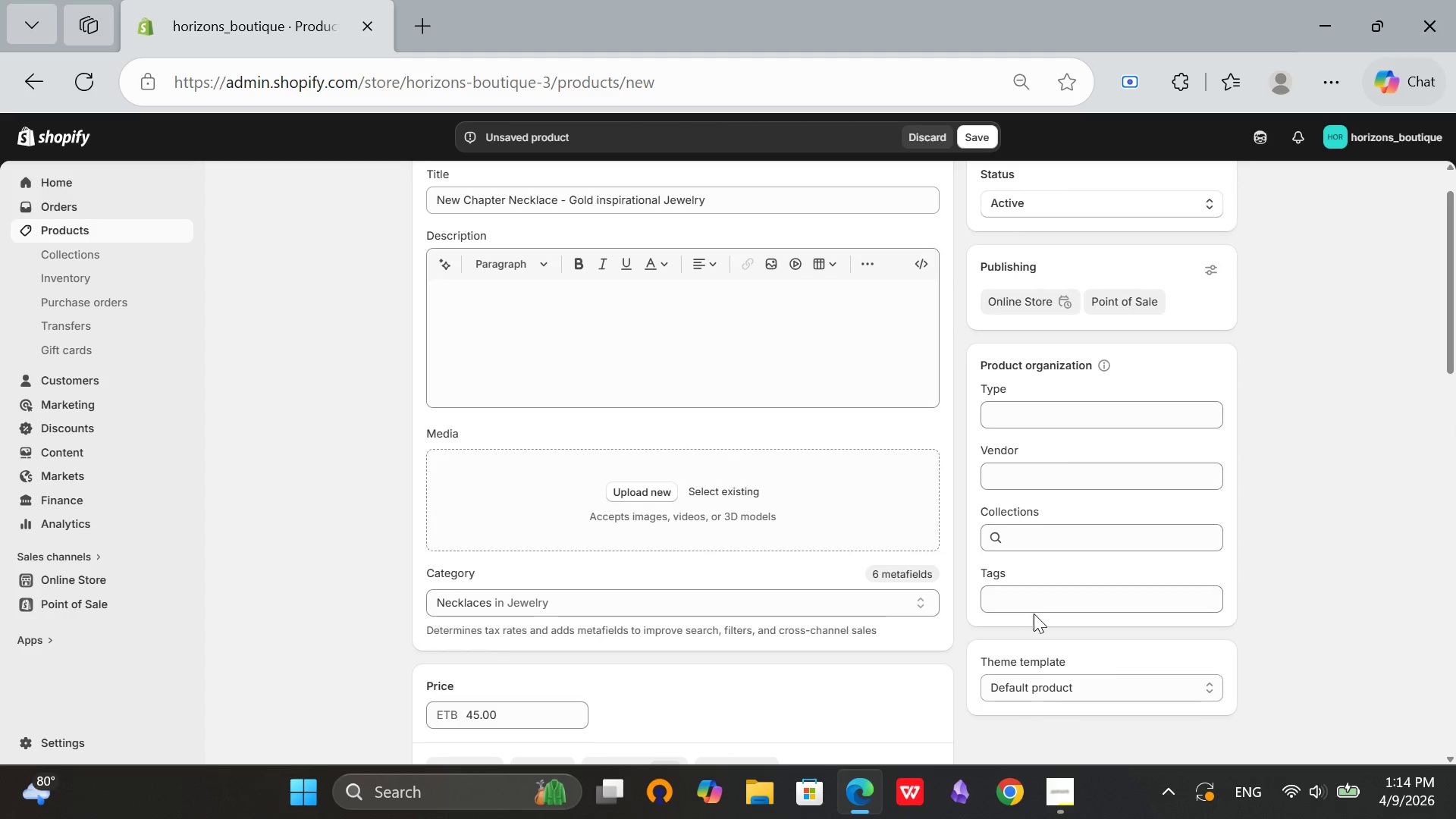 
left_click([1036, 609])
 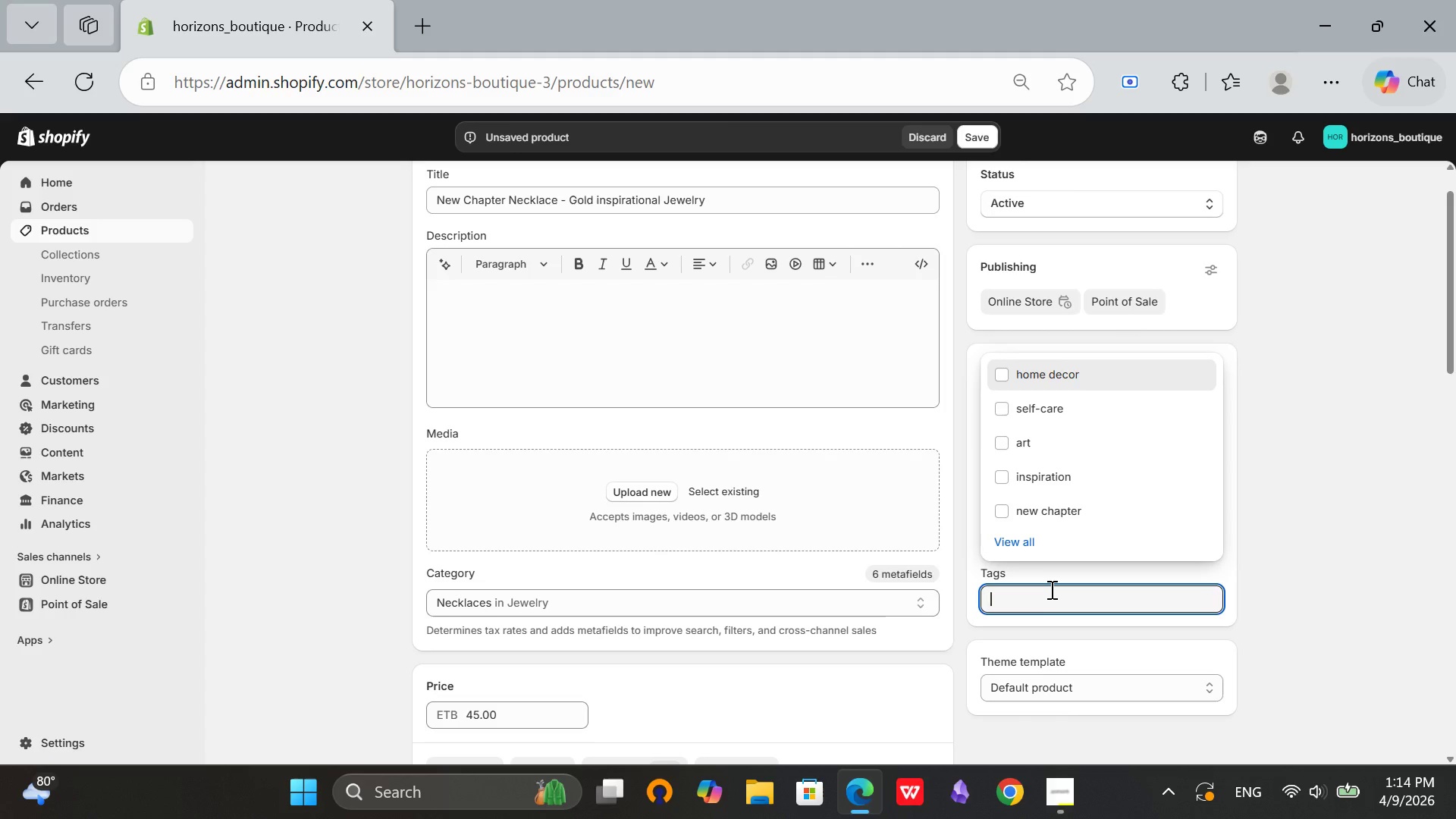 
type(jewelry)
 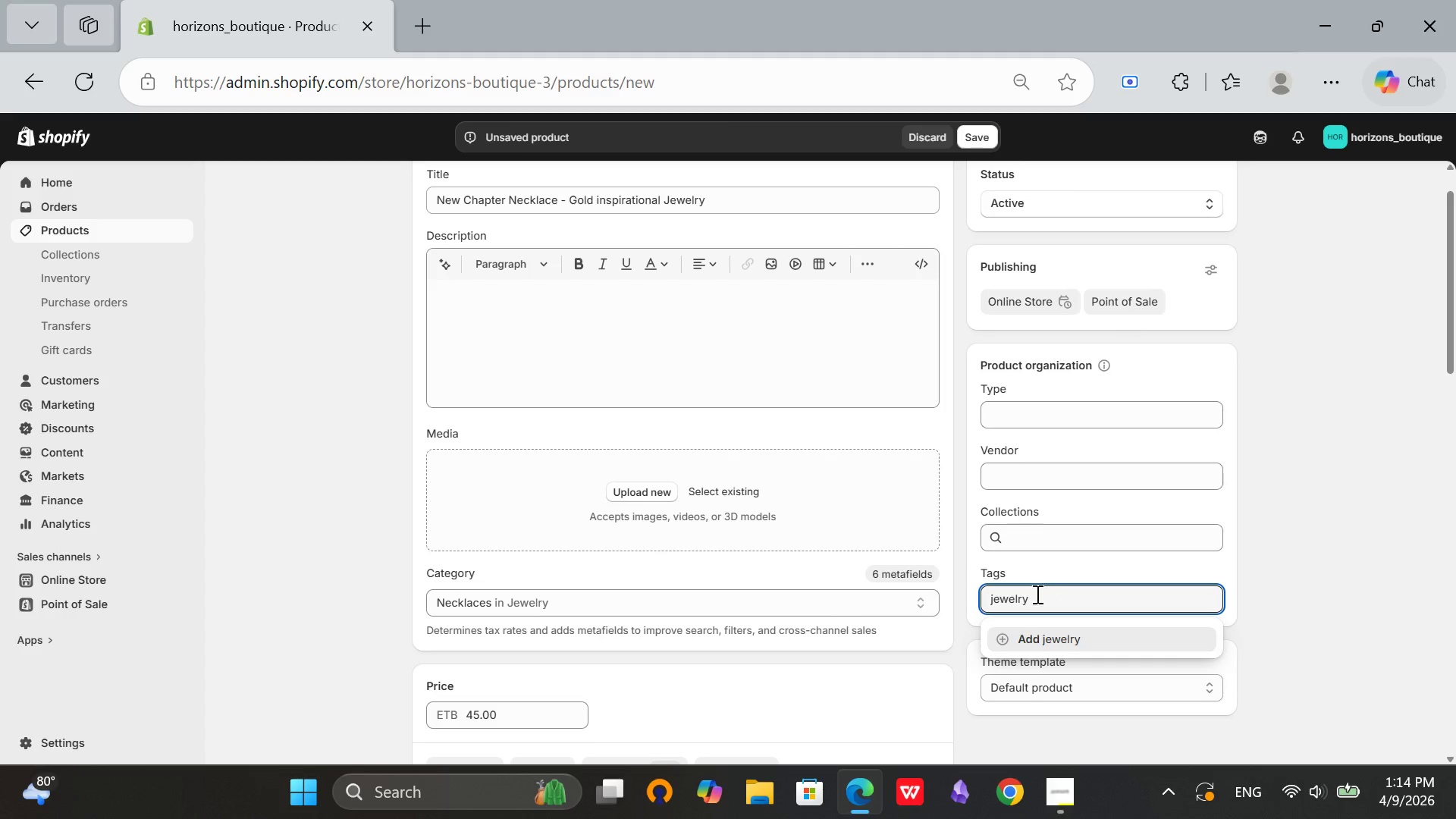 
left_click([1025, 639])
 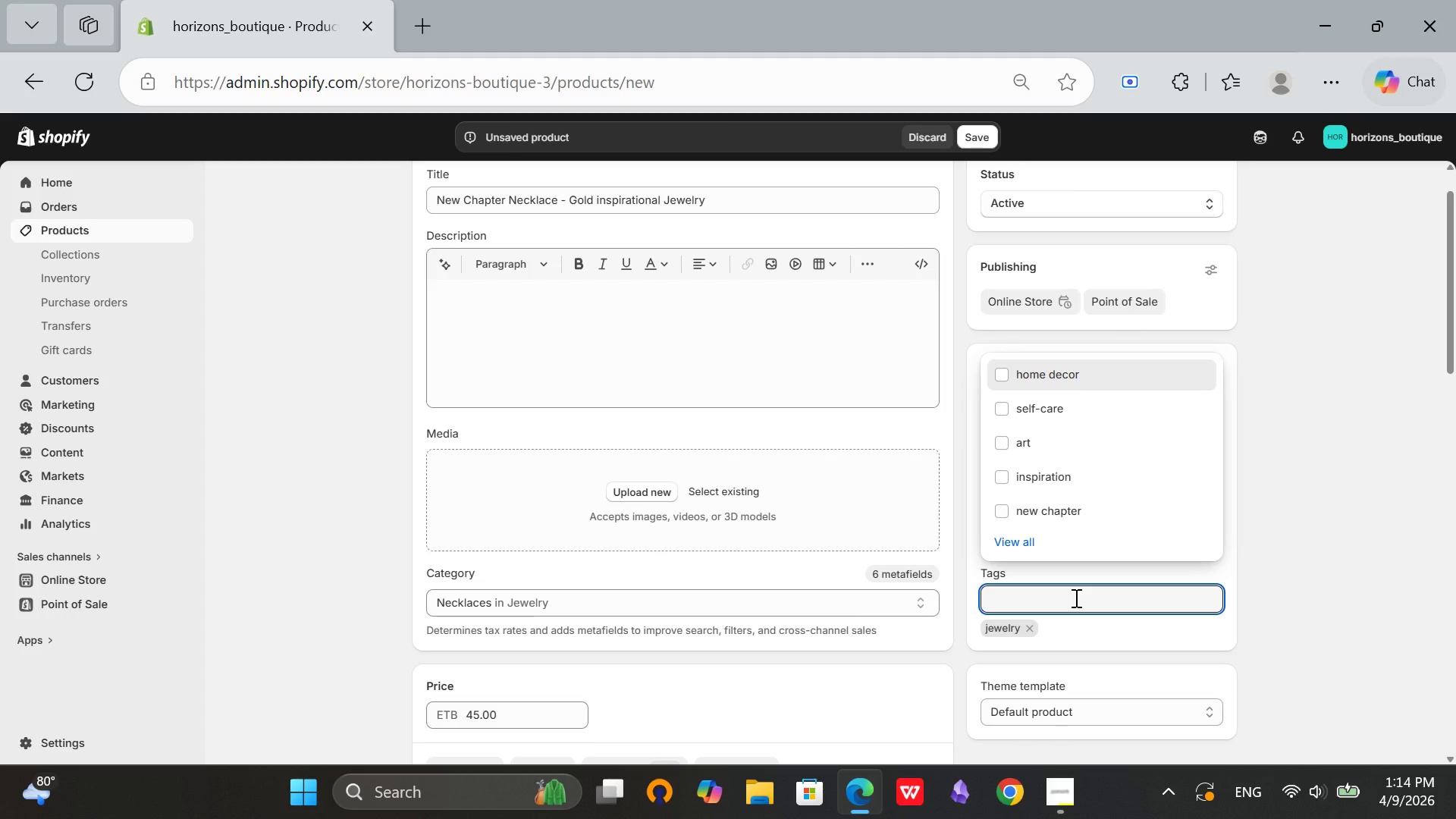 
type(gift)
 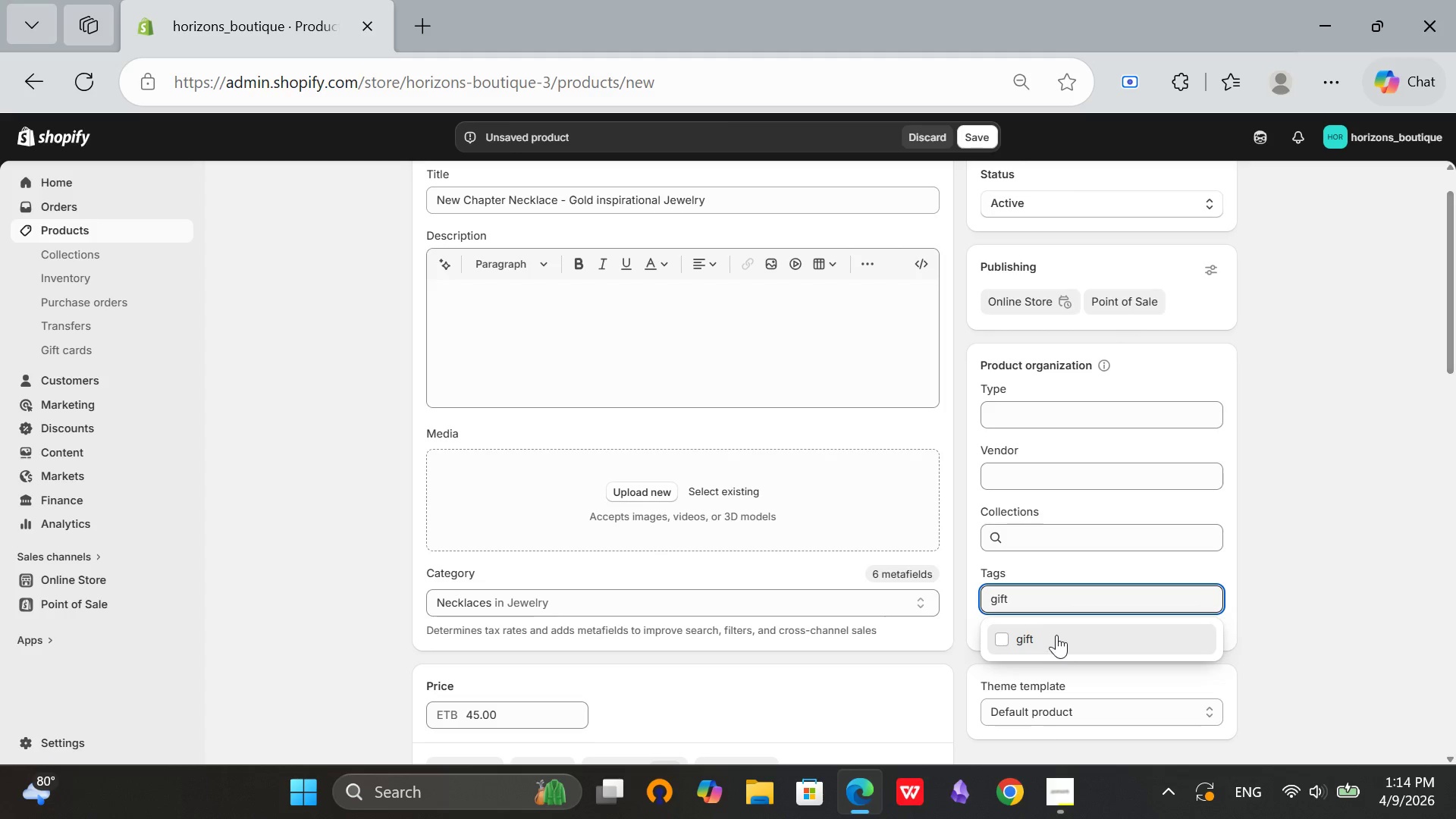 
left_click([1056, 635])
 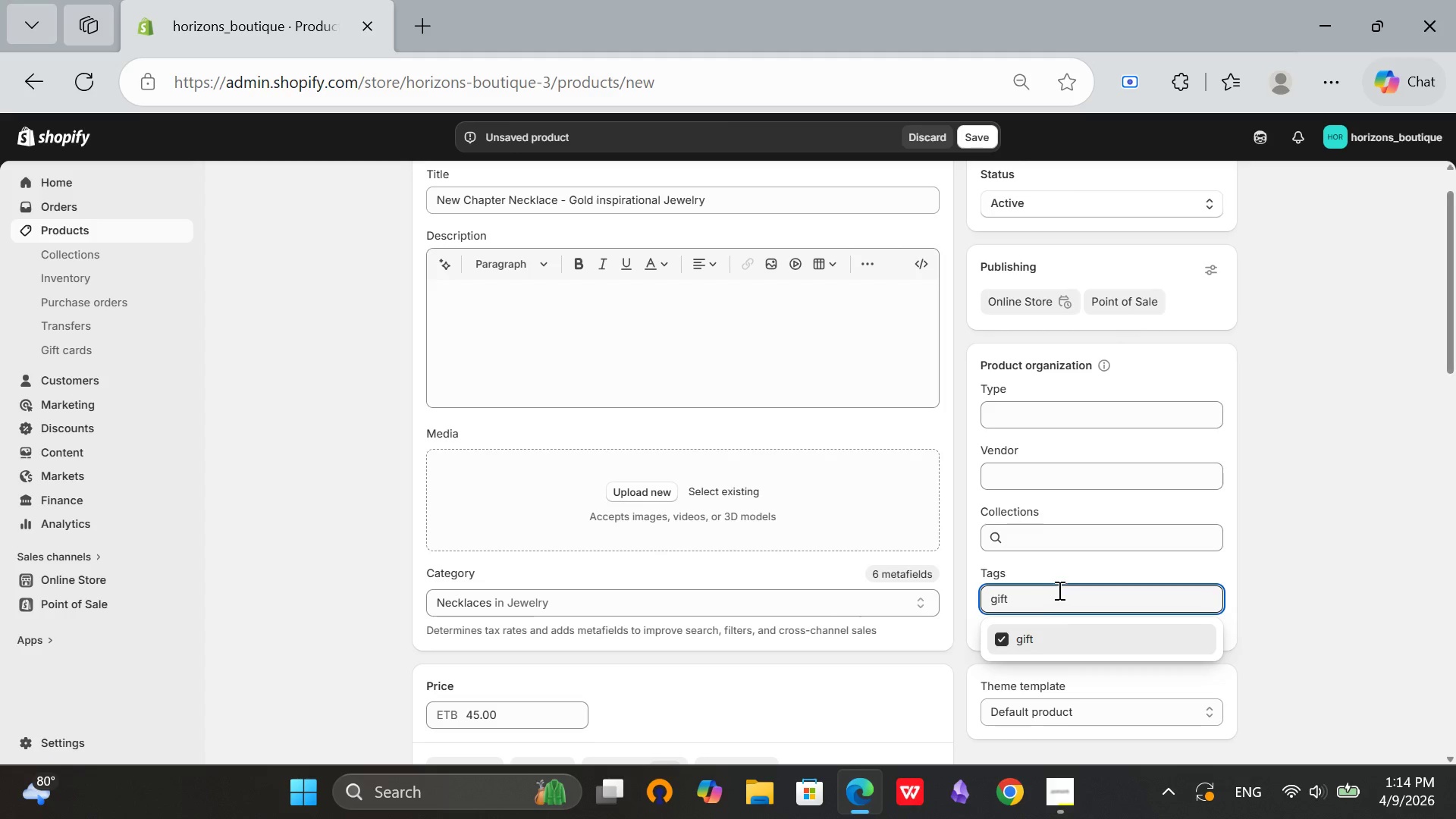 
left_click([1058, 590])
 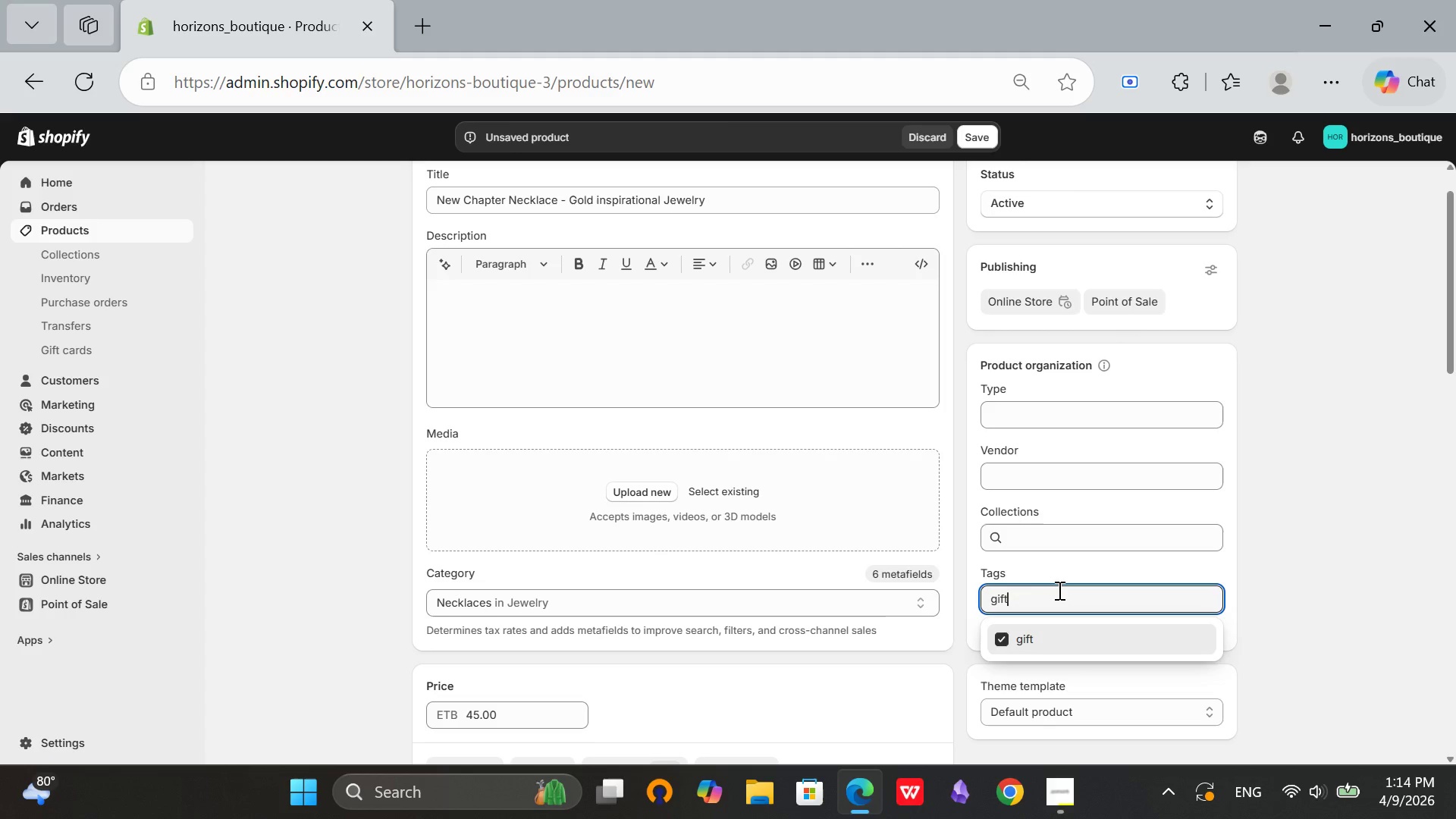 
key(Backspace)
 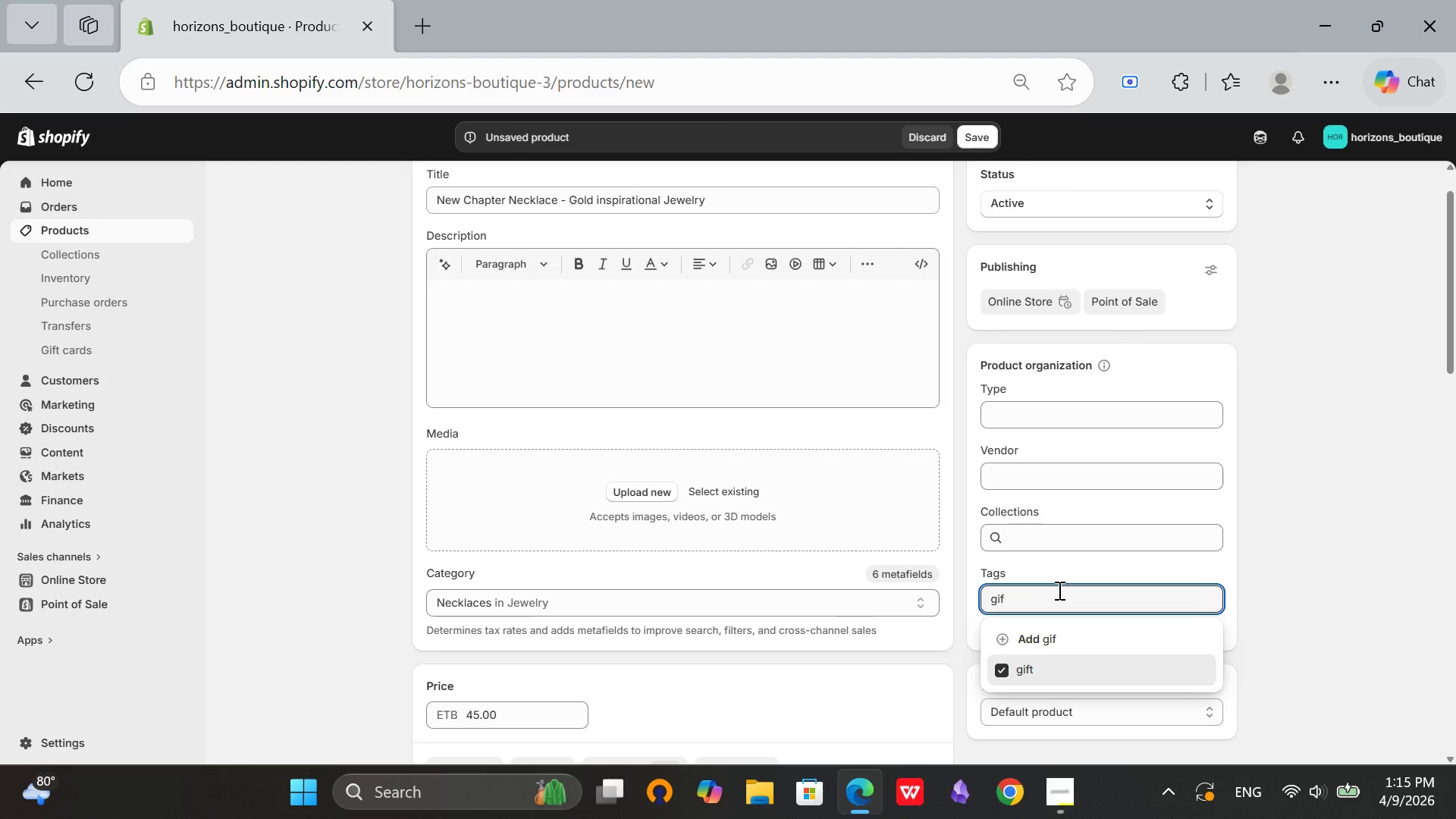 
key(Backspace)
 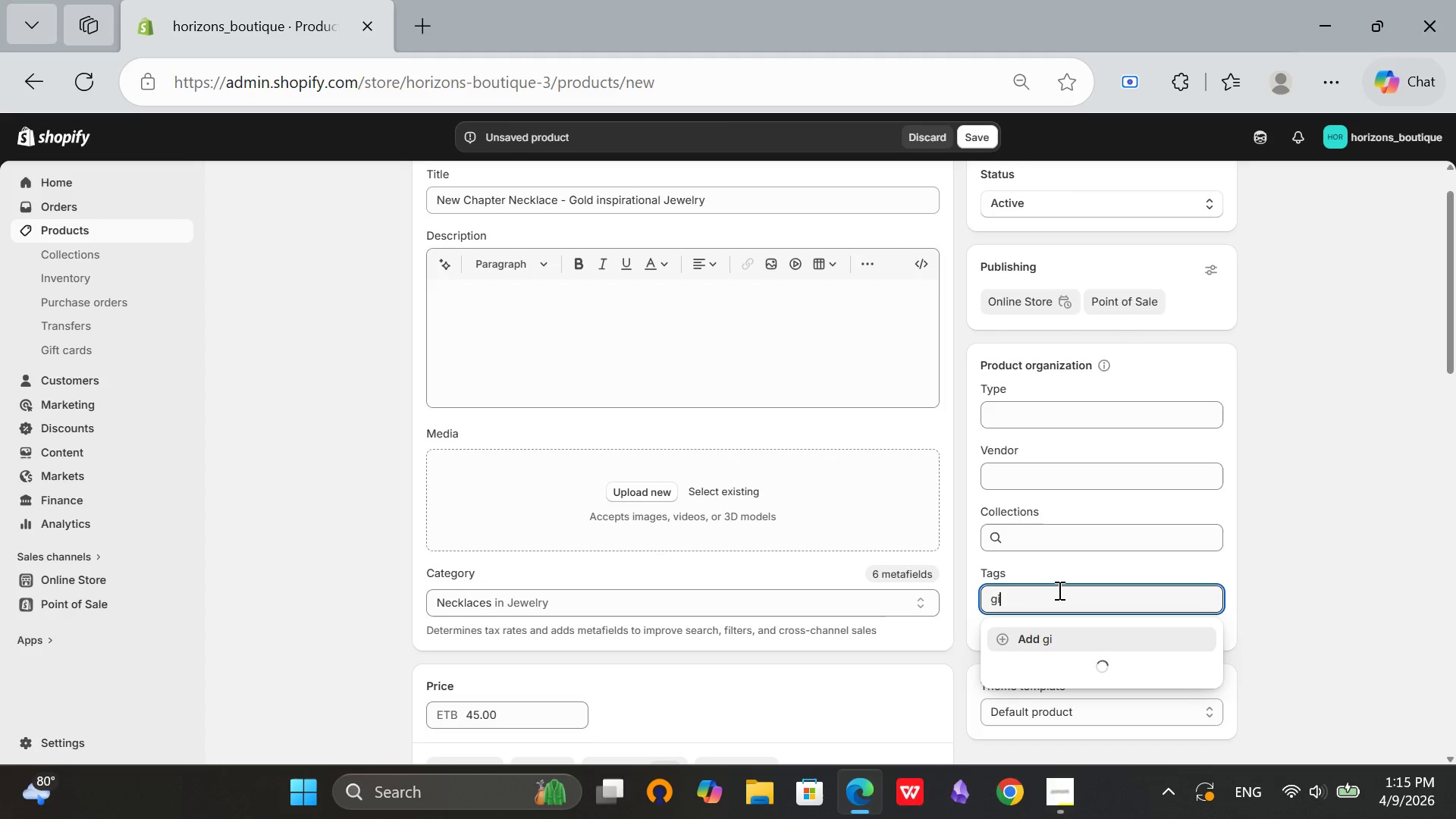 
key(Backspace)
 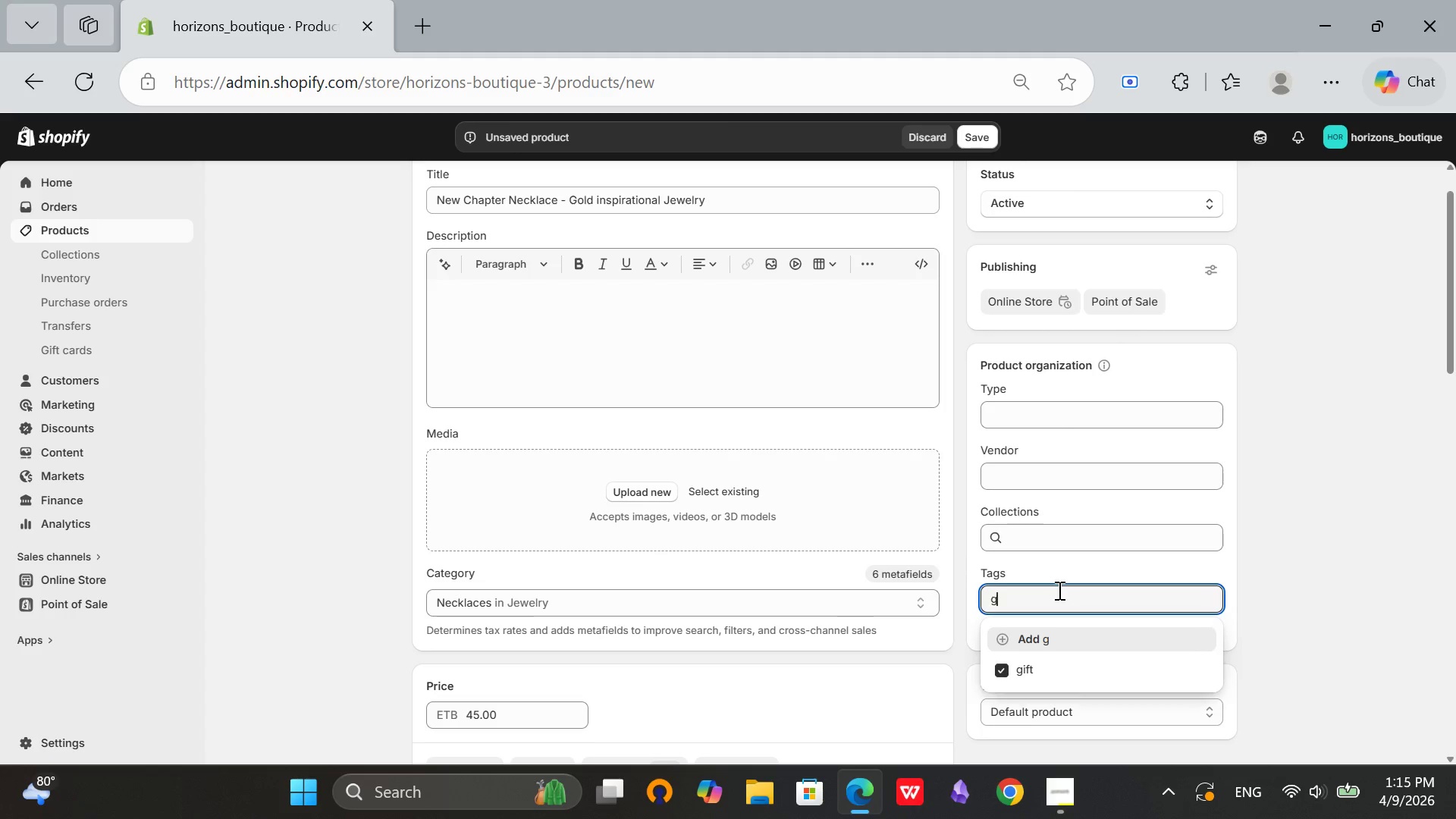 
key(Backspace)
 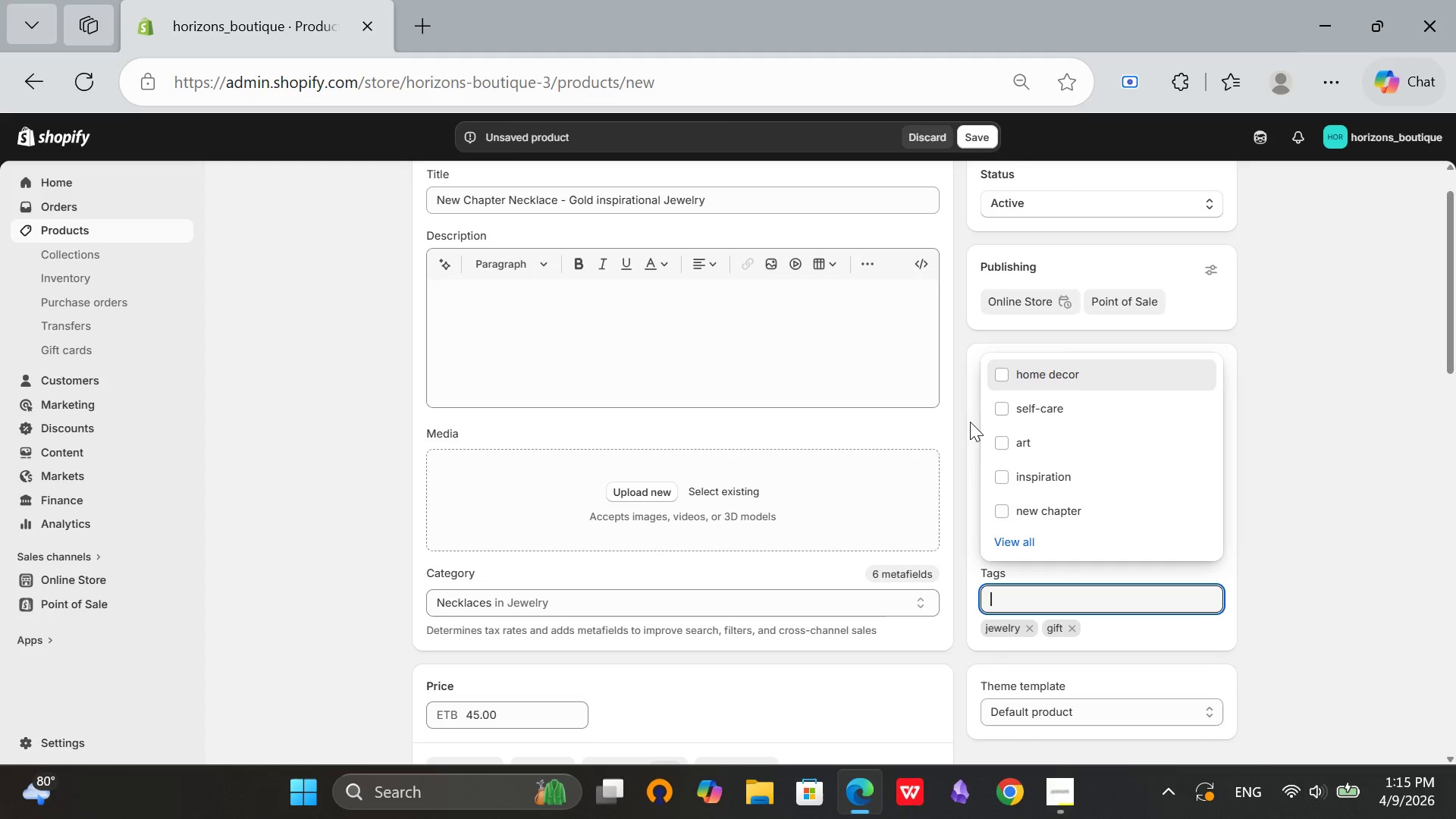 
left_click([1002, 482])
 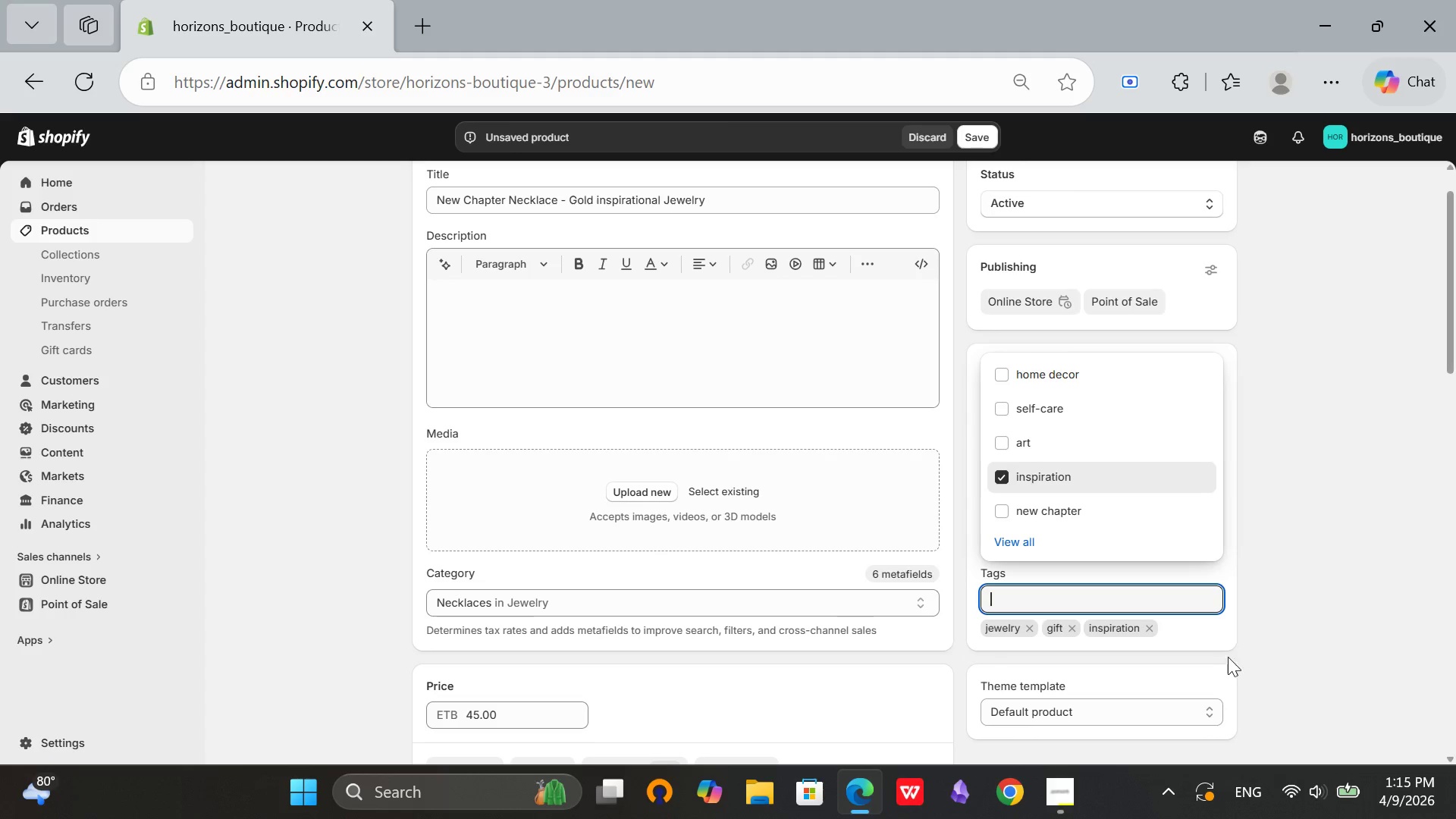 
left_click([1238, 658])
 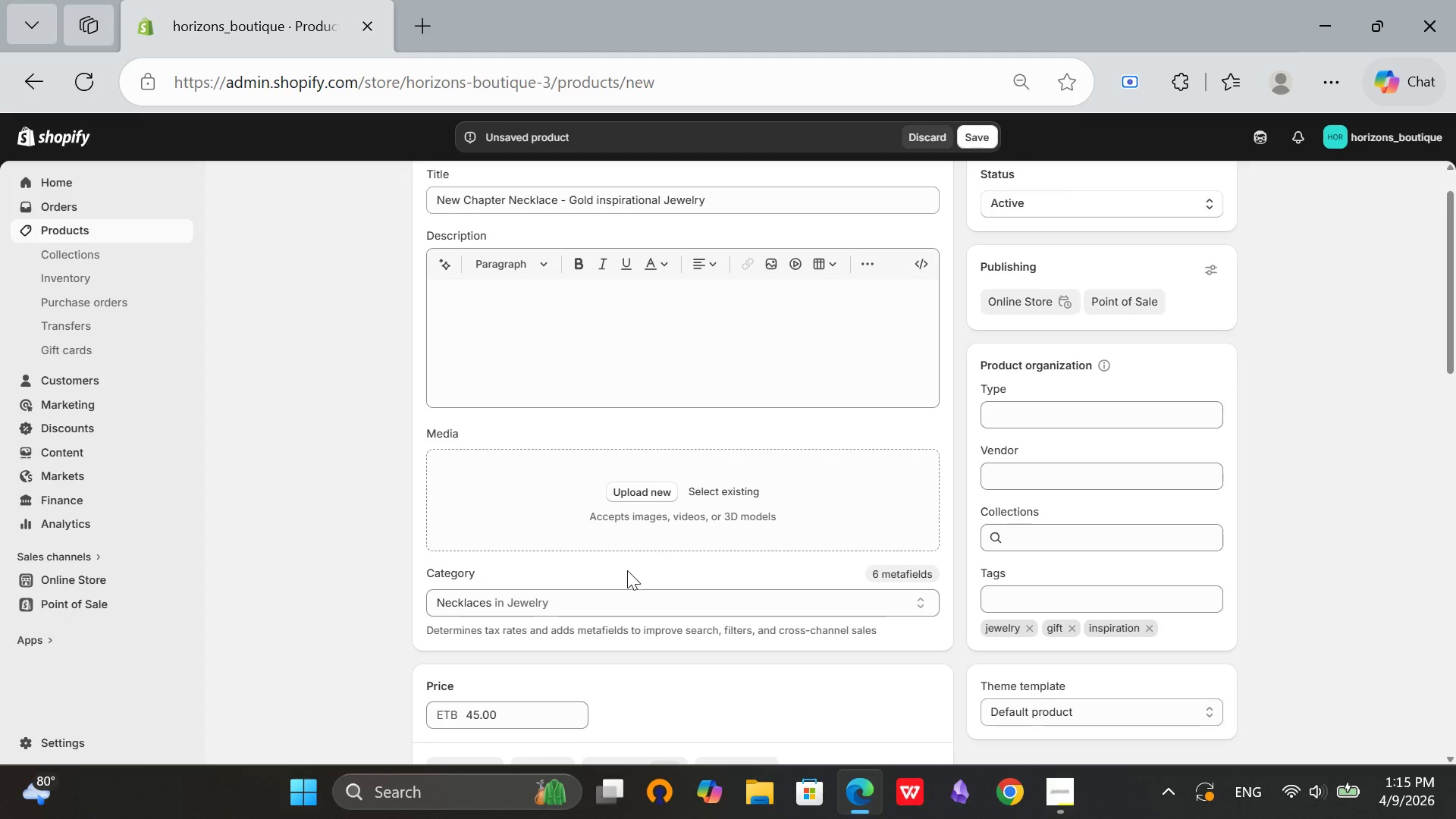 
scroll: coordinate [627, 569], scroll_direction: down, amount: 1.0
 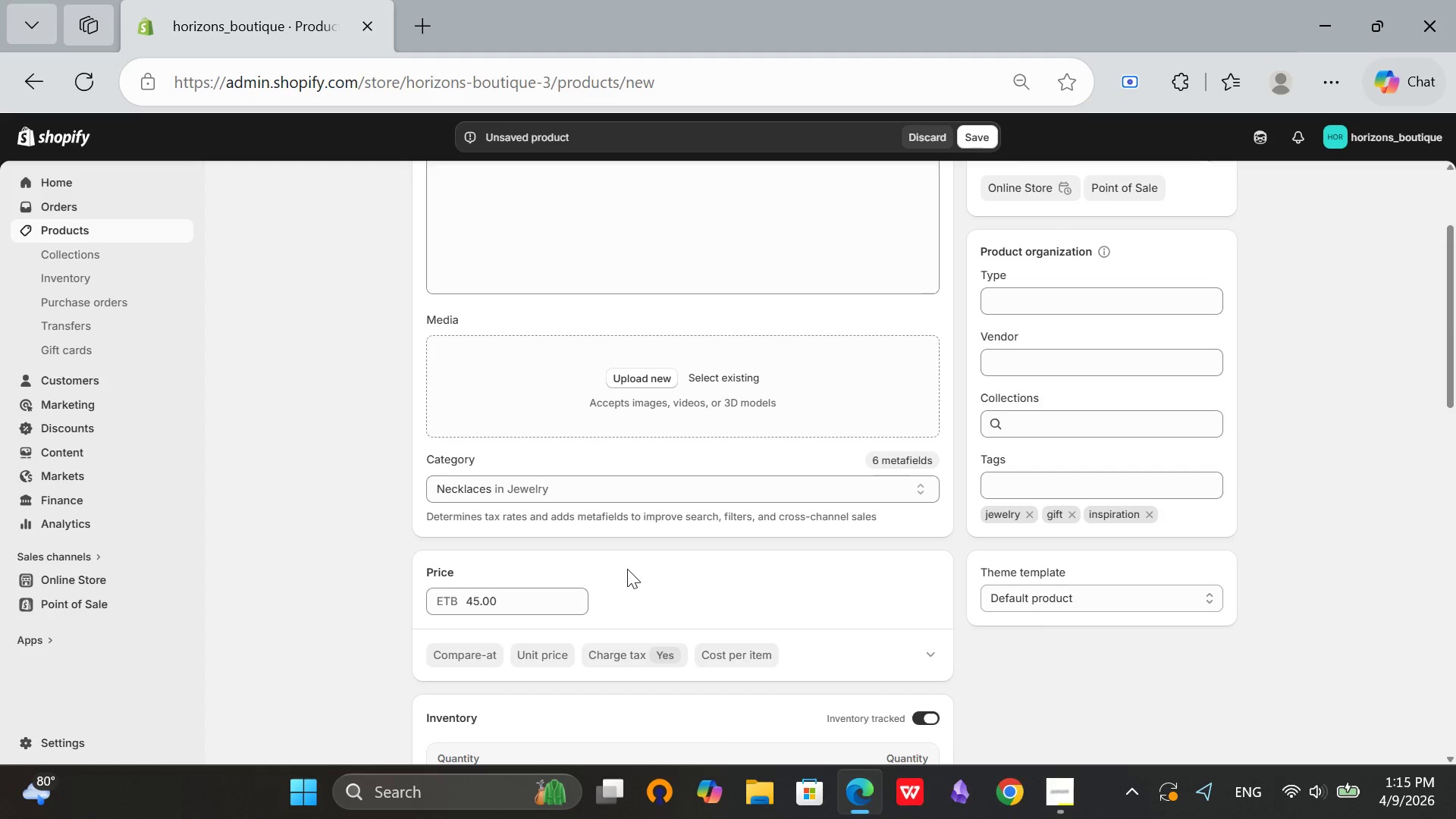 
scroll: coordinate [627, 569], scroll_direction: up, amount: 2.0
 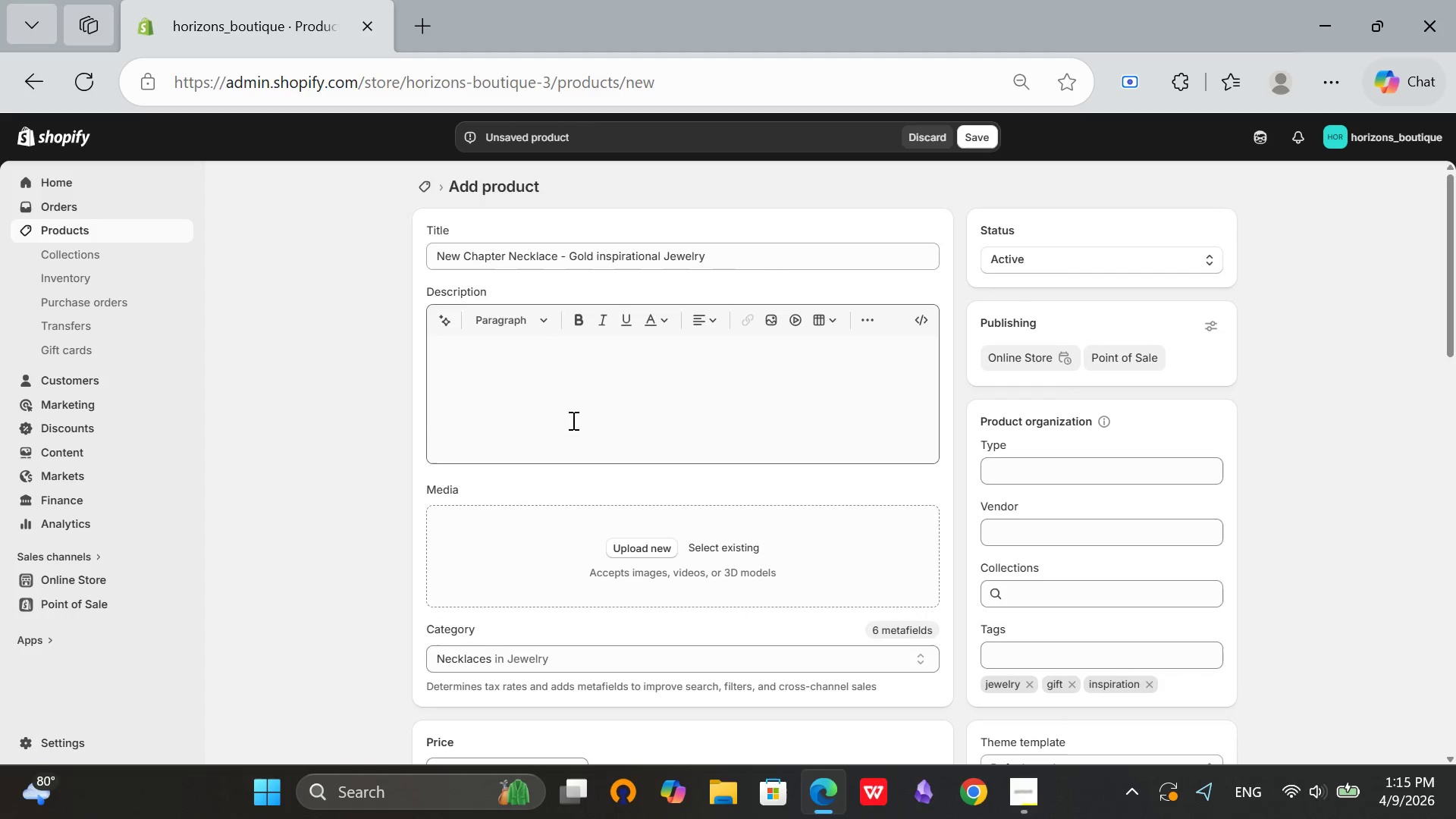 
left_click([560, 379])
 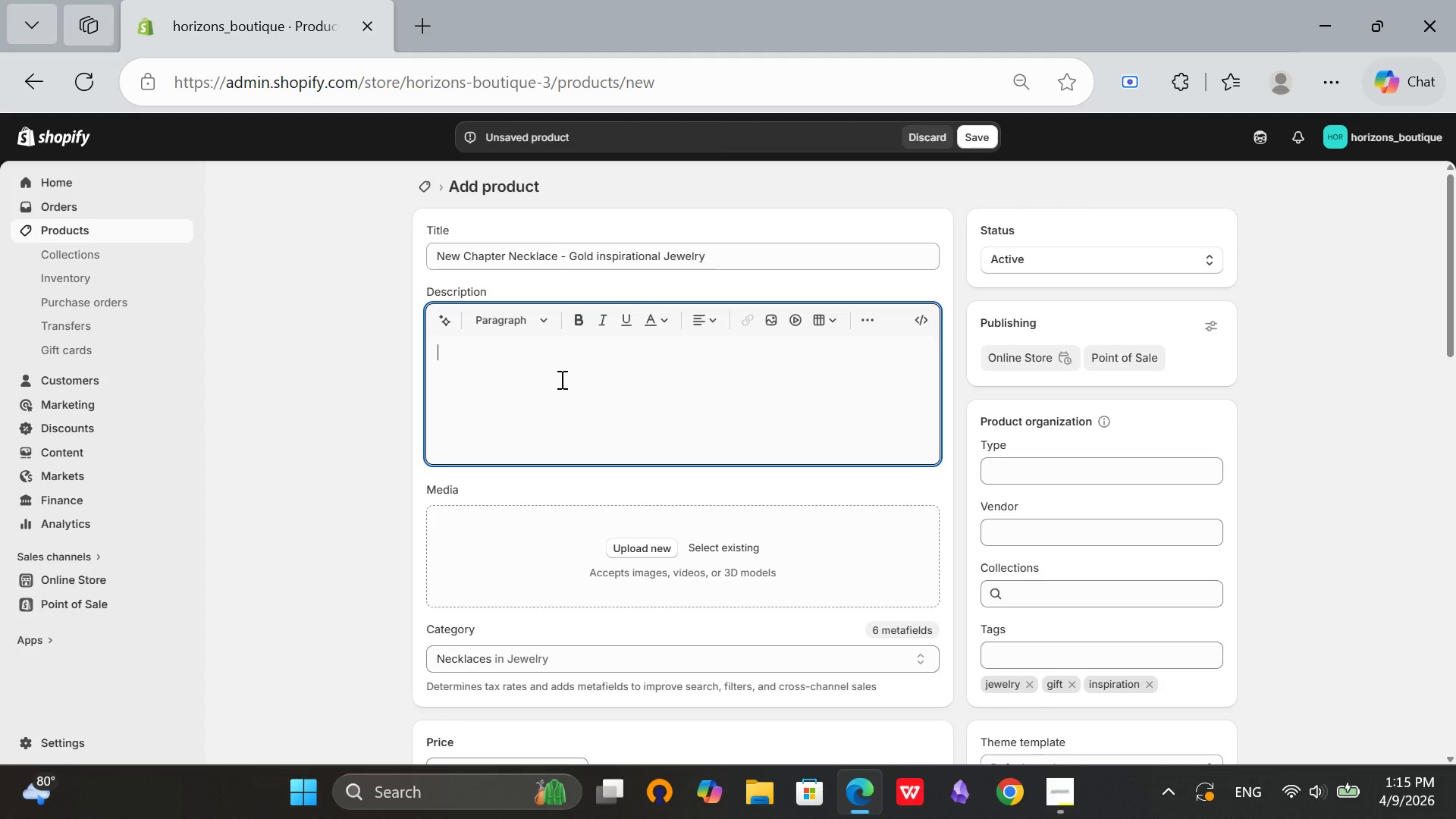 
type(Wear your next chapter. Delicate gold)
 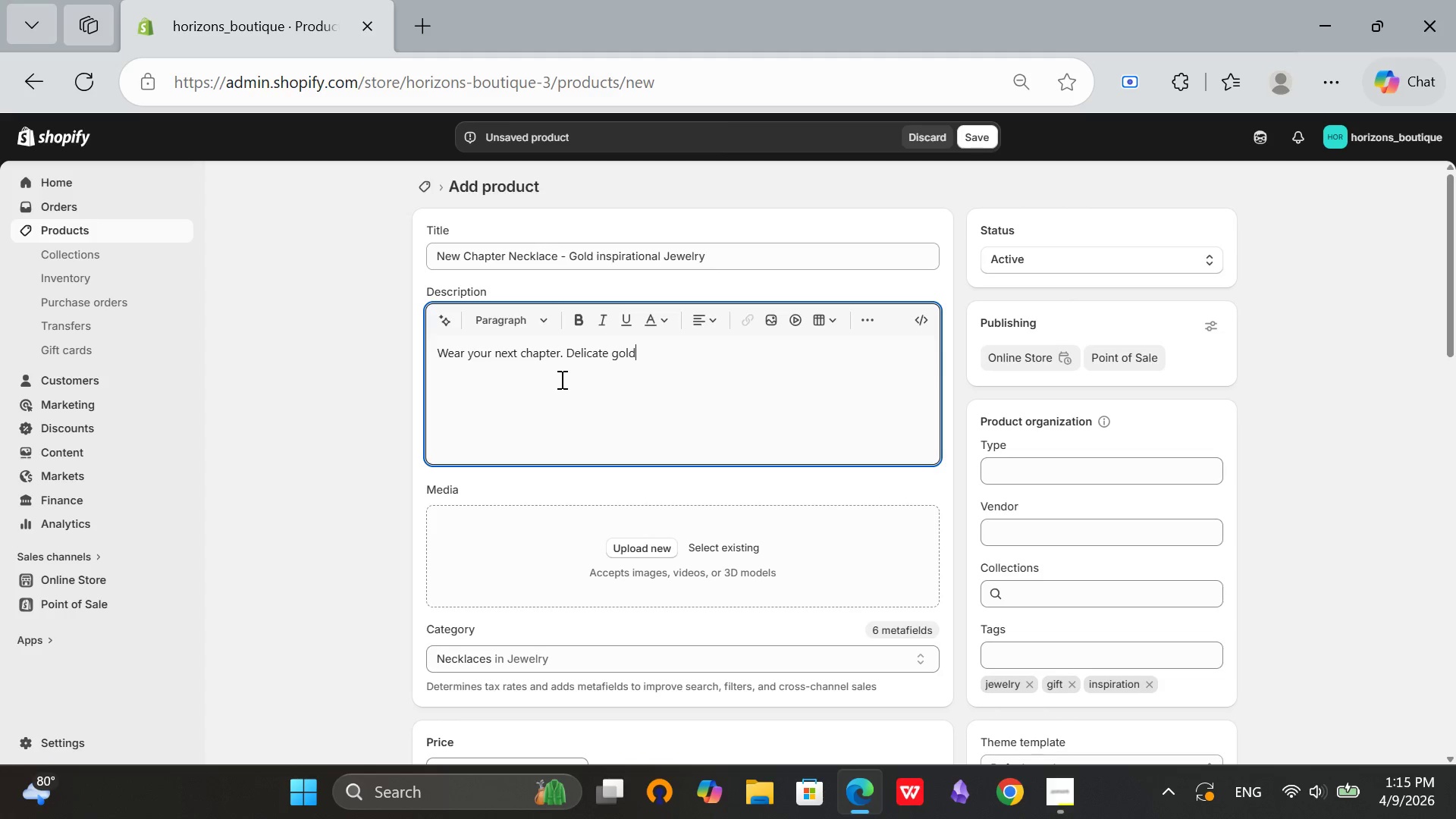 
wait(18.89)
 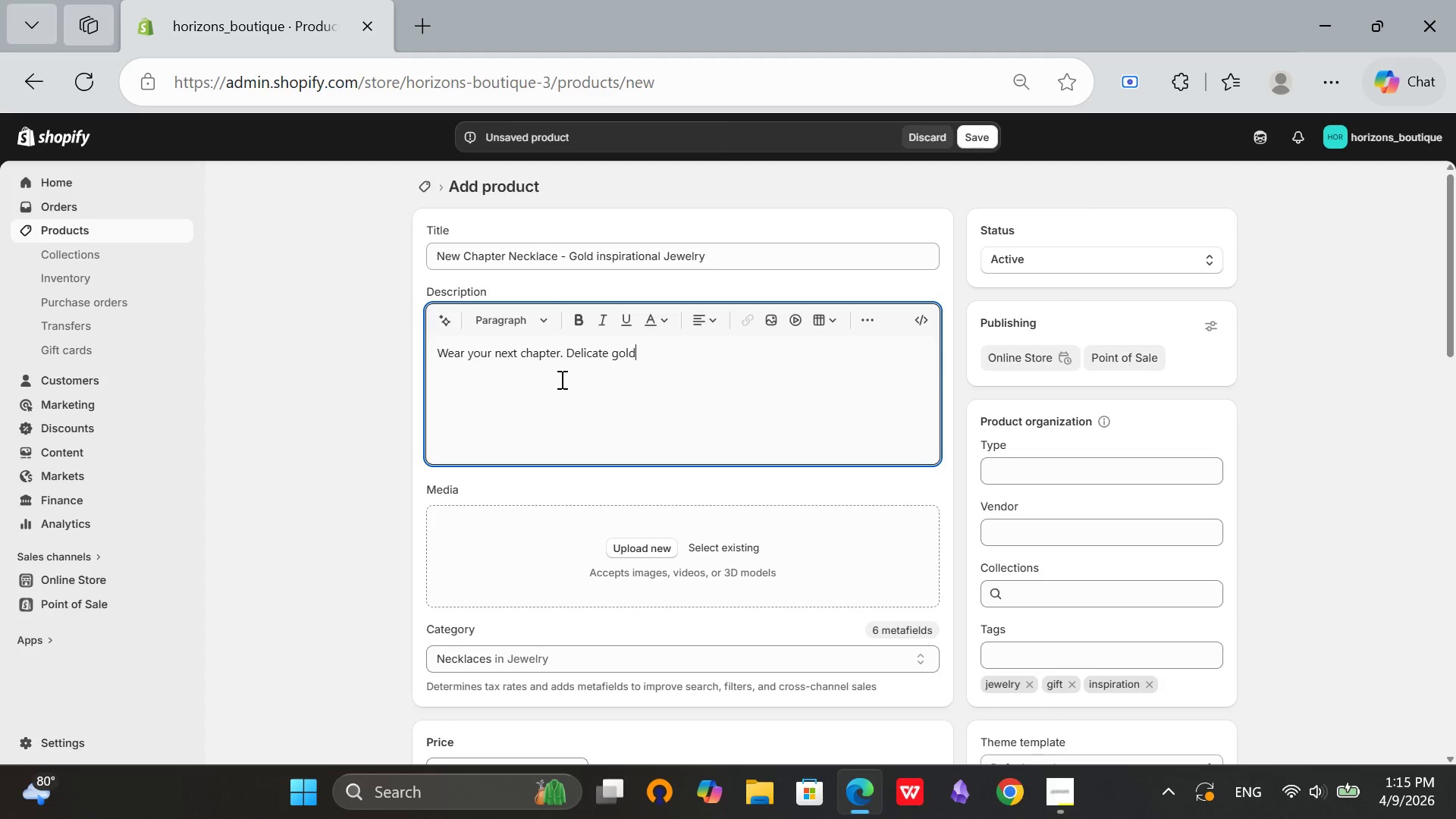 
type( necklace with "New Chapter" )
 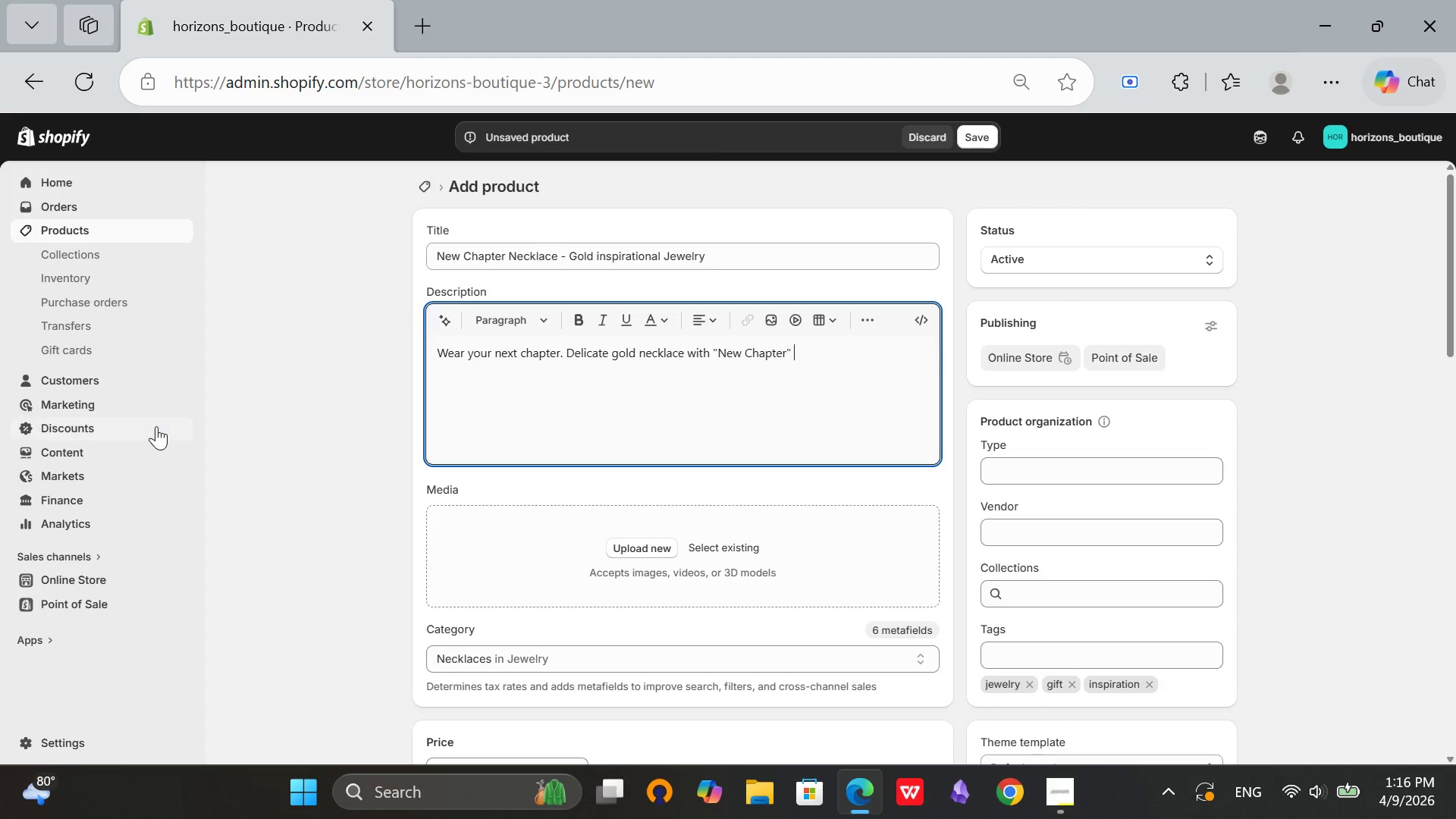 
wait(5.98)
 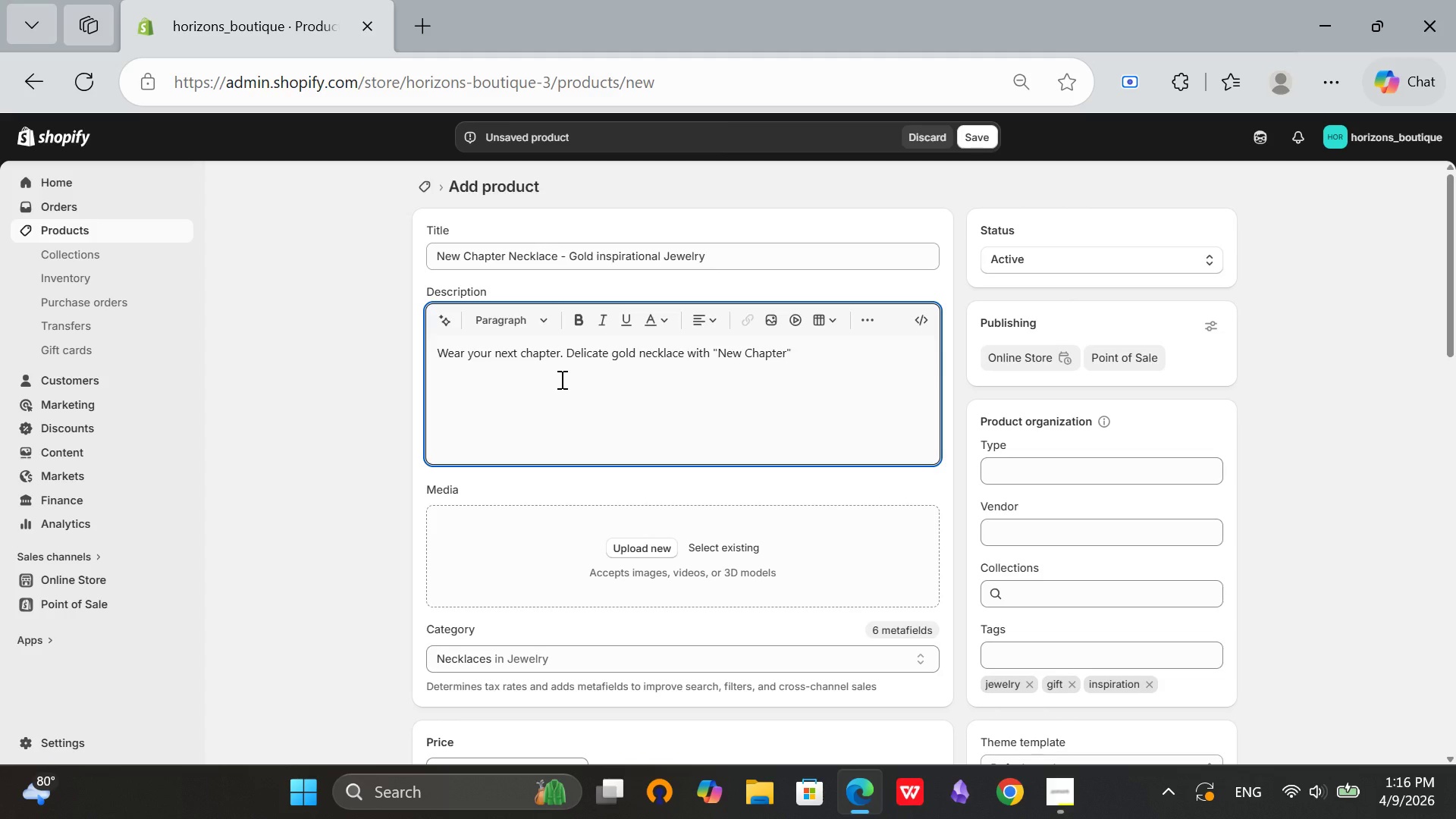 
type(engraving. )
 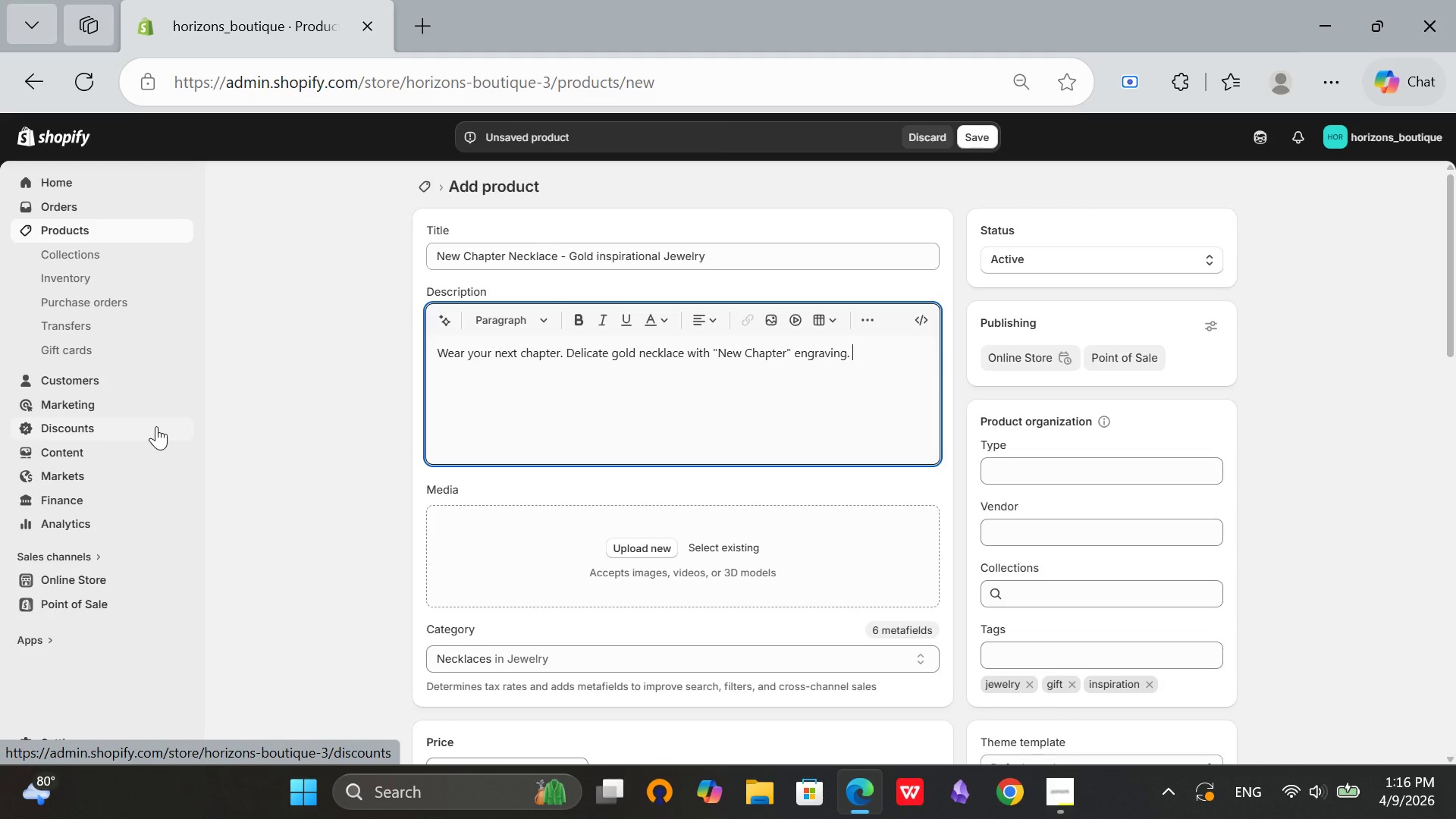 
wait(28.58)
 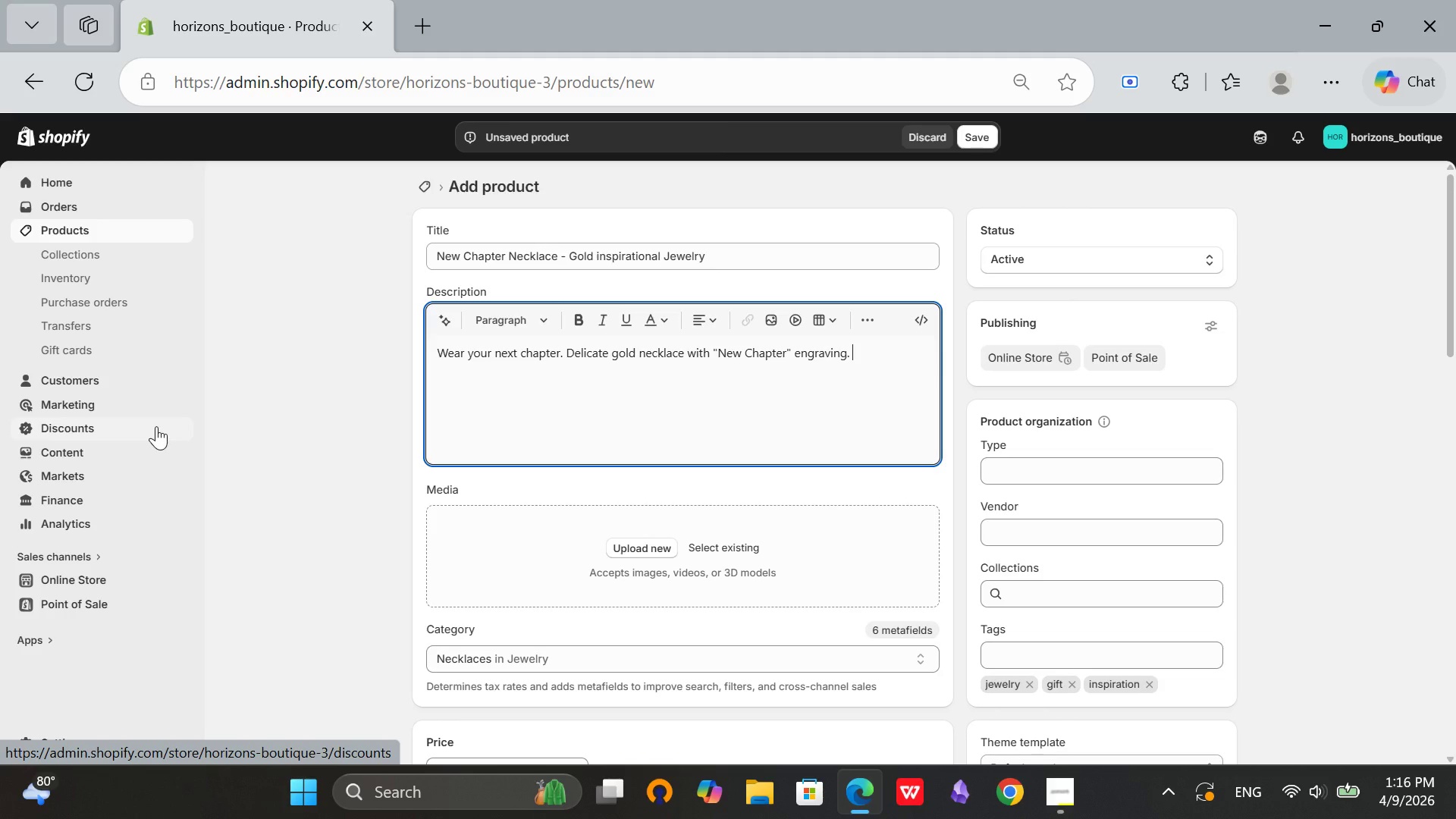 
key(Enter)
 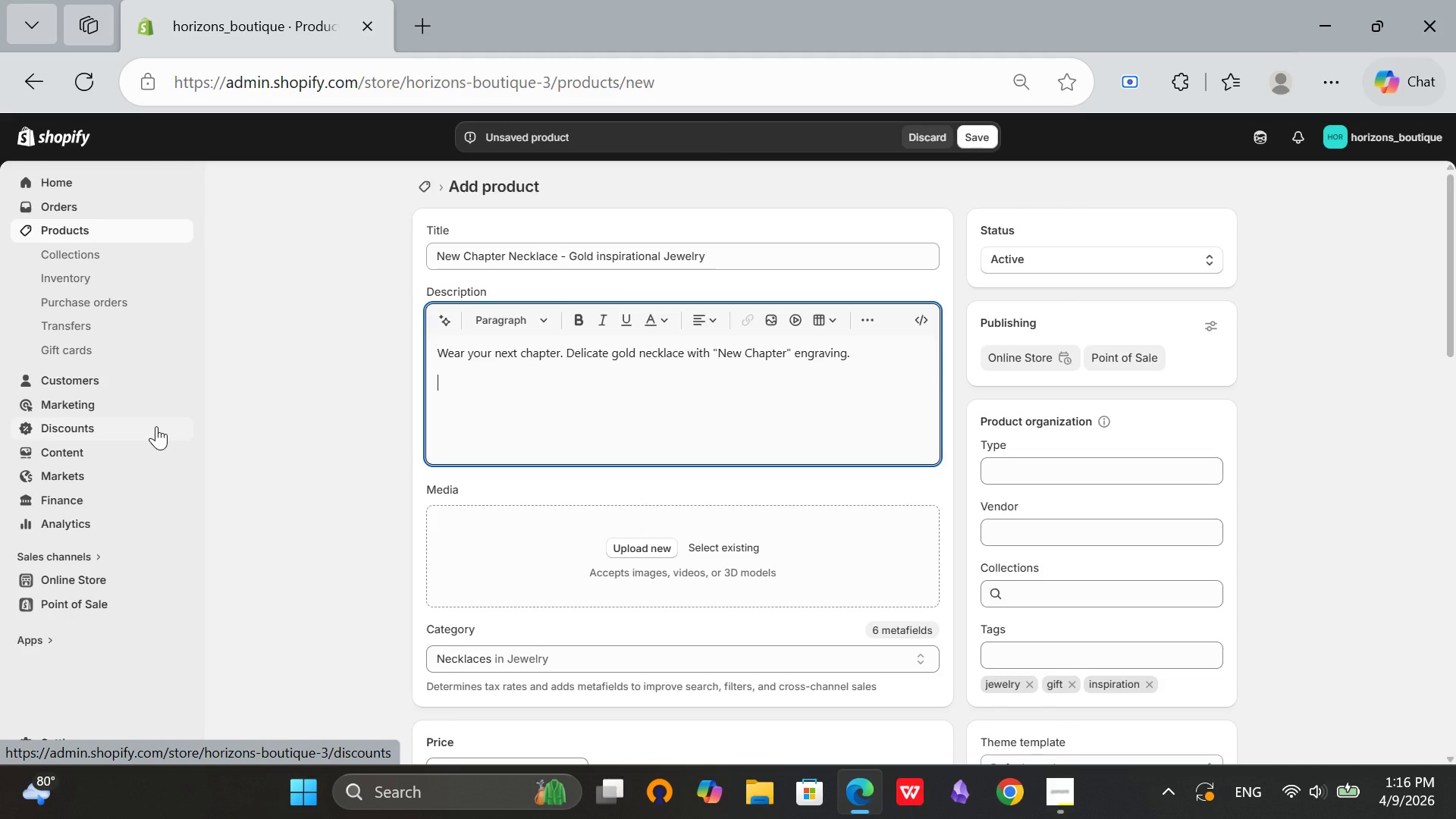 
type(Features:)
 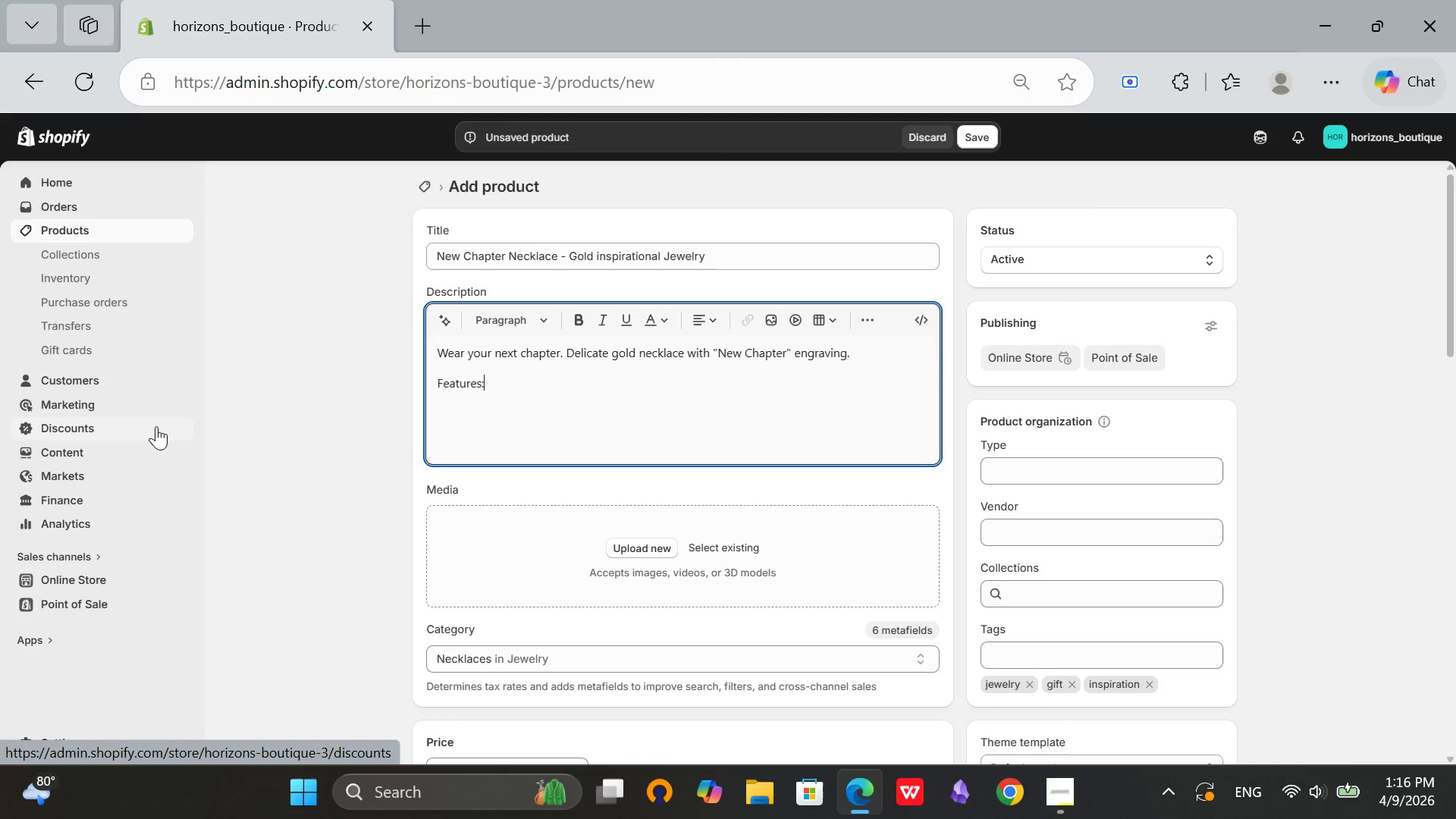 
key(Enter)
 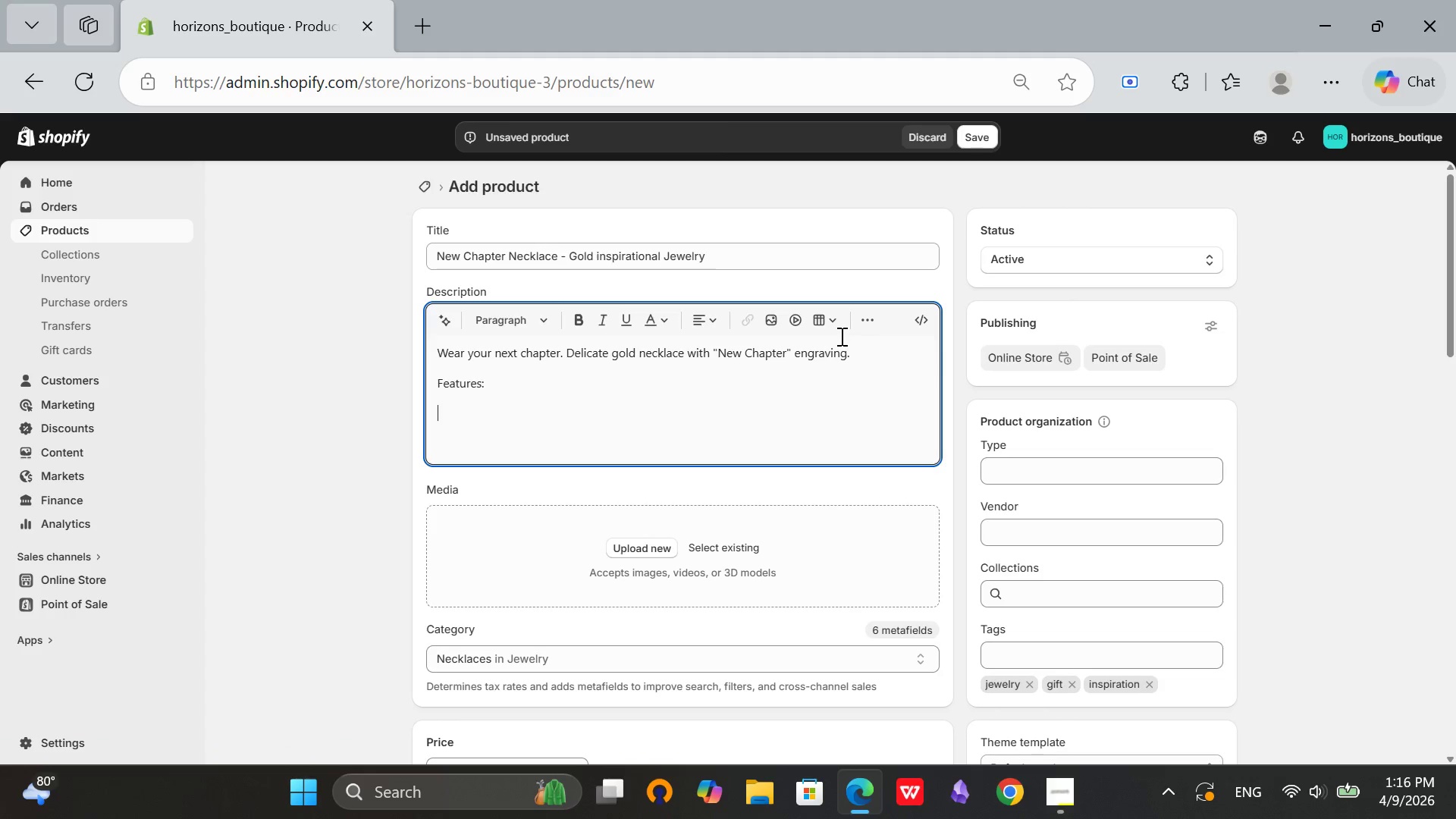 
left_click([869, 325])
 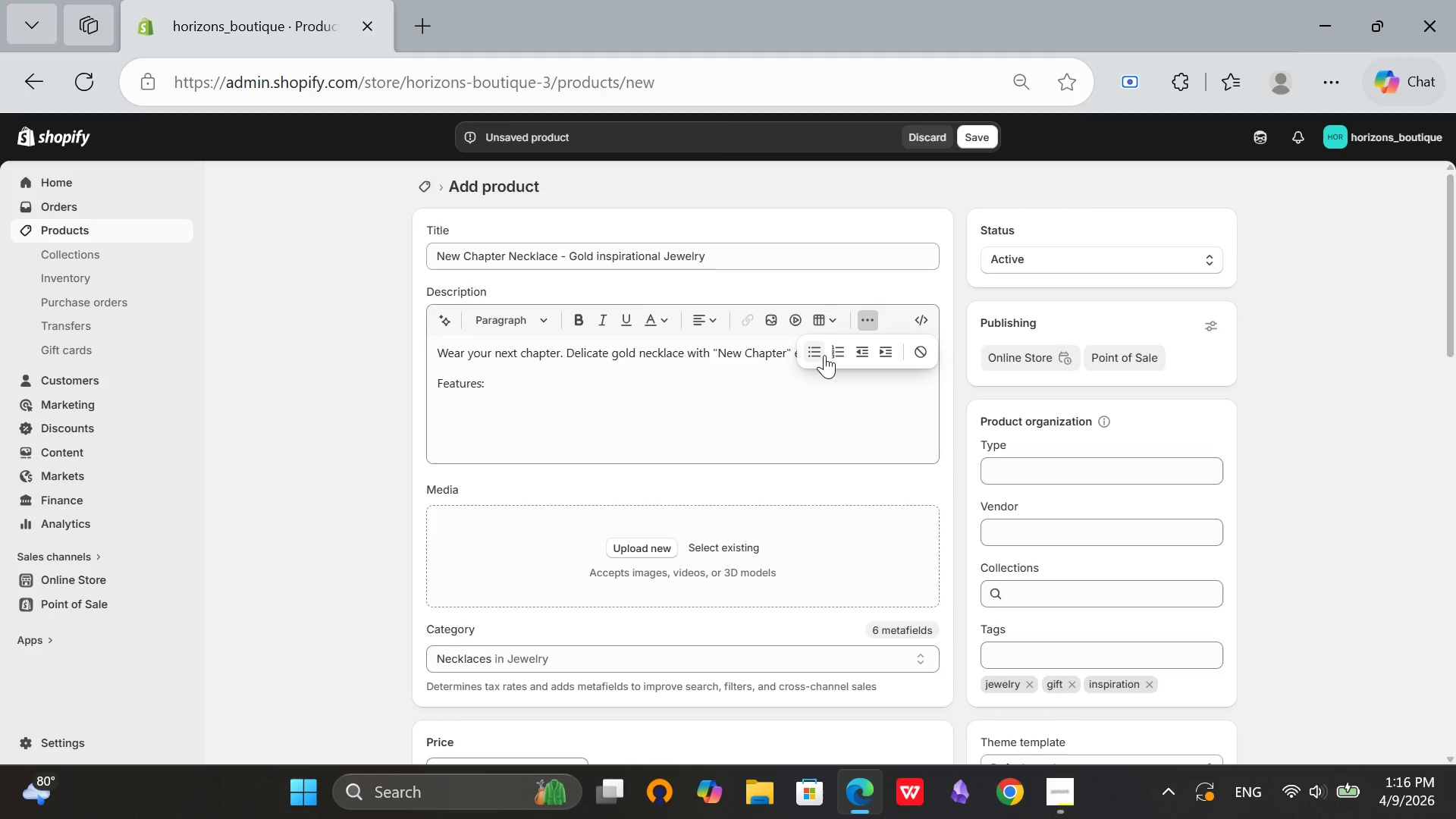 
left_click([819, 353])
 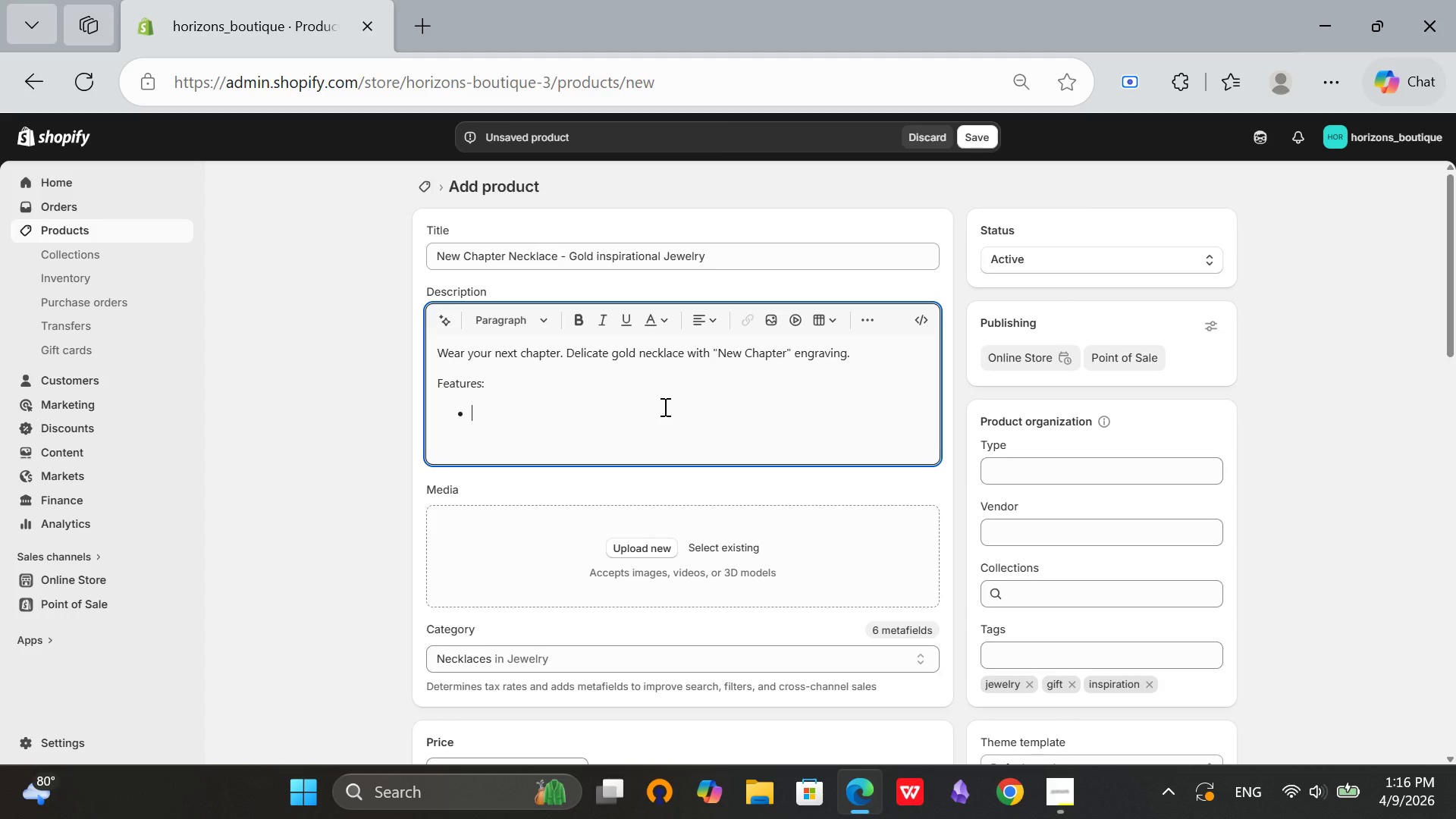 
type(14k gold plated)
 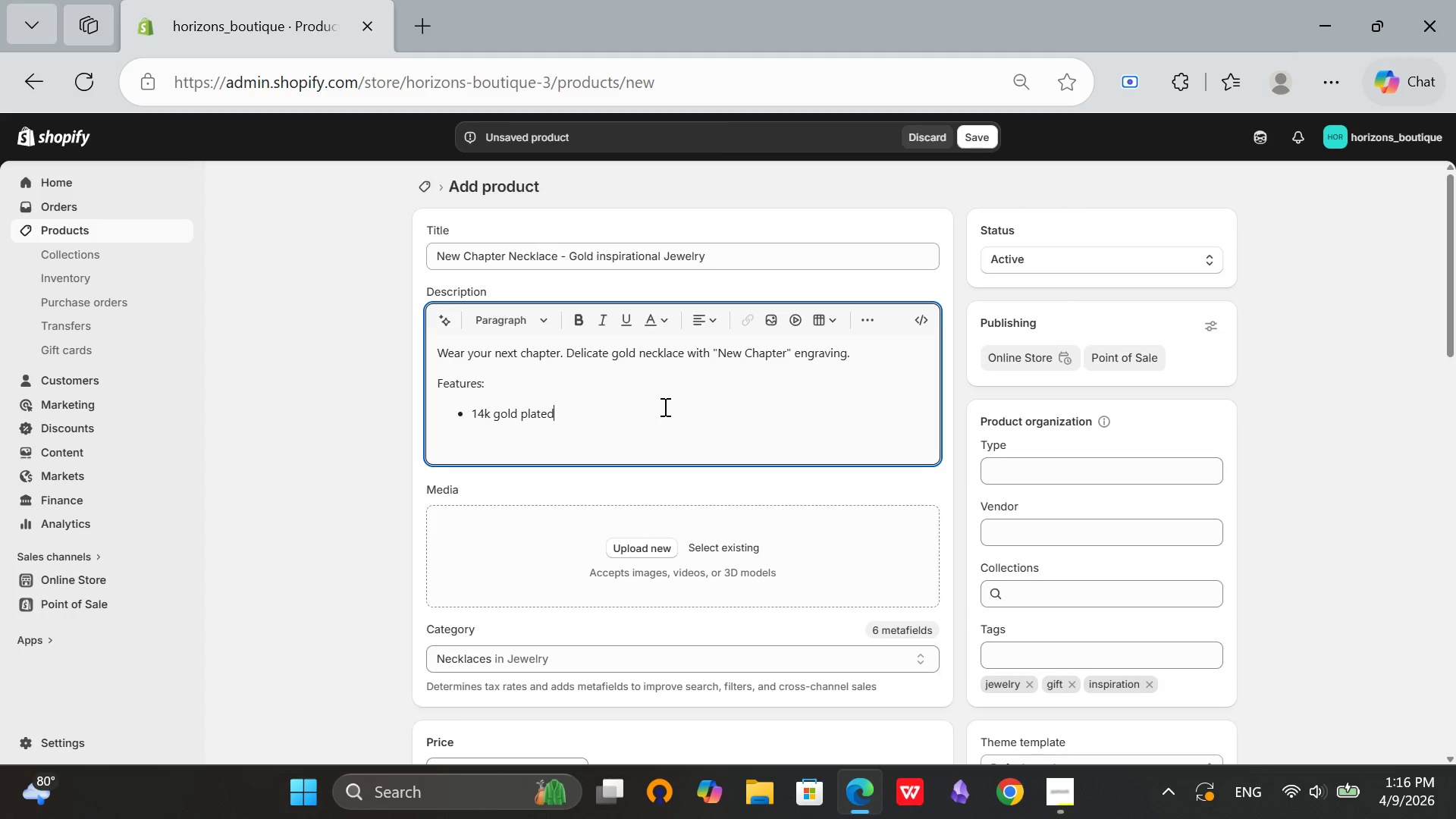 
key(Enter)
 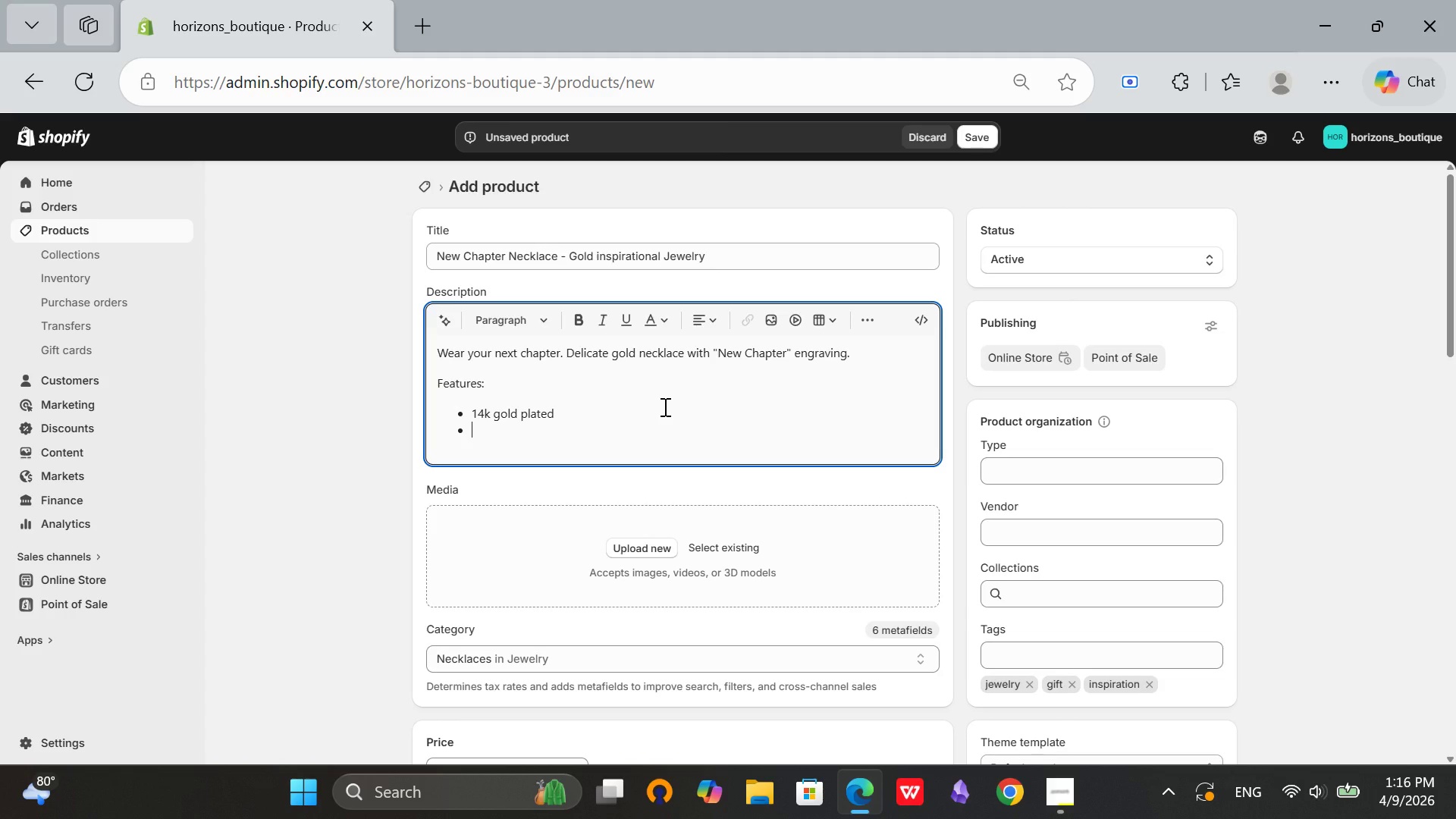 
type(Adjustable chain)
 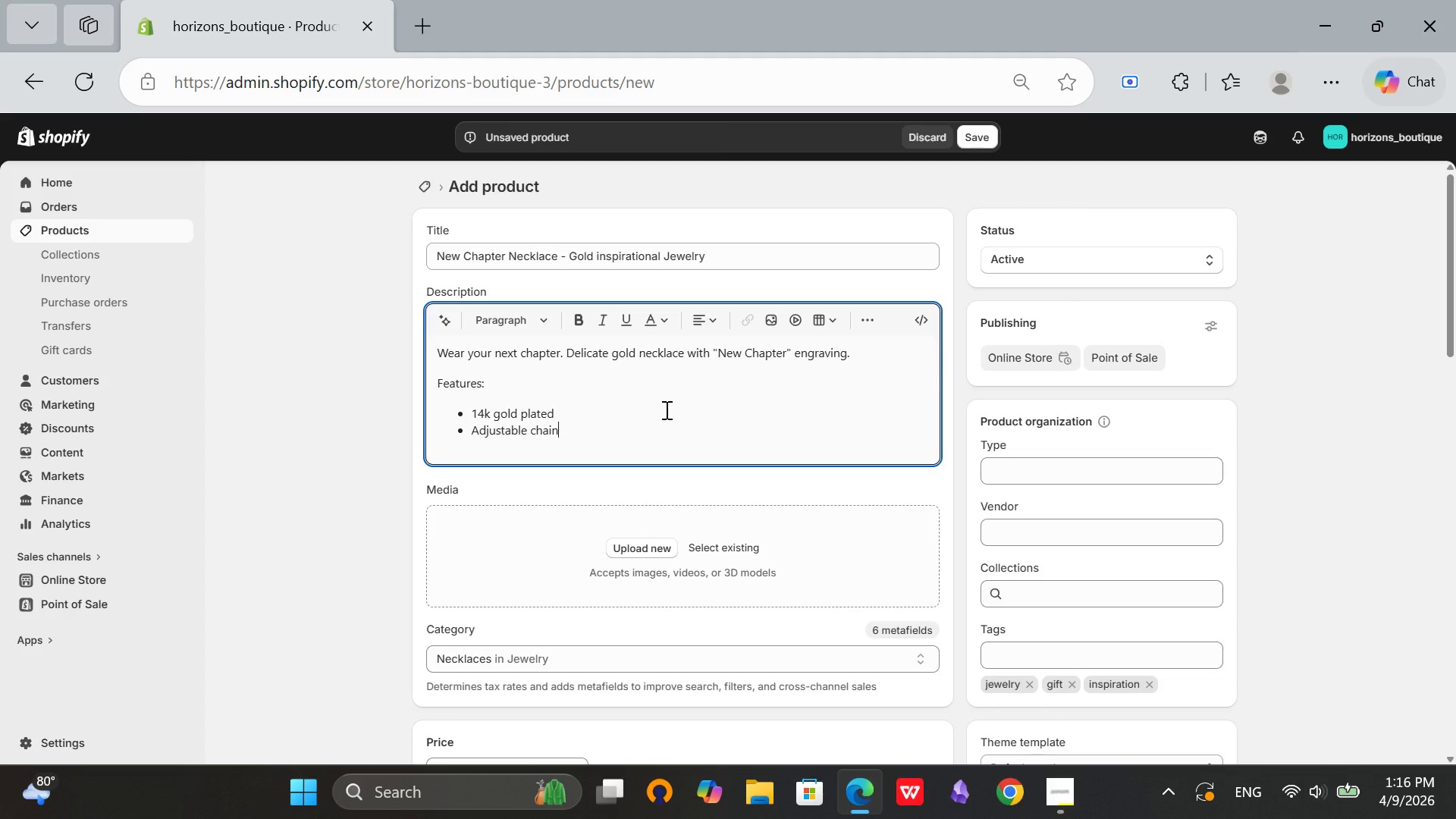 
key(Enter)
 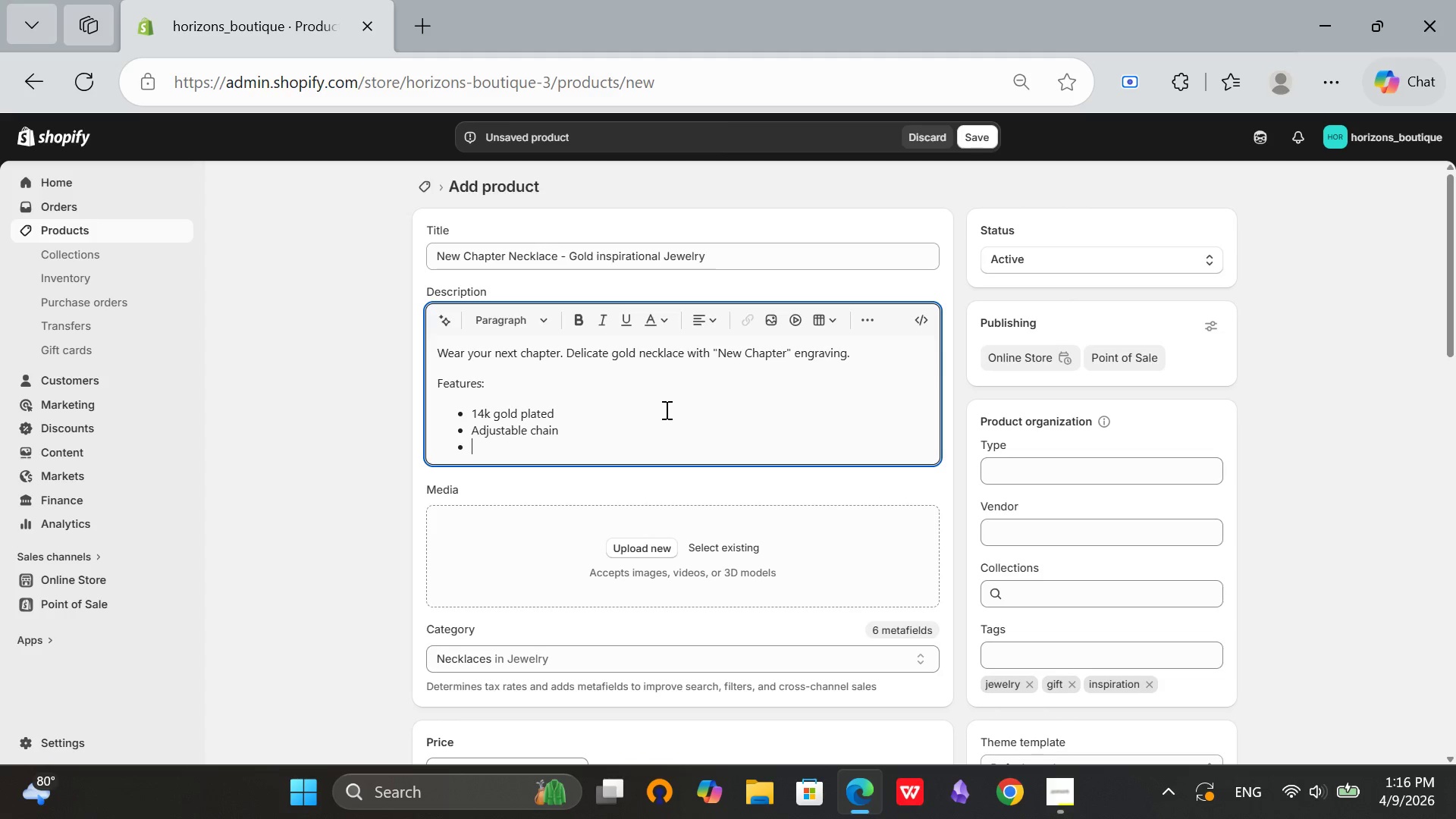 
type(Engraved message)
 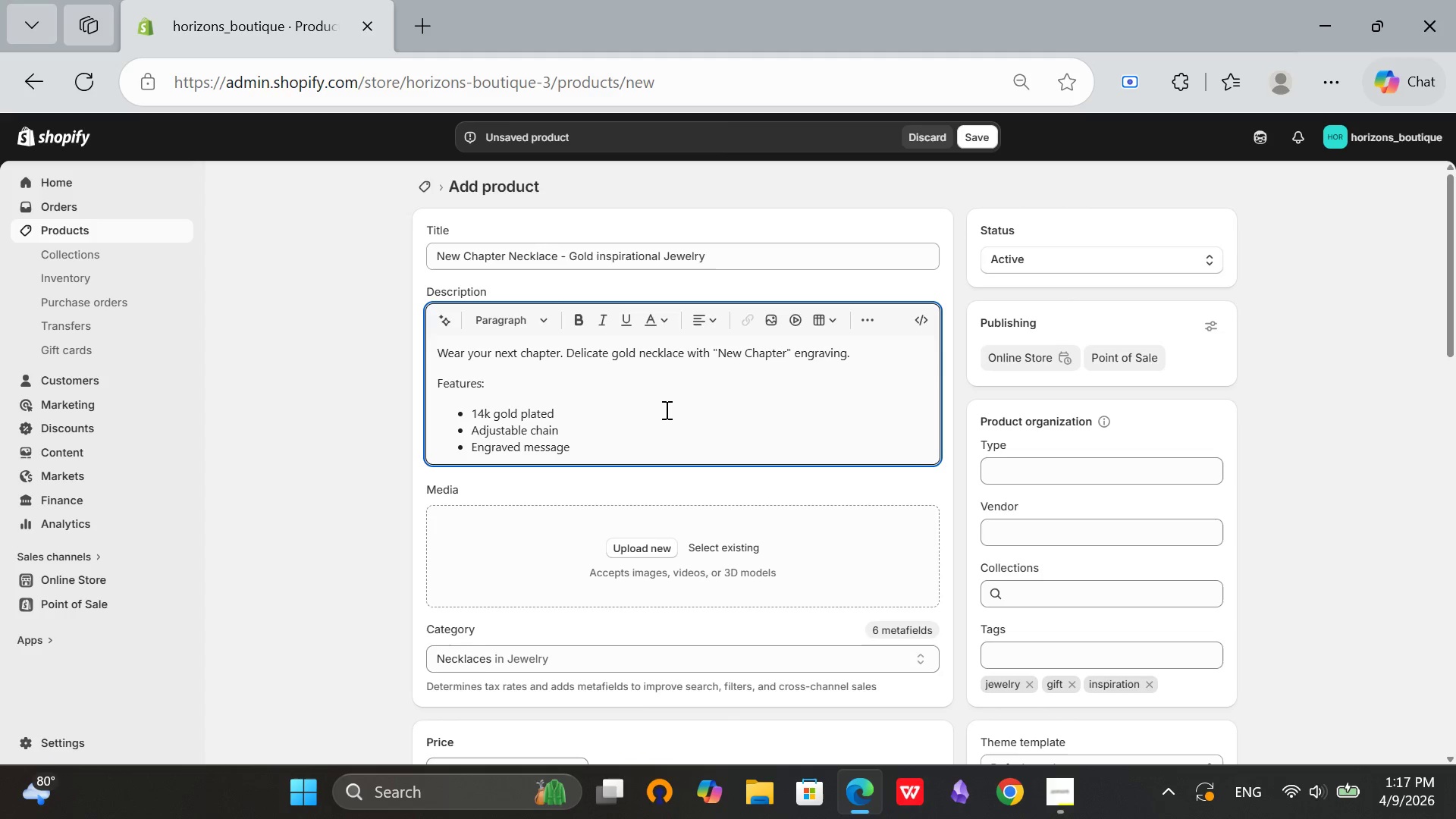 
key(Enter)
 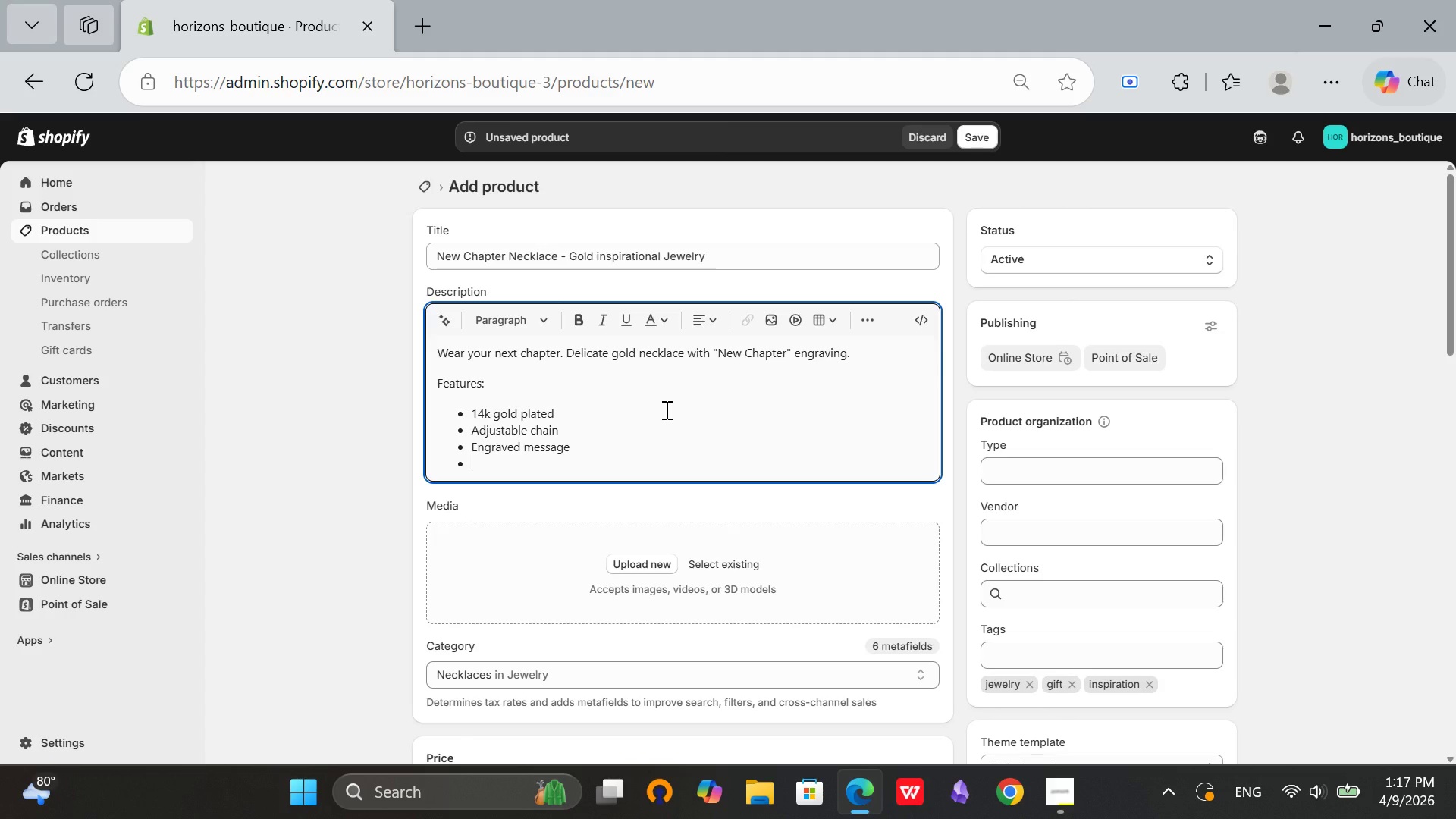 
type(GI)
key(Backspace)
type(ift box included)
 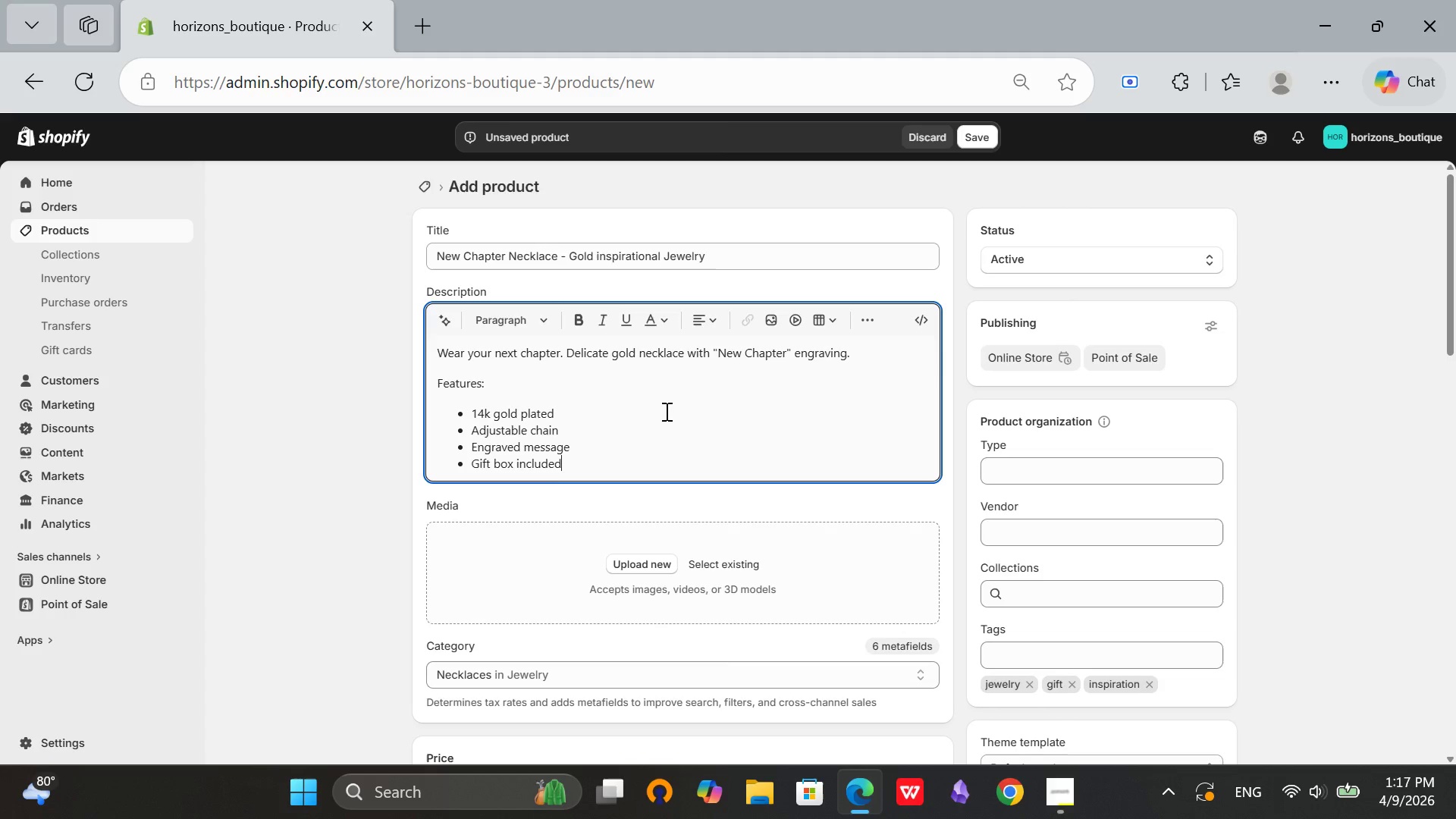 
key(Enter)
 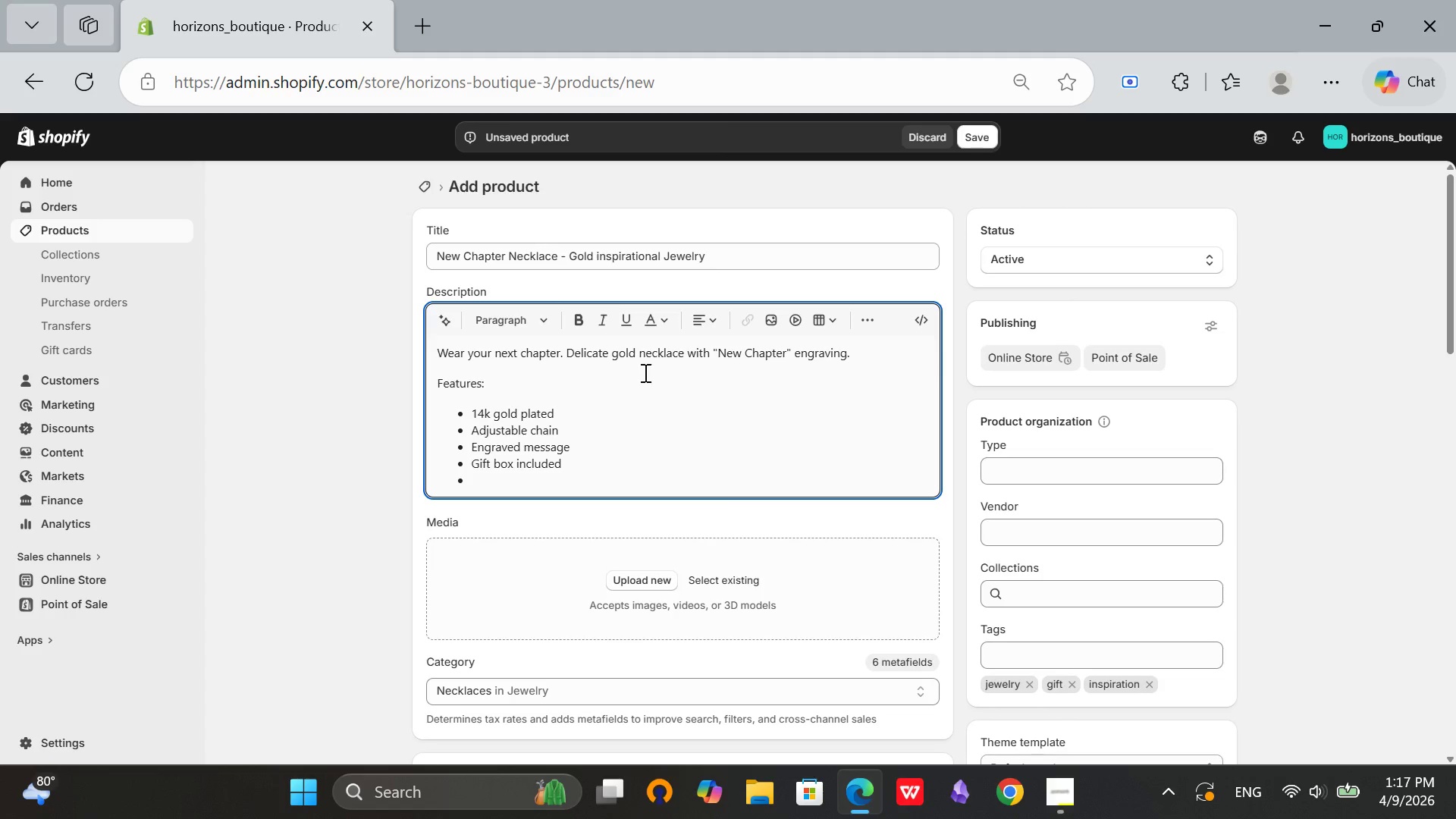 
wait(6.75)
 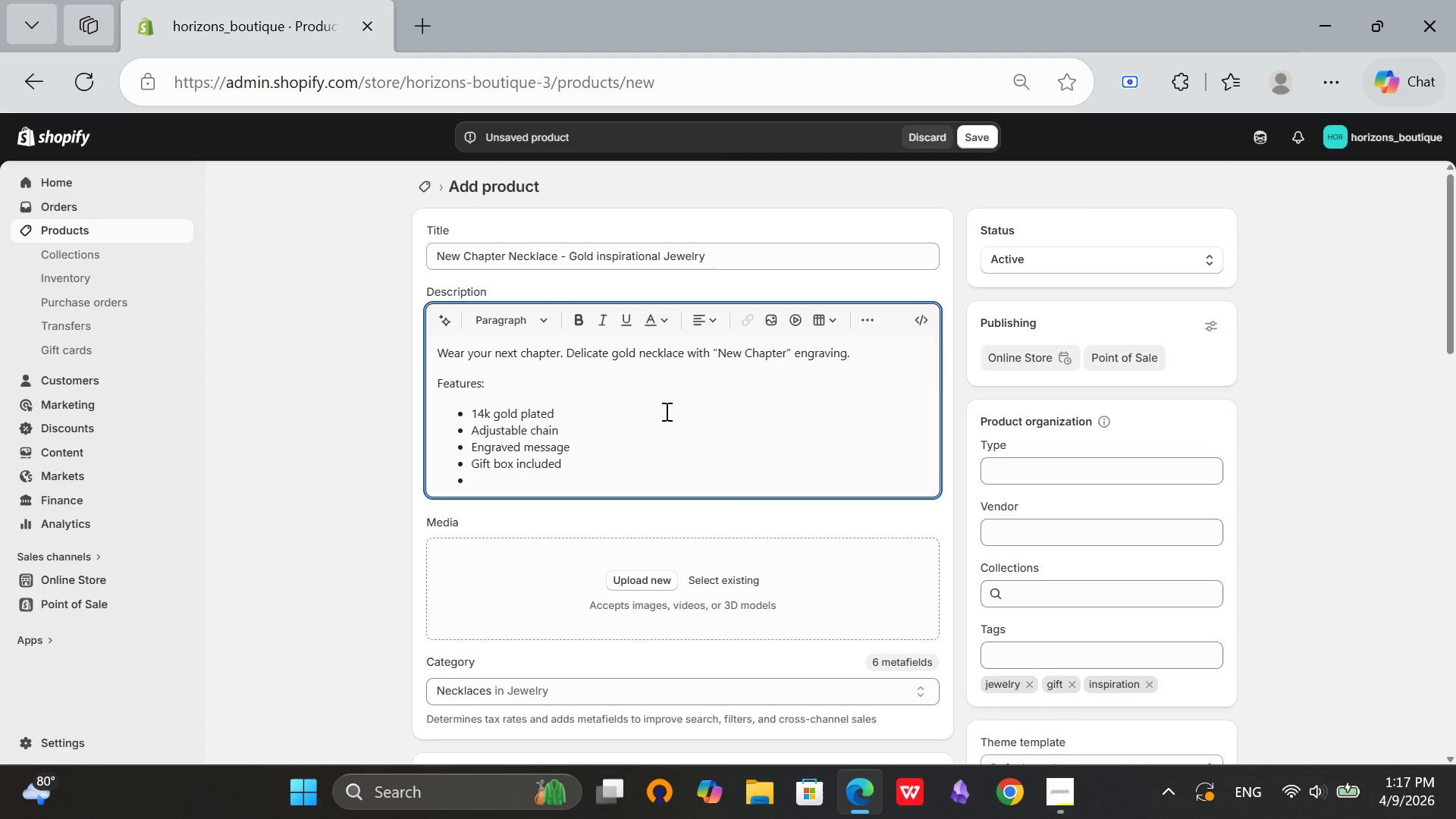 
left_click([432, 19])
 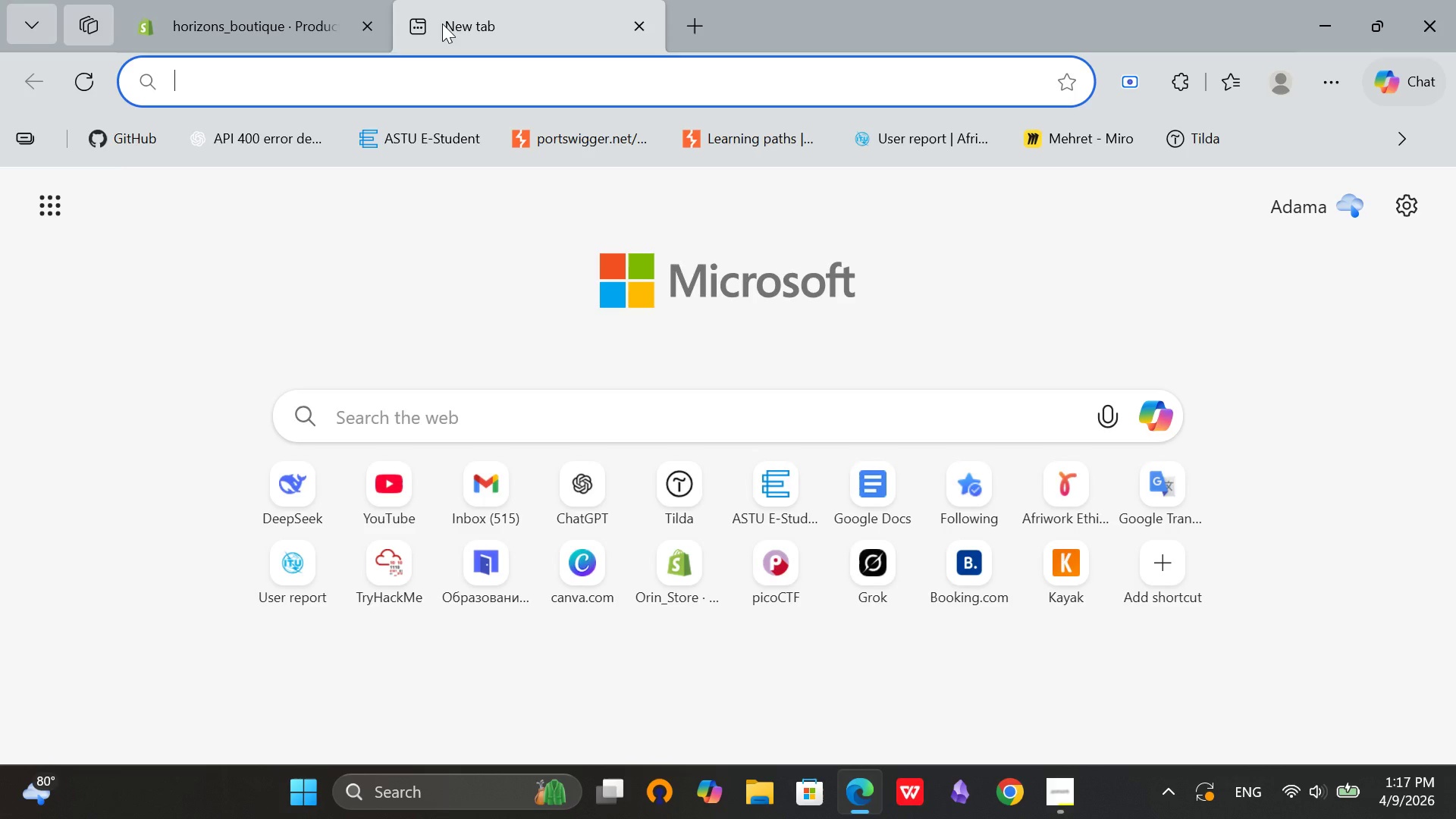 
type(god nc)
key(Backspace)
type(ecklace with white background)
 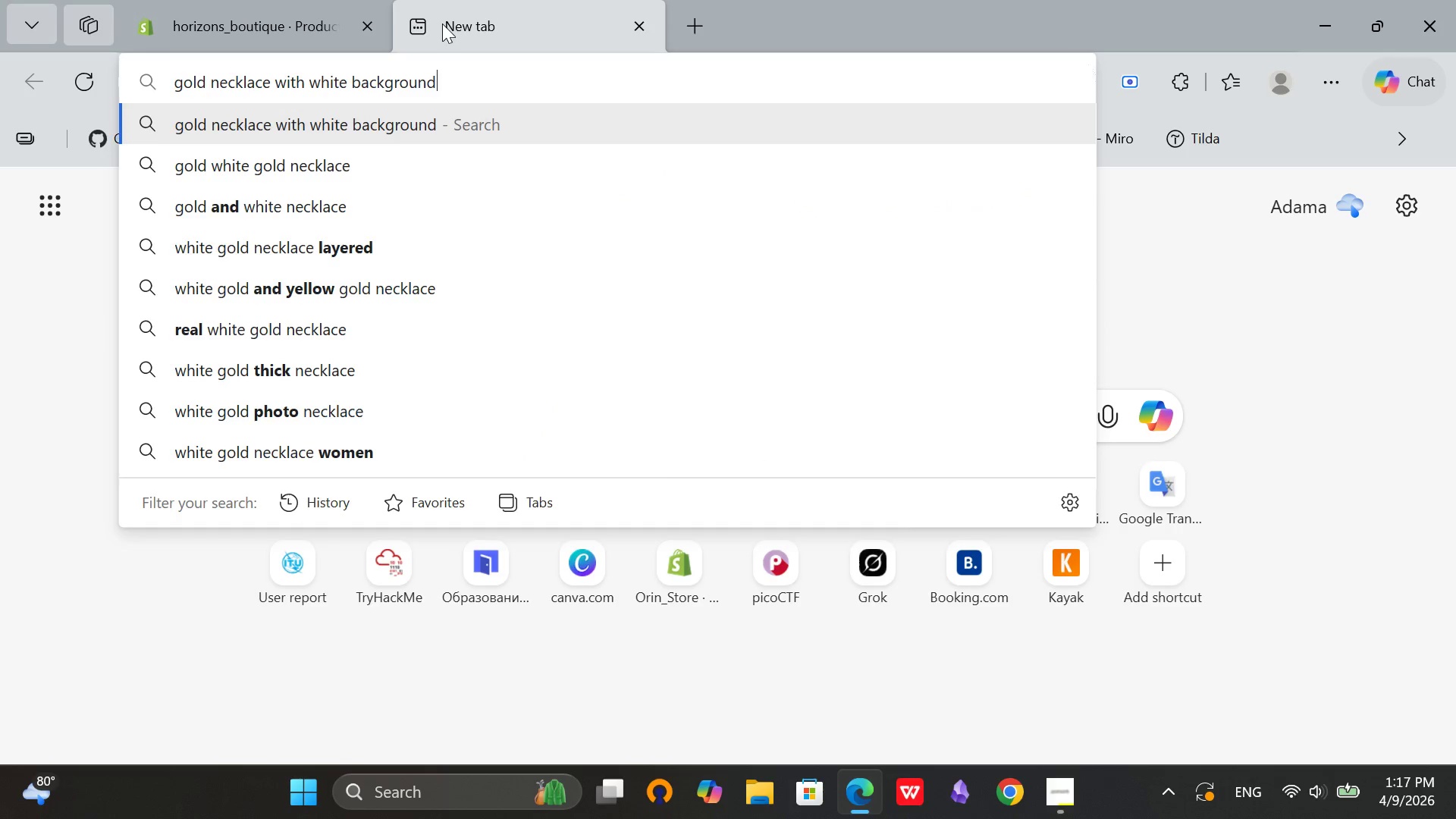 
key(Enter)
 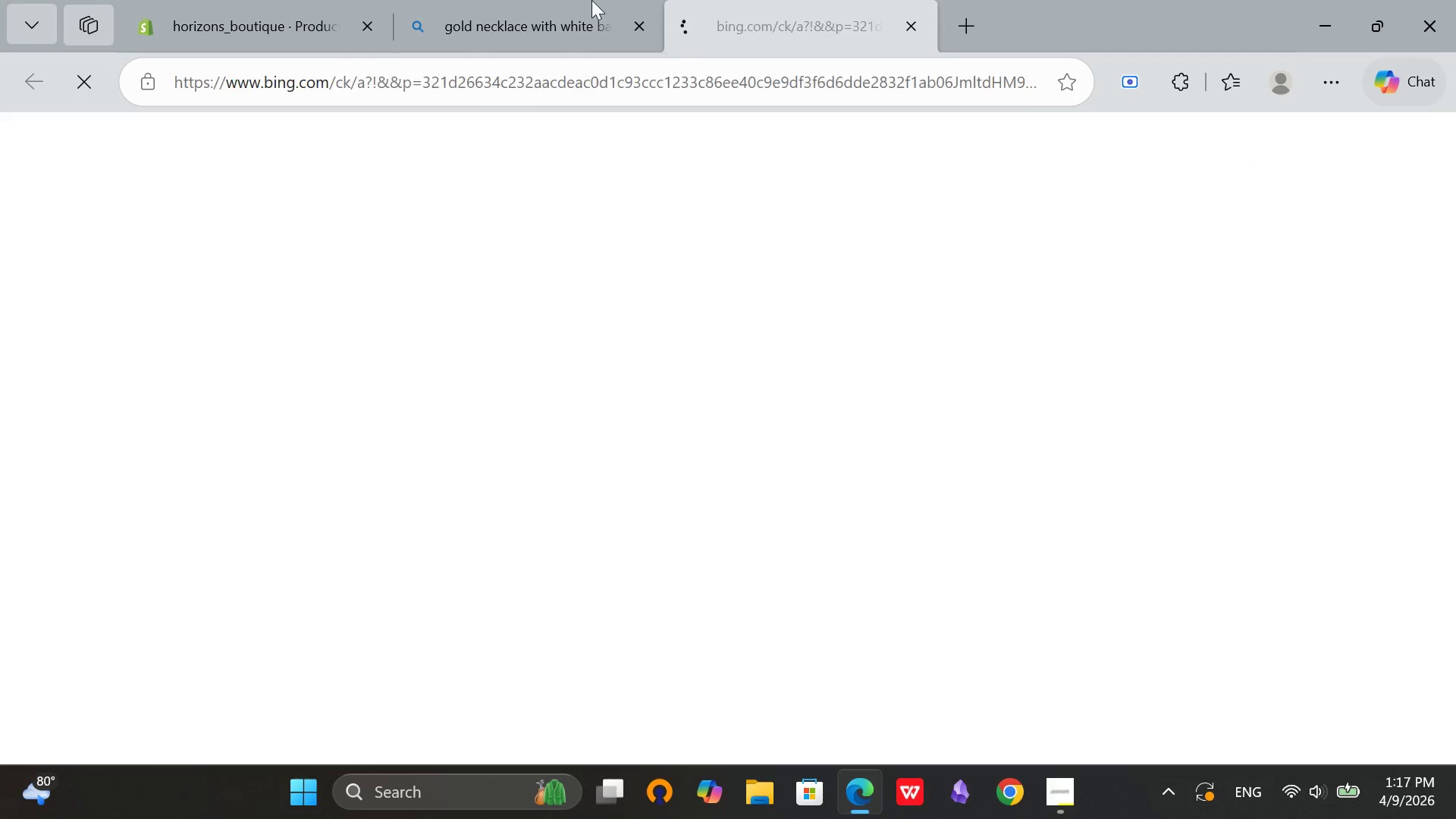 
left_click([639, 29])
 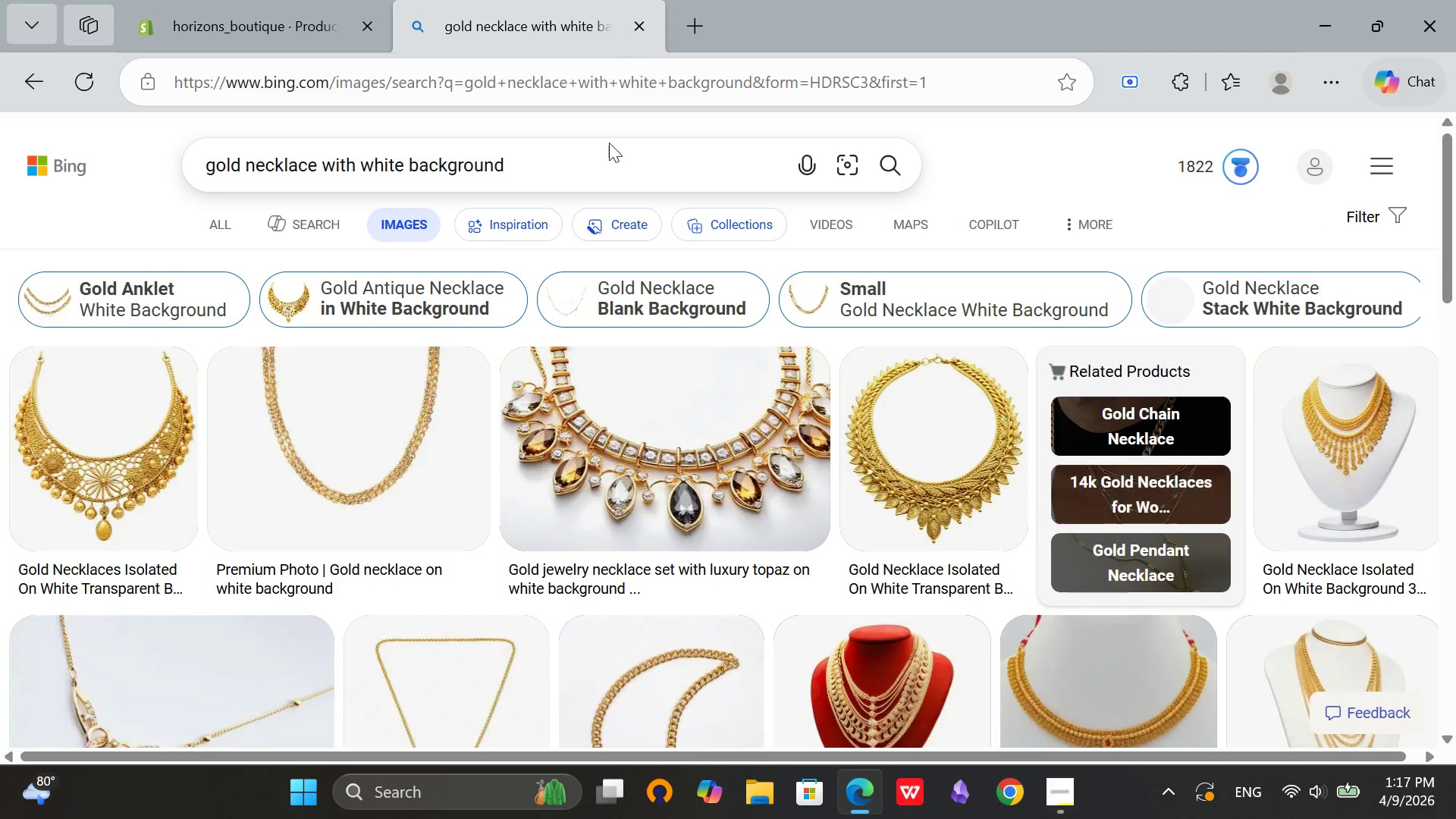 
scroll: coordinate [366, 507], scroll_direction: down, amount: 4.0
 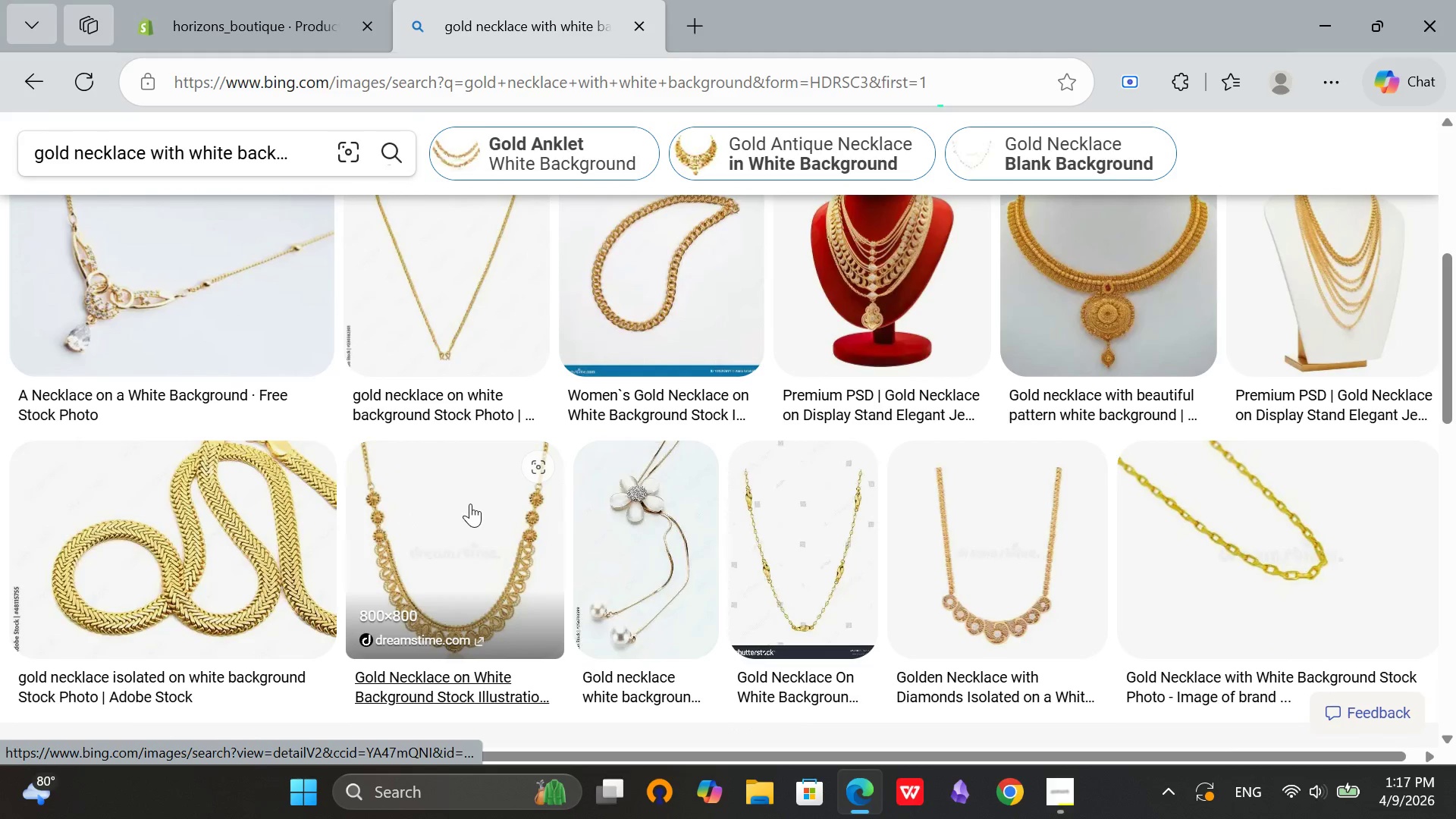 
right_click([479, 504])
 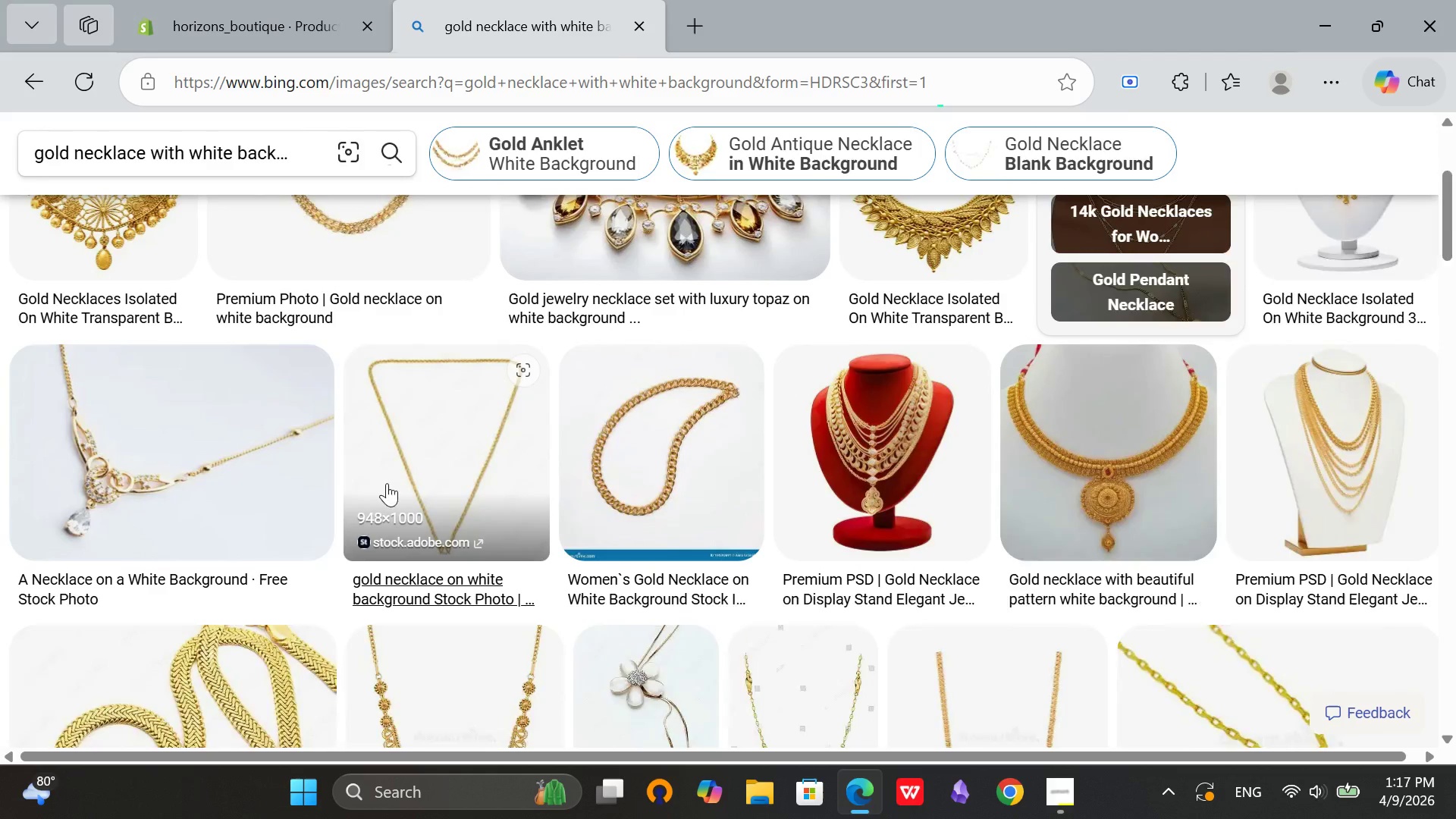 
scroll: coordinate [455, 500], scroll_direction: up, amount: 2.0